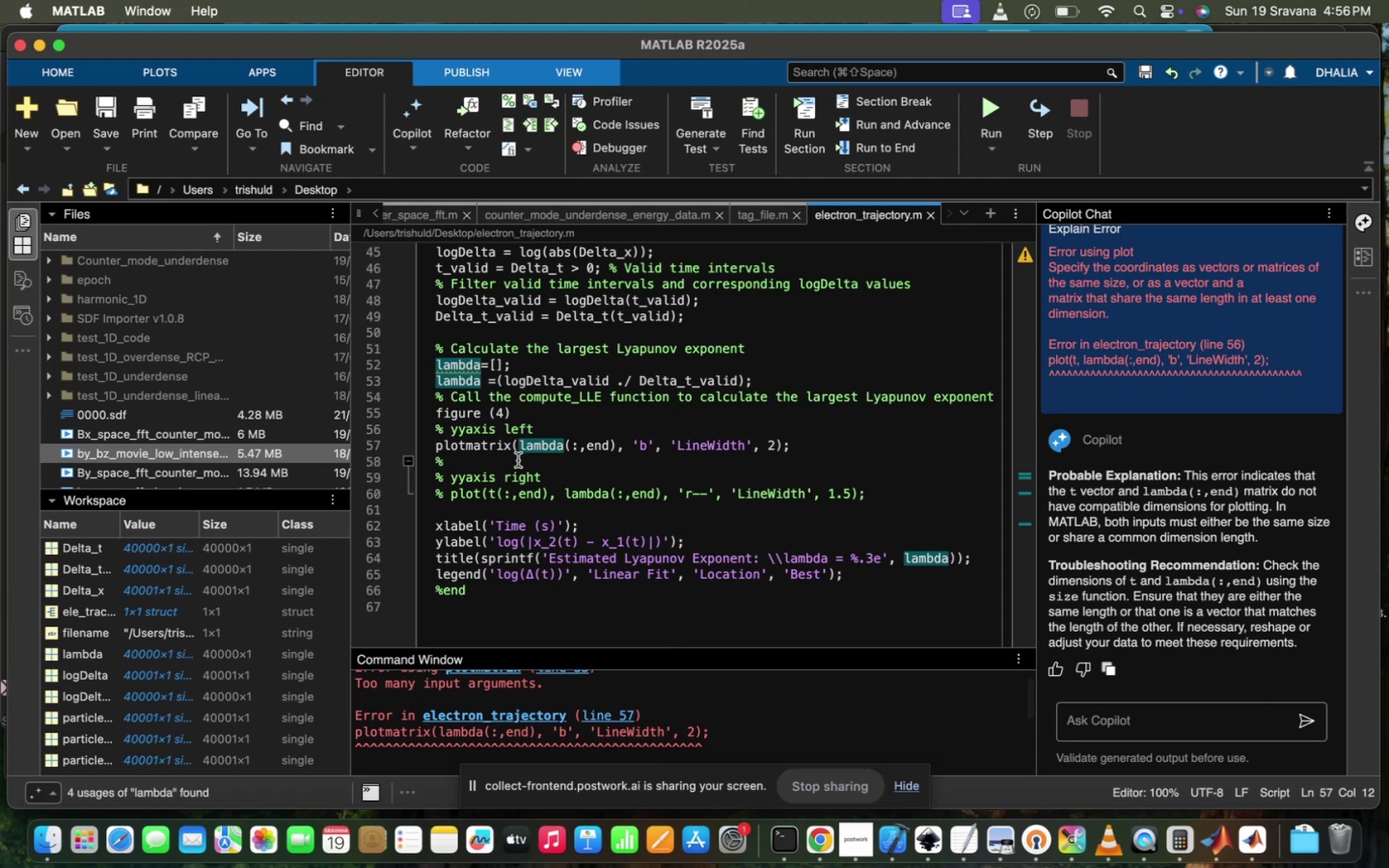 
left_click([515, 459])
 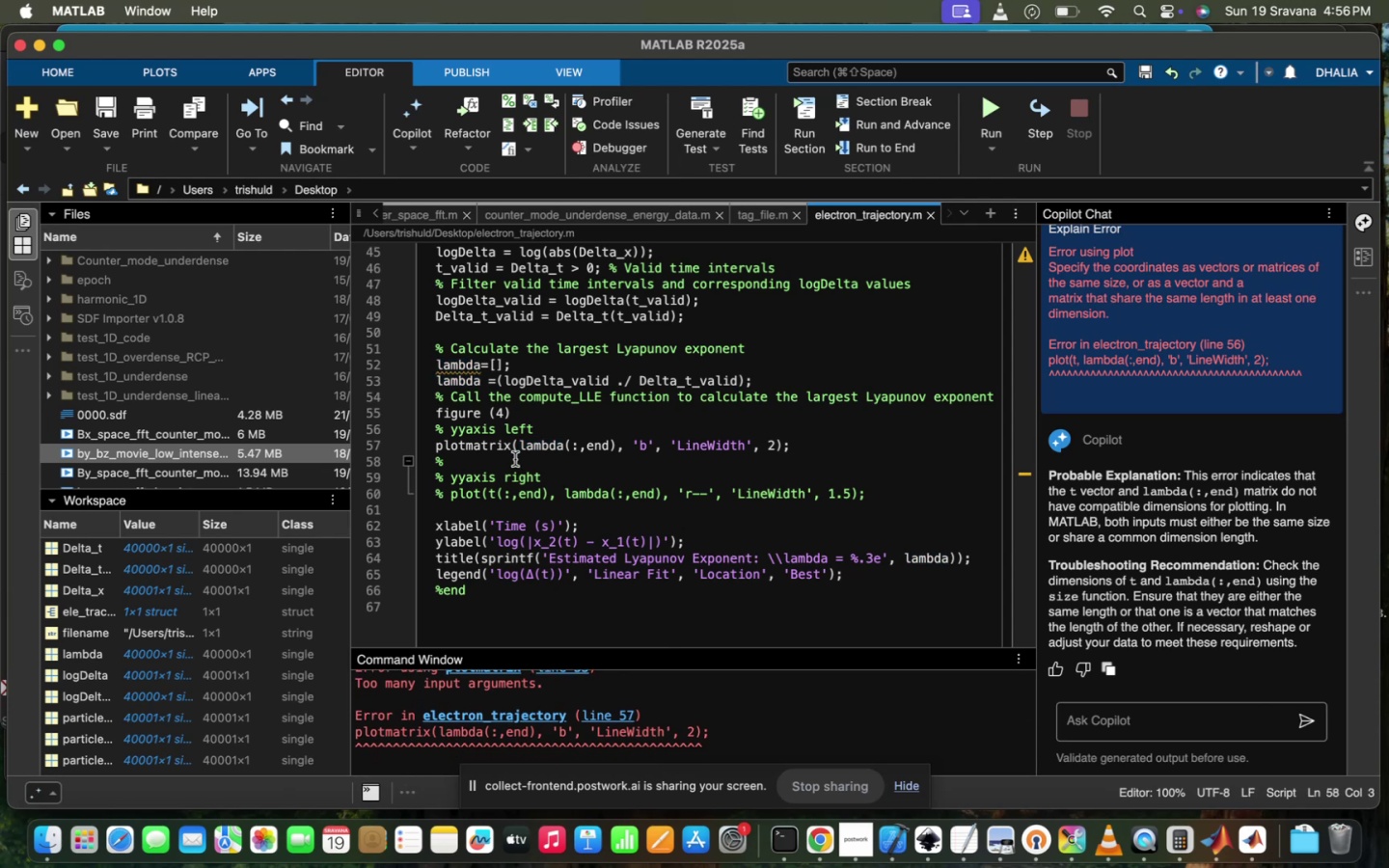 
key(Meta+Z)
 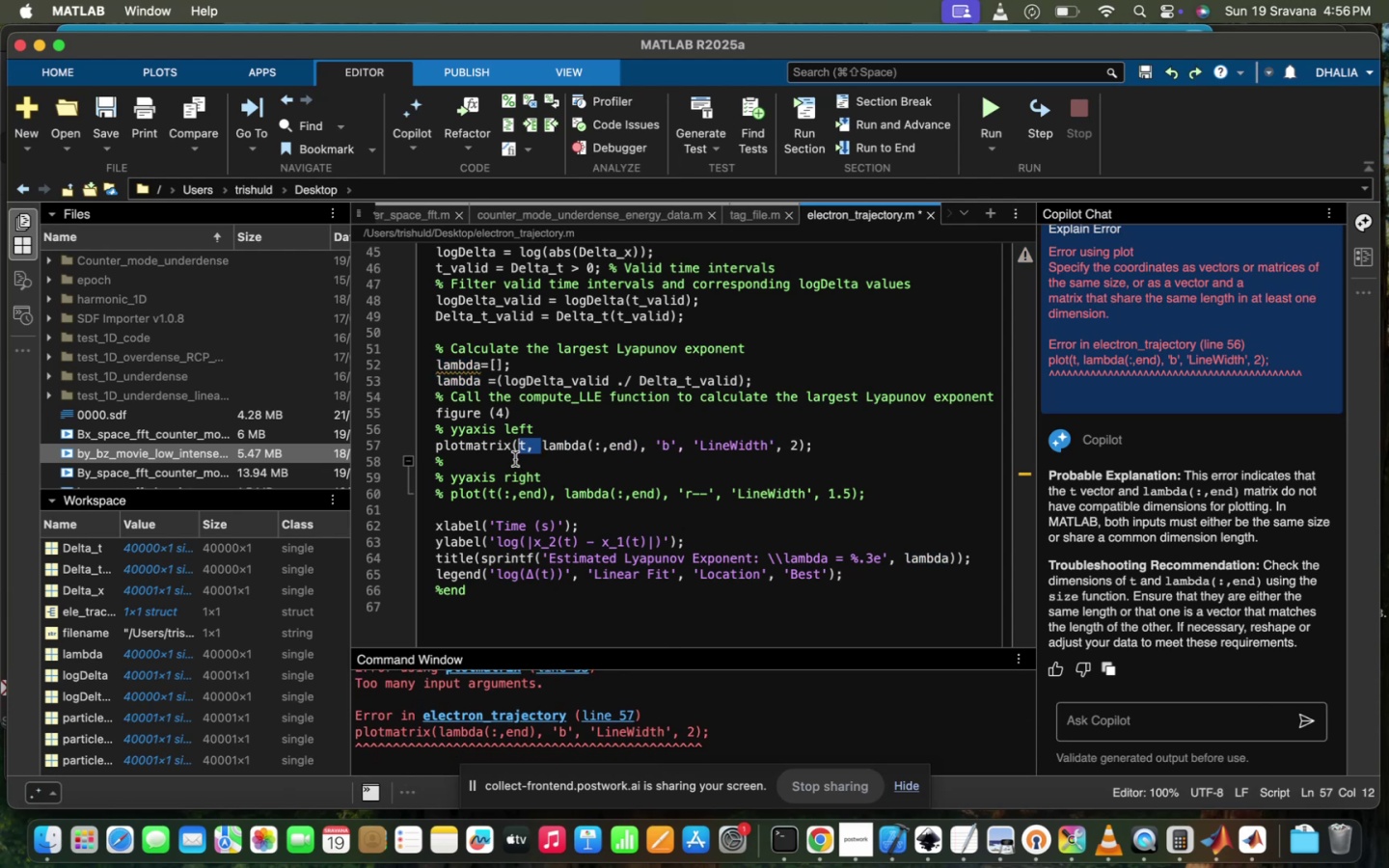 
key(Meta+Z)
 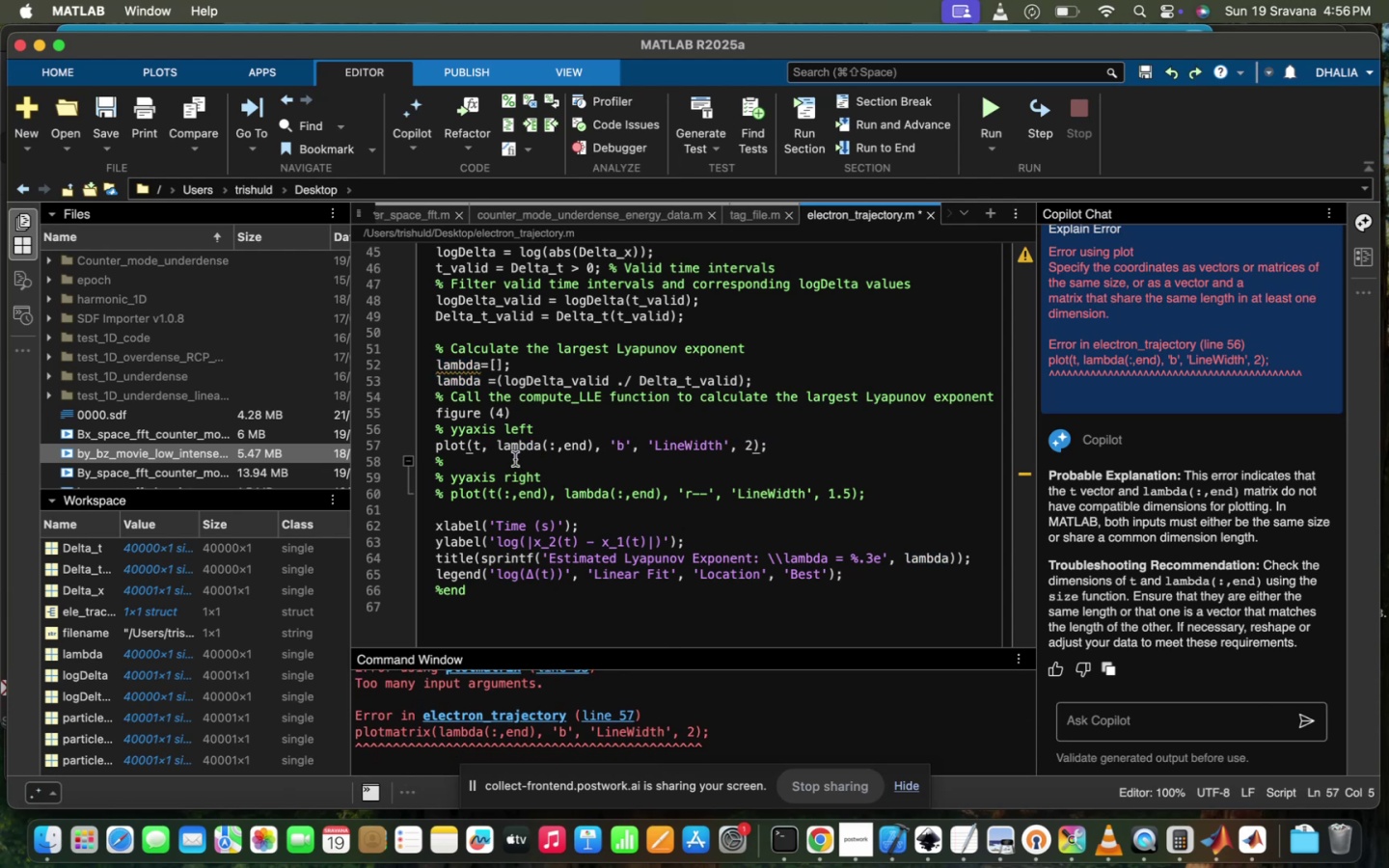 
key(Meta+Z)
 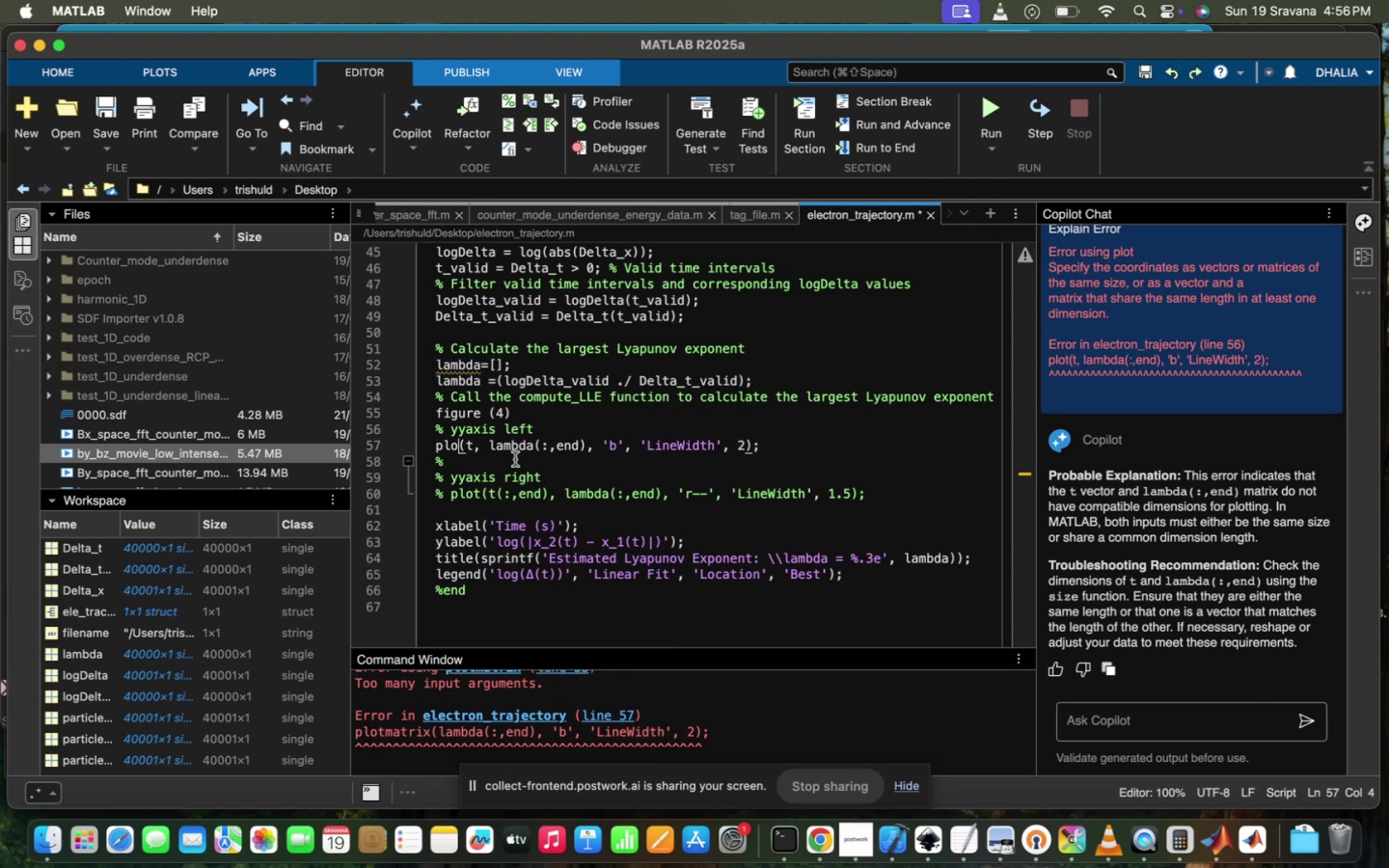 
key(Meta+Z)
 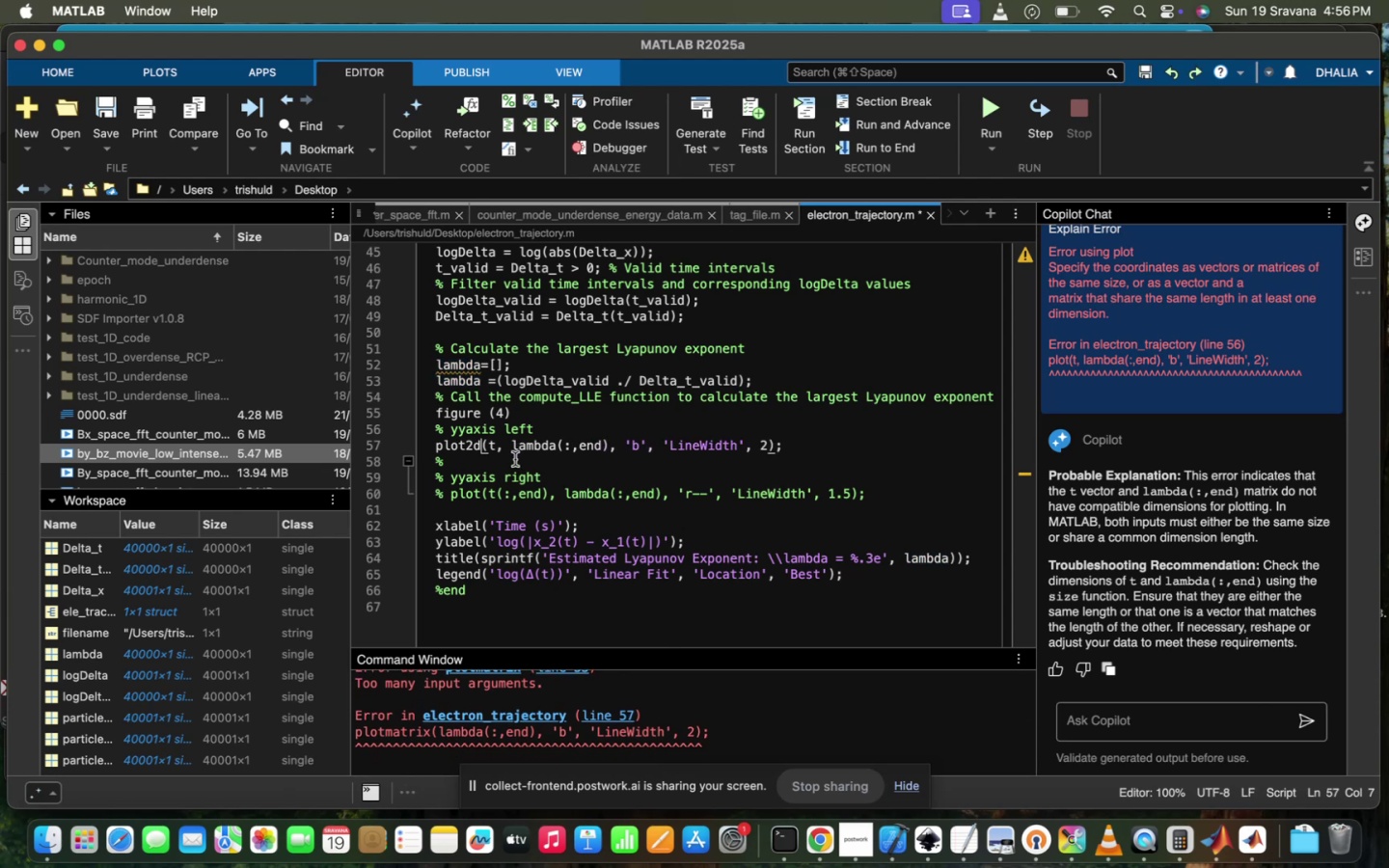 
key(Meta+Z)
 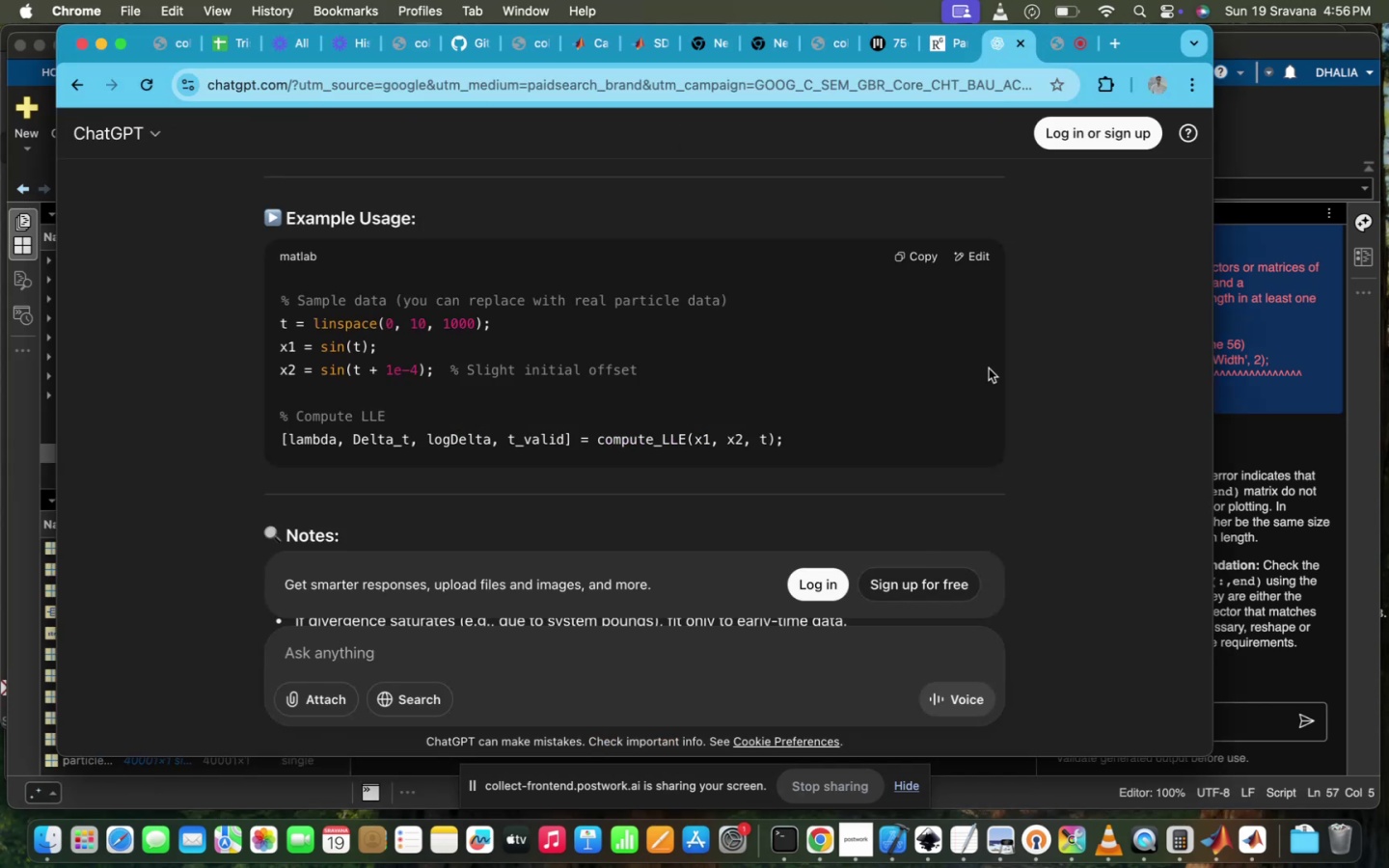 
left_click([1058, 41])
 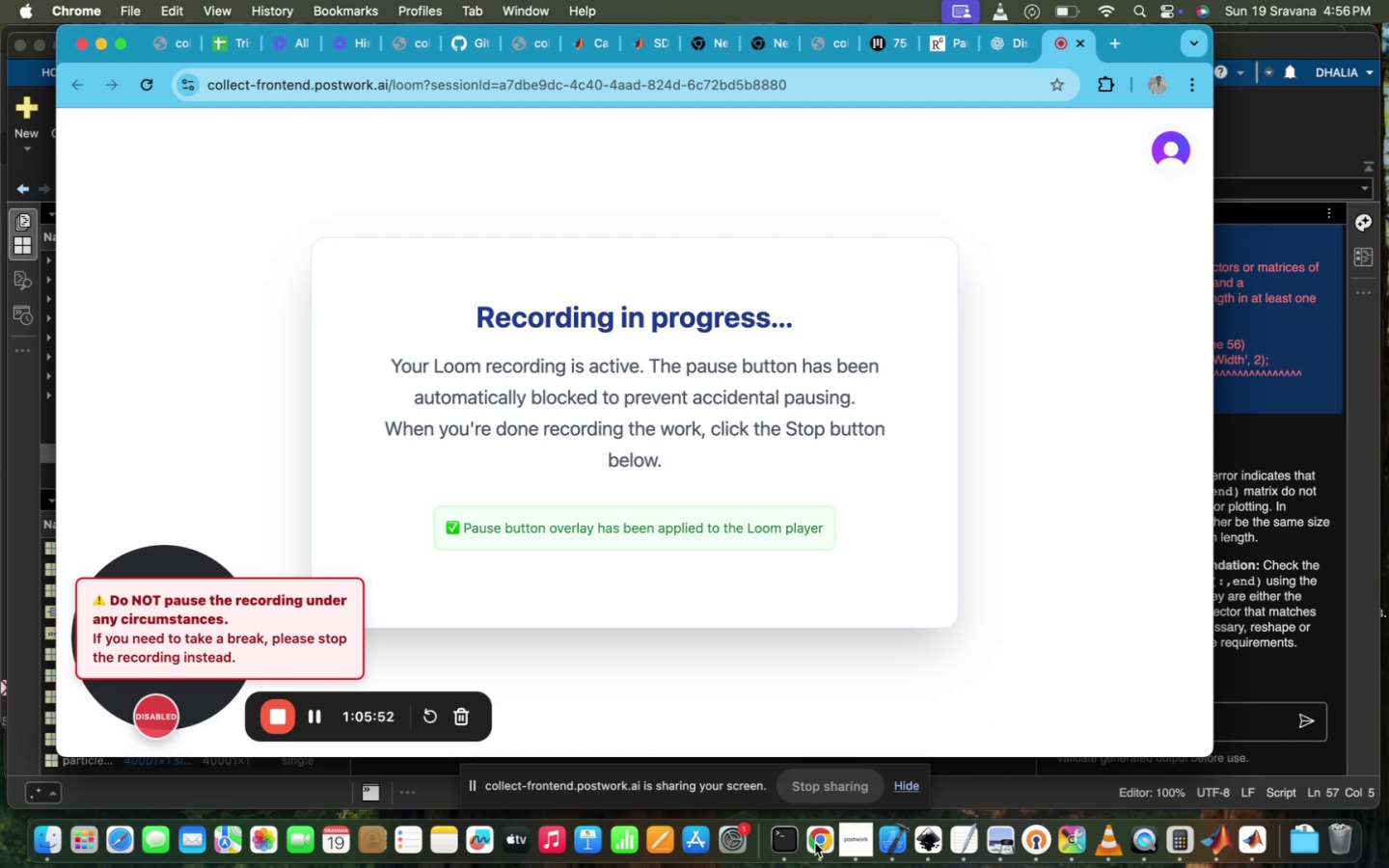 
wait(5.23)
 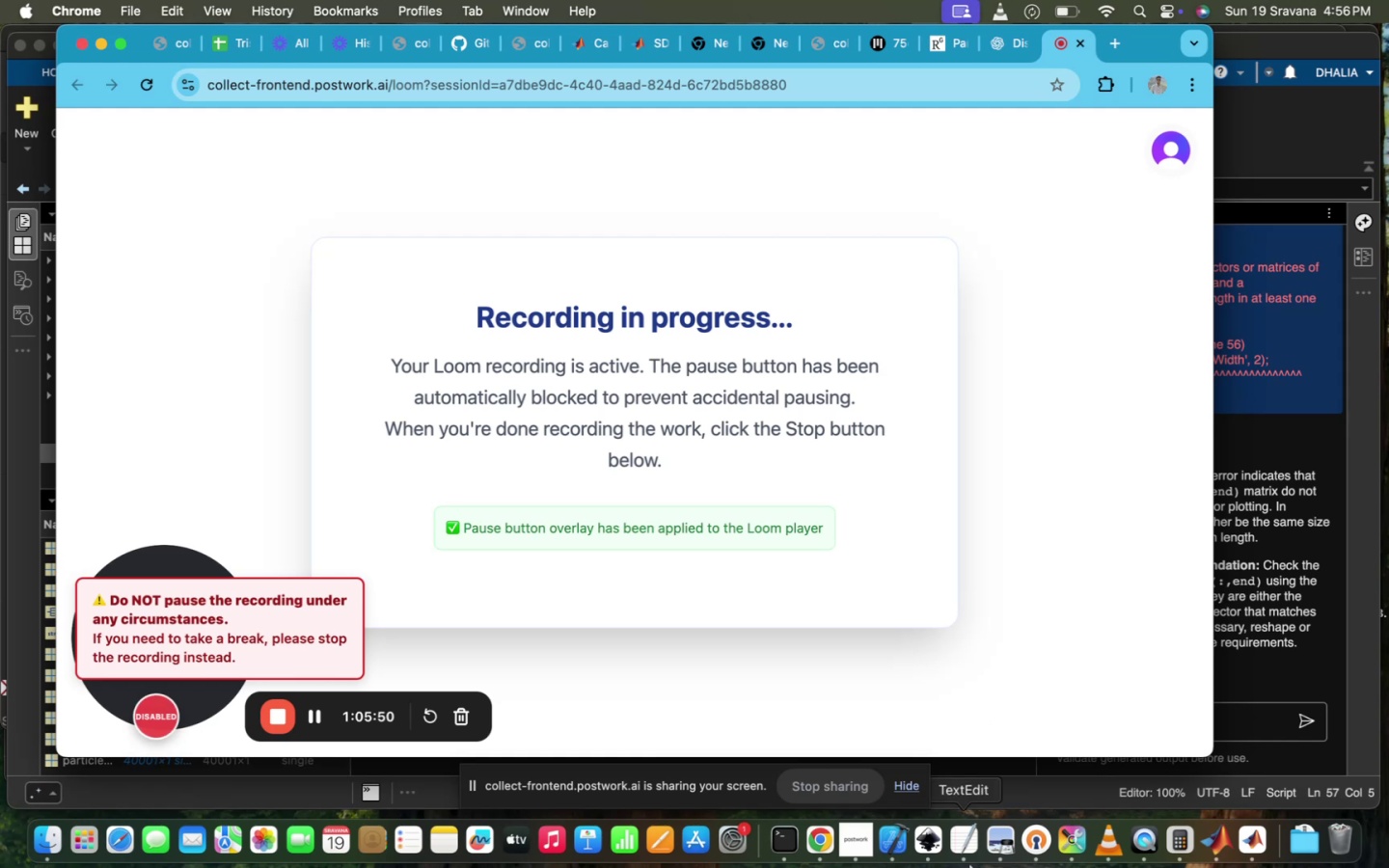 
left_click([1266, 840])
 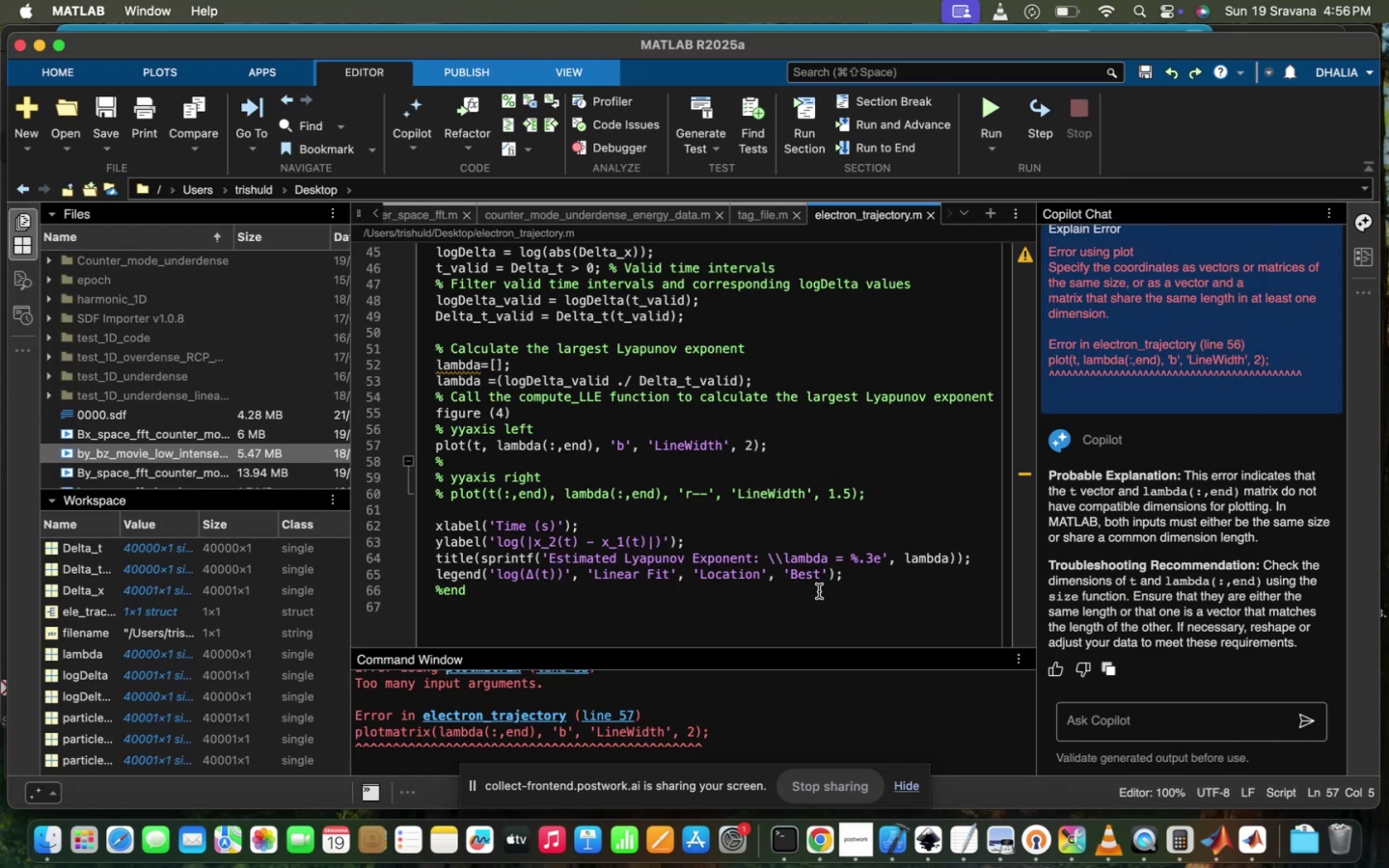 
left_click([819, 591])
 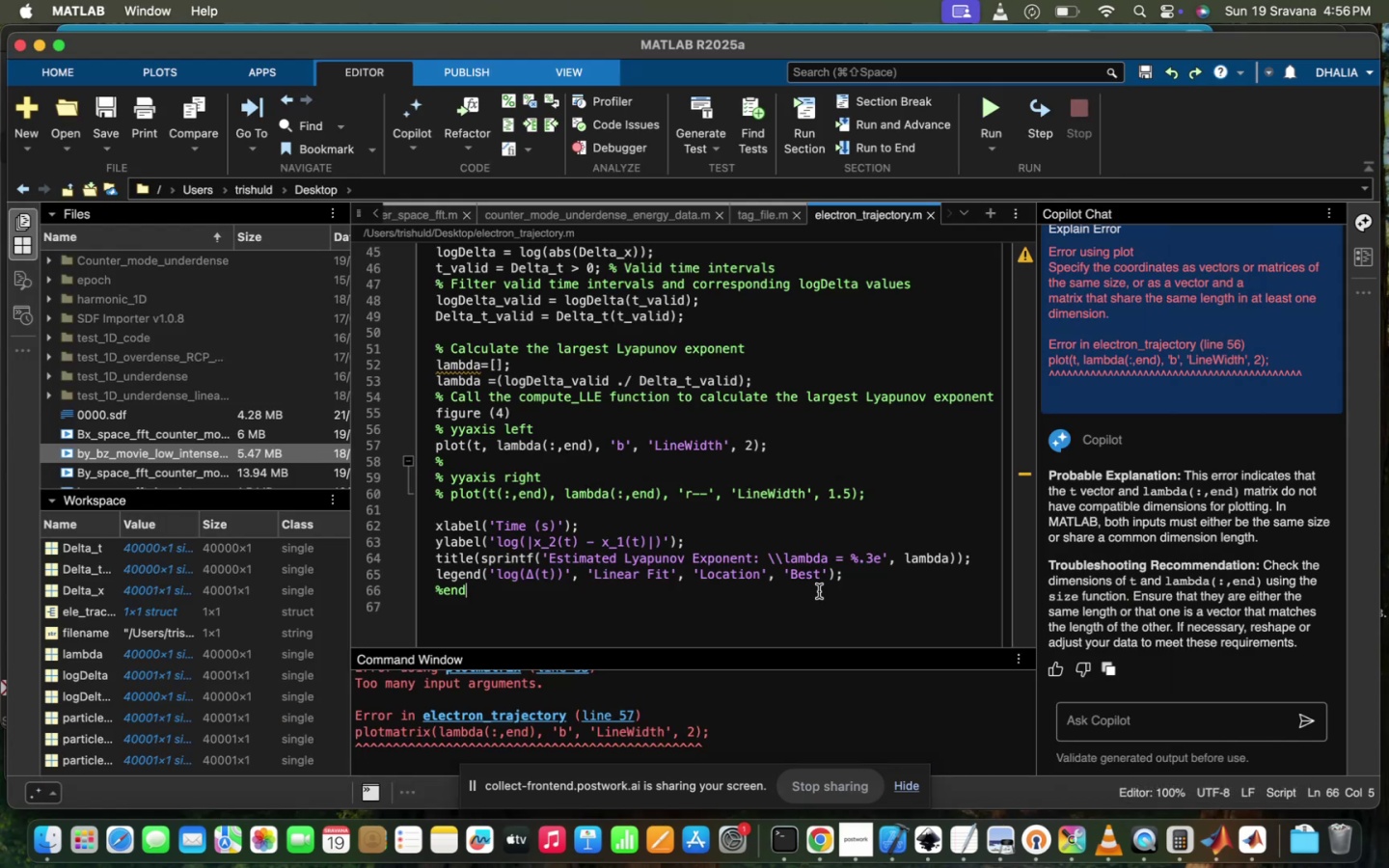 
scroll: coordinate [725, 402], scroll_direction: up, amount: 31.0
 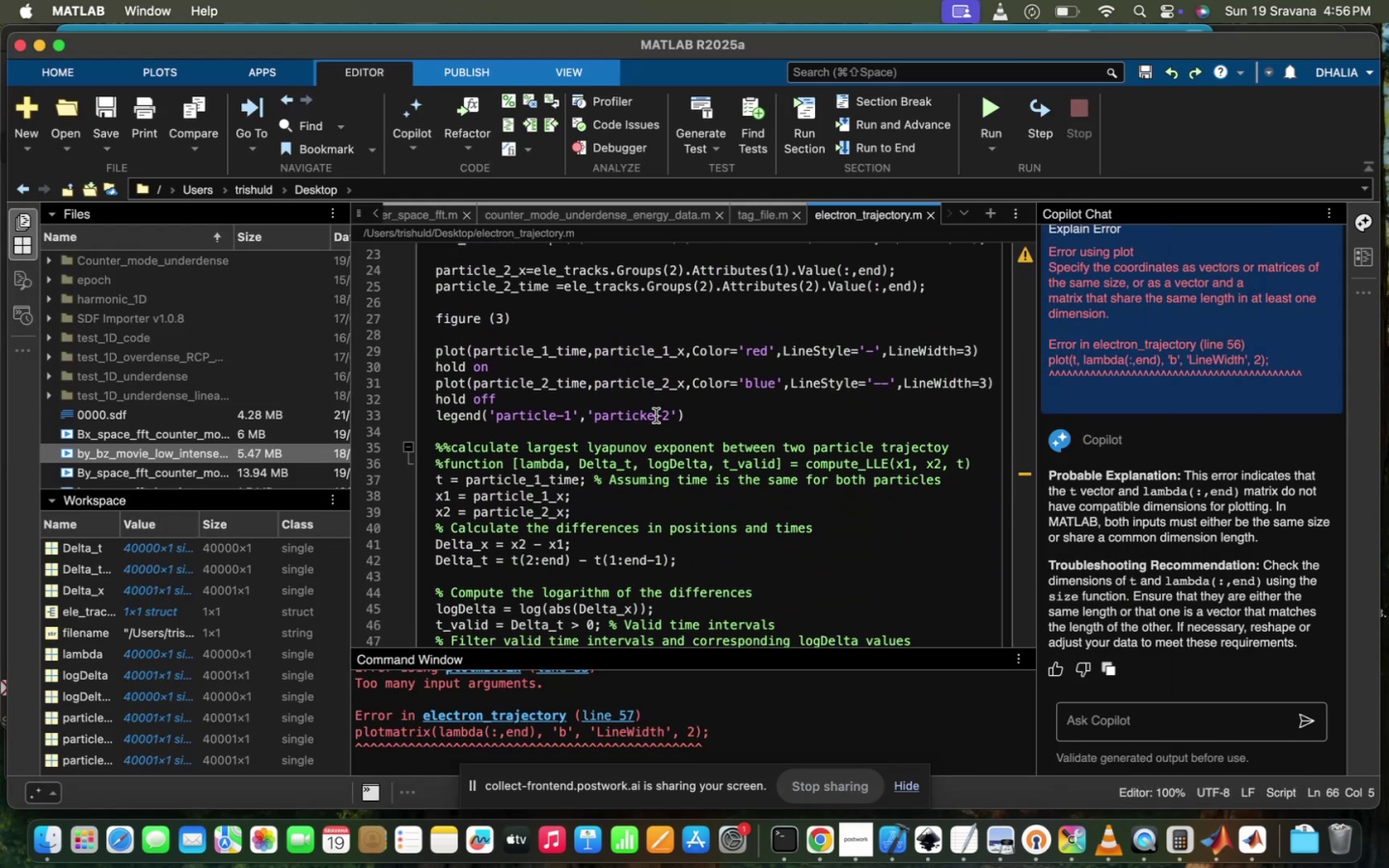 
left_click([656, 416])
 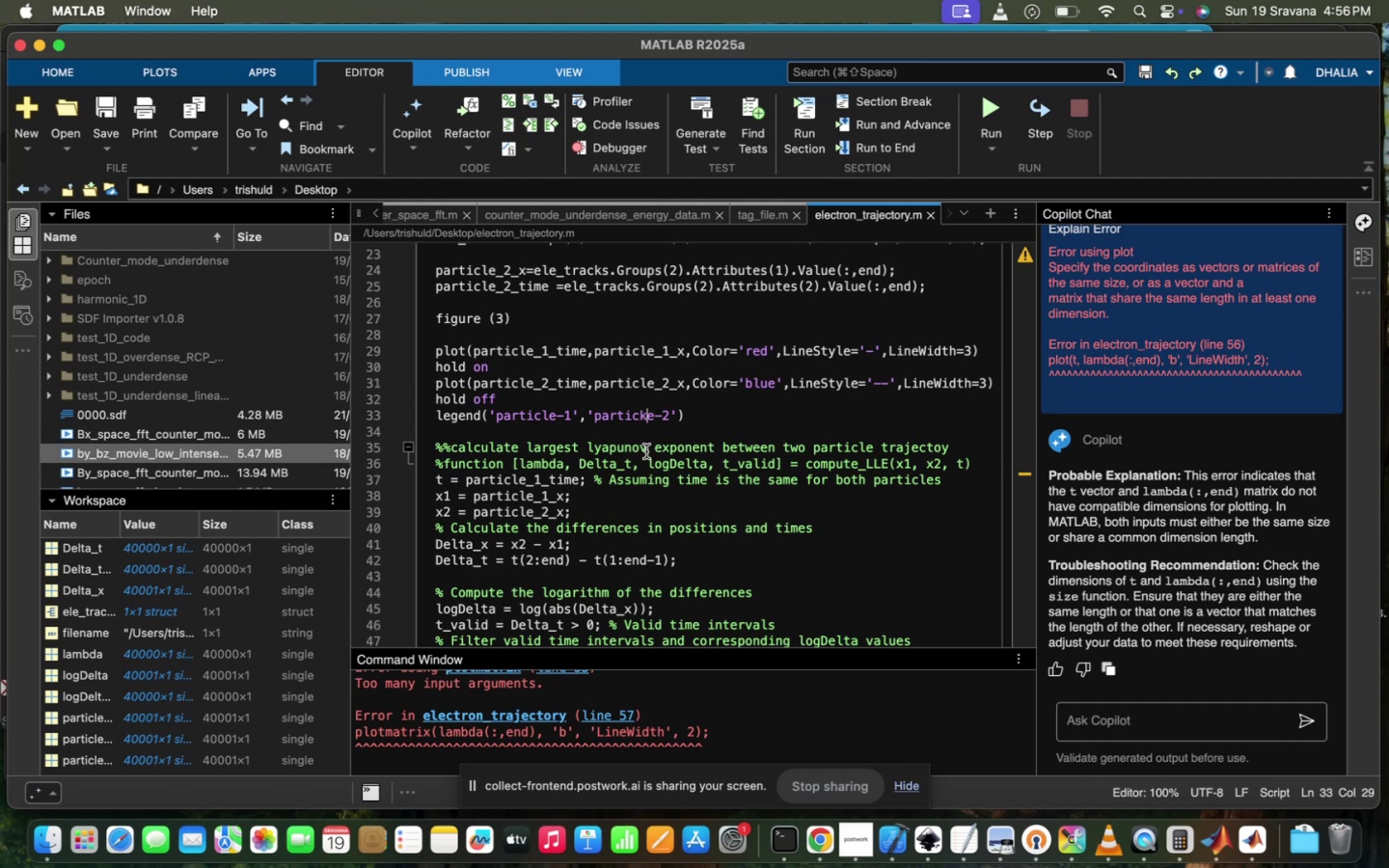 
key(Backspace)
 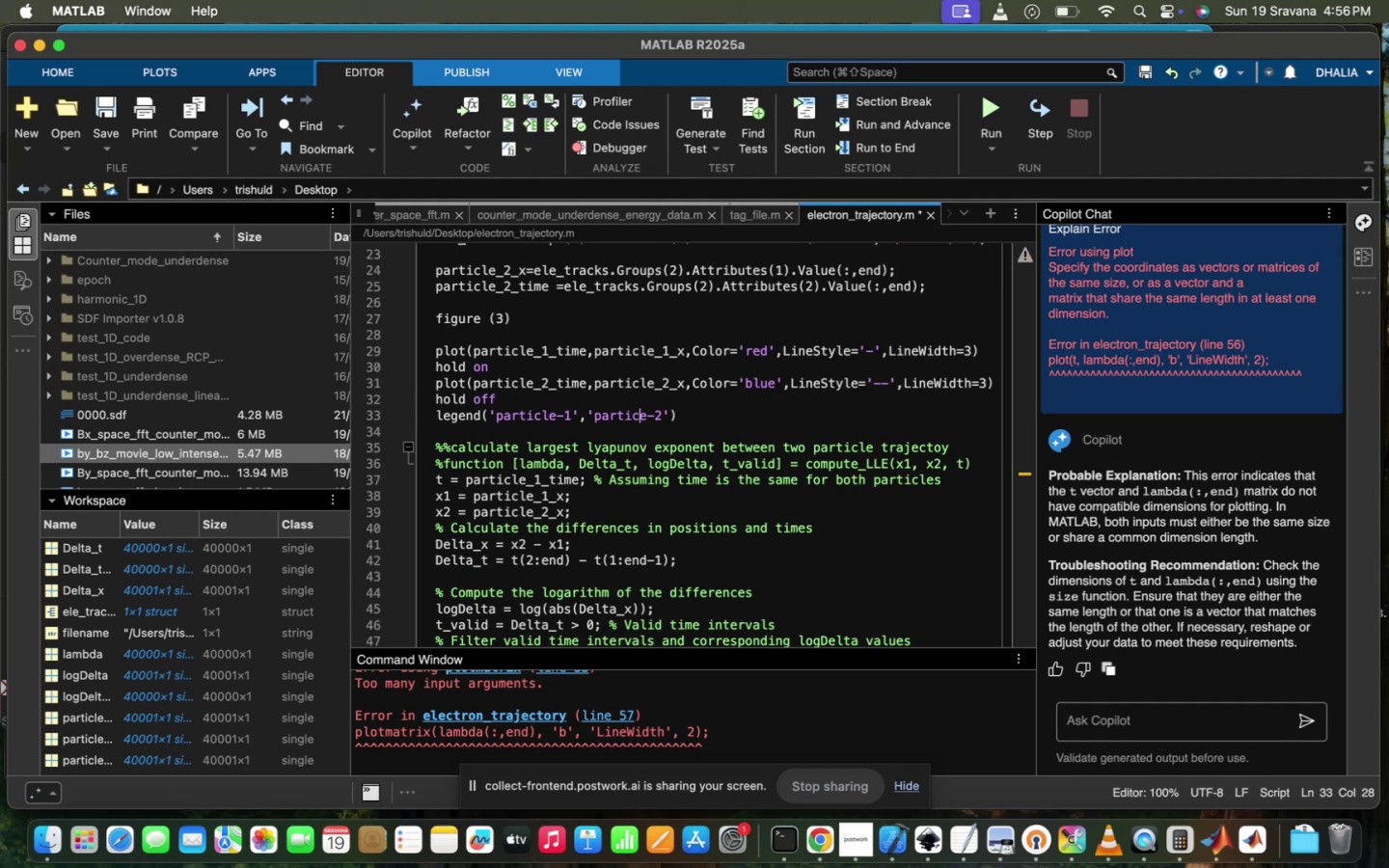 
key(L)
 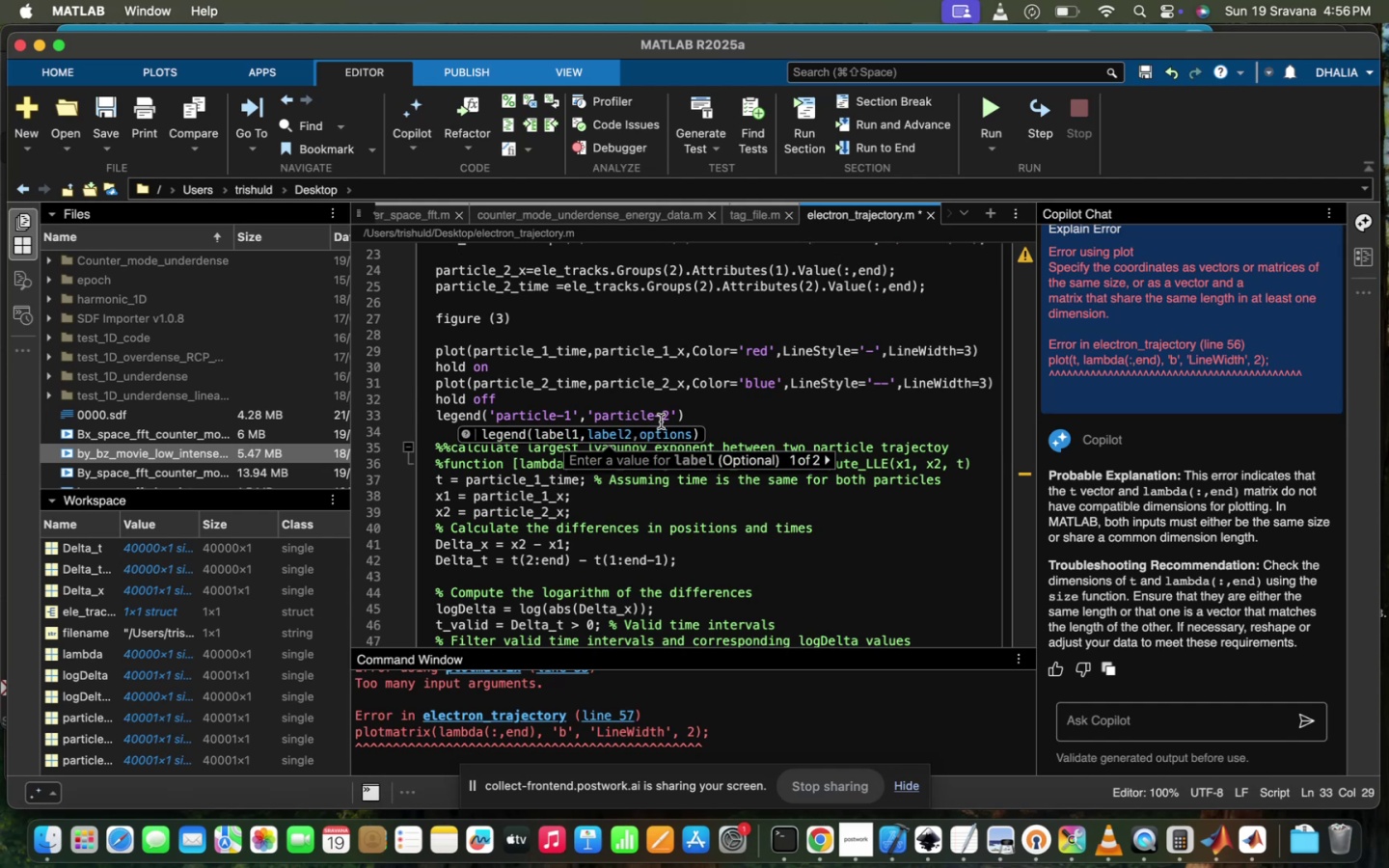 
scroll: coordinate [661, 421], scroll_direction: down, amount: 11.0
 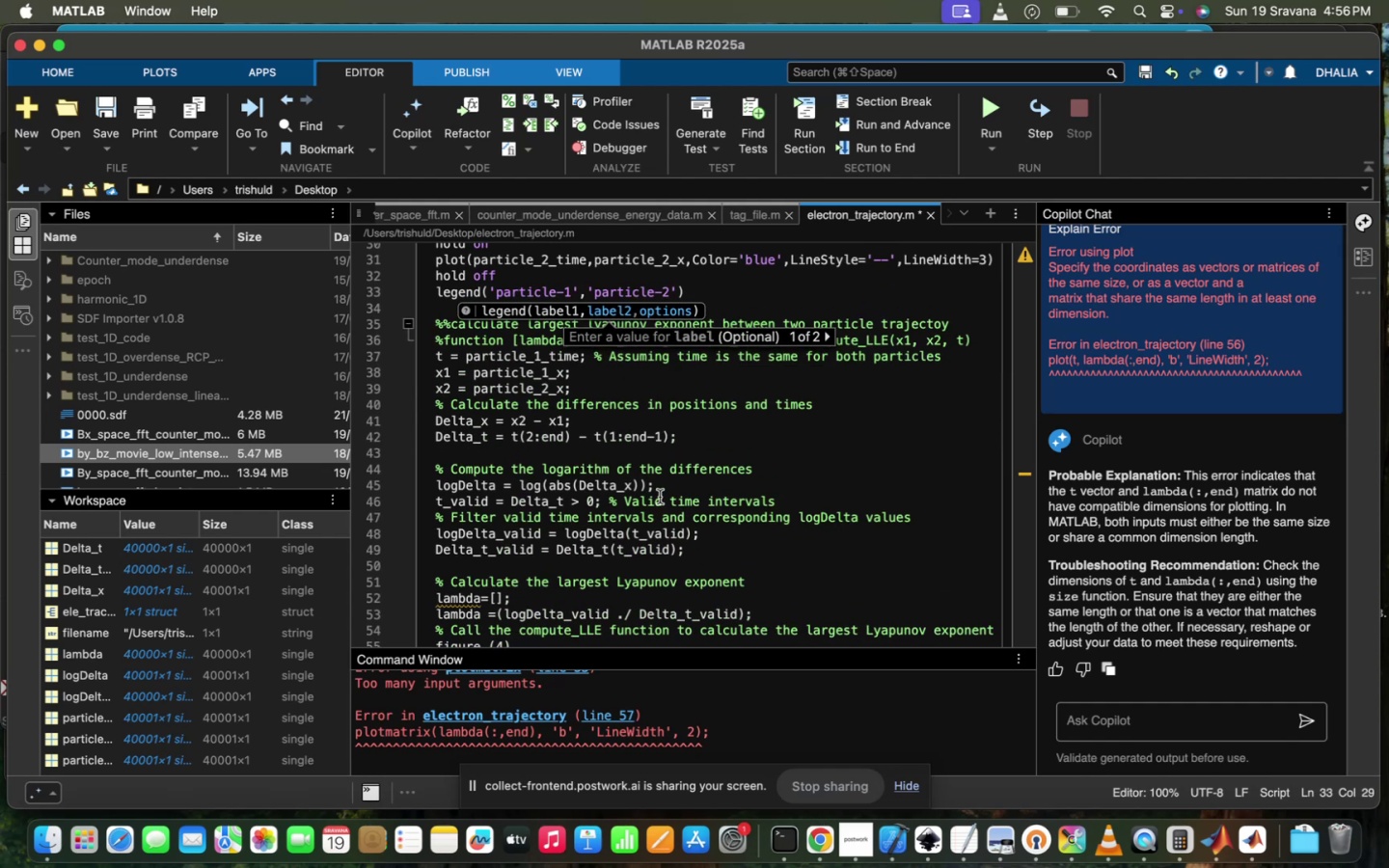 
left_click([660, 497])
 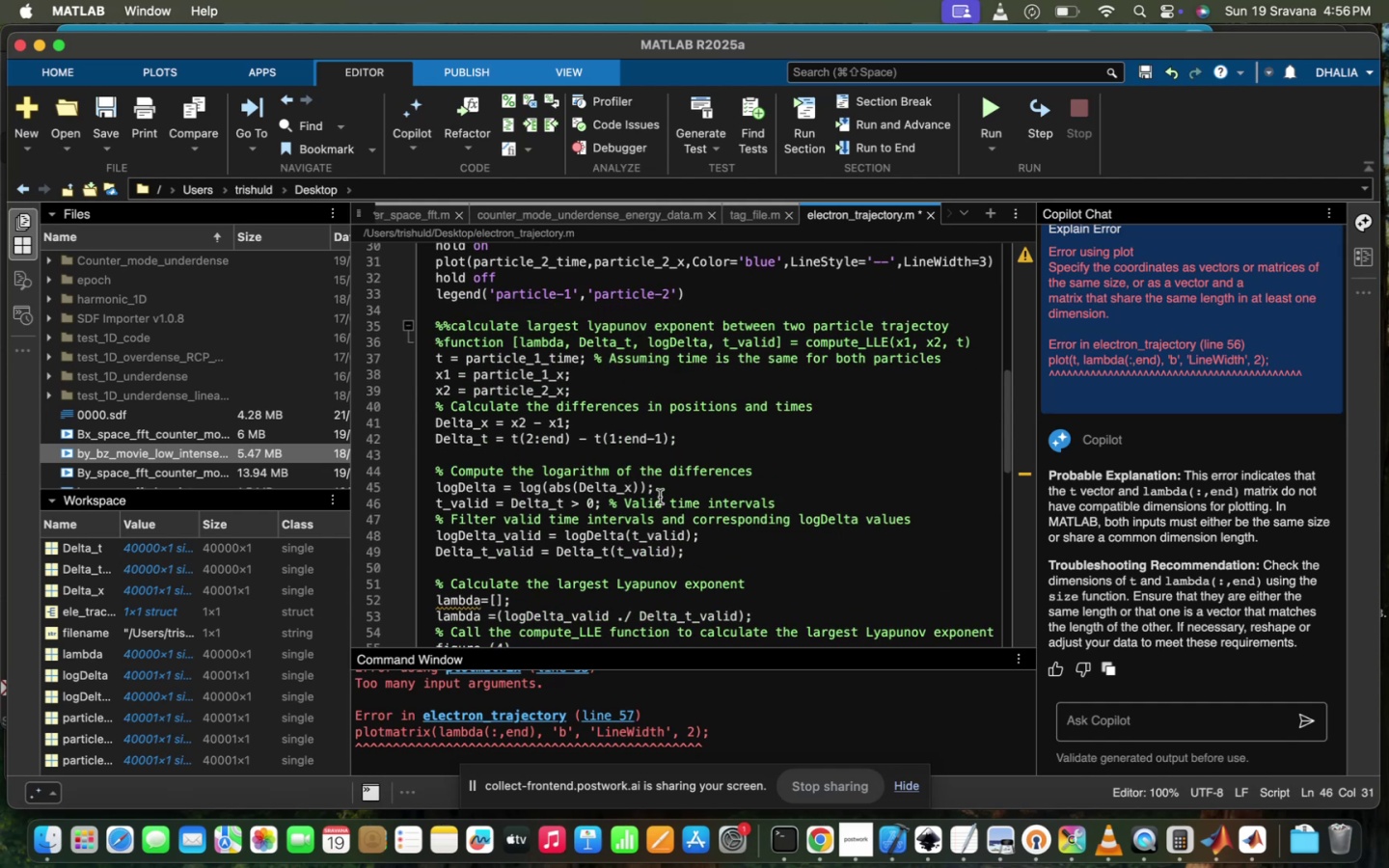 
scroll: coordinate [660, 497], scroll_direction: down, amount: 8.0
 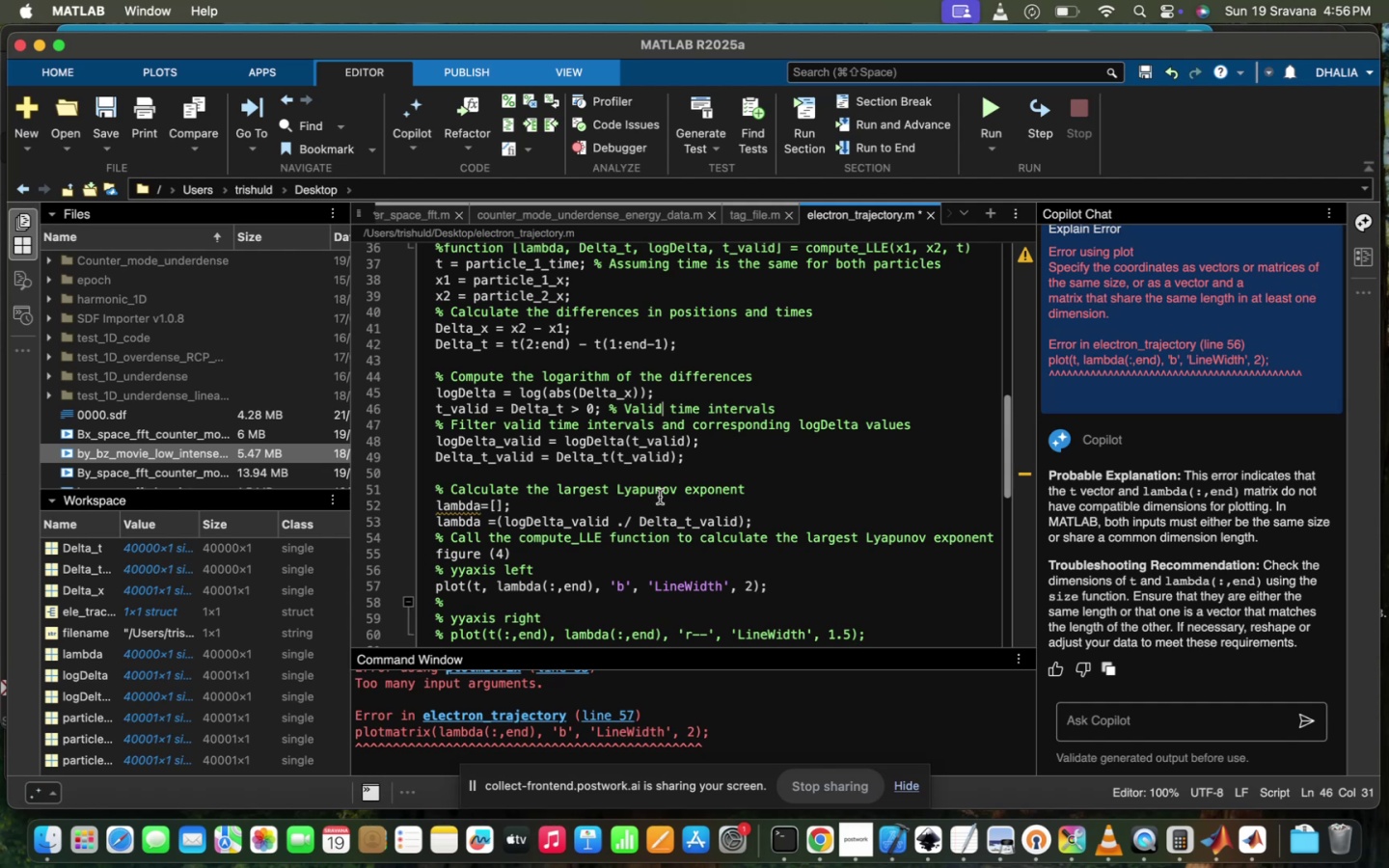 
scroll: coordinate [660, 497], scroll_direction: up, amount: 7.0
 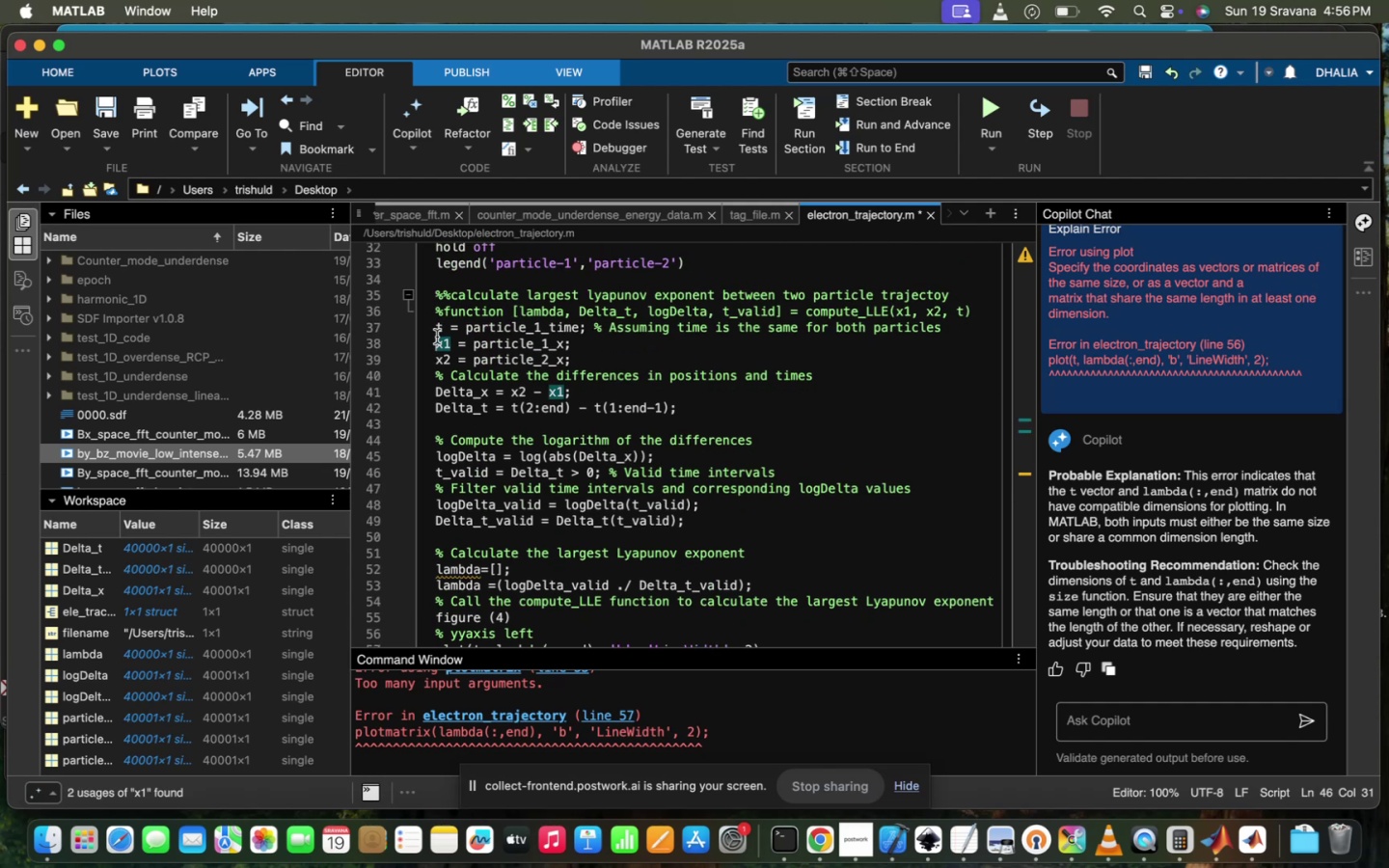 
key(Enter)
 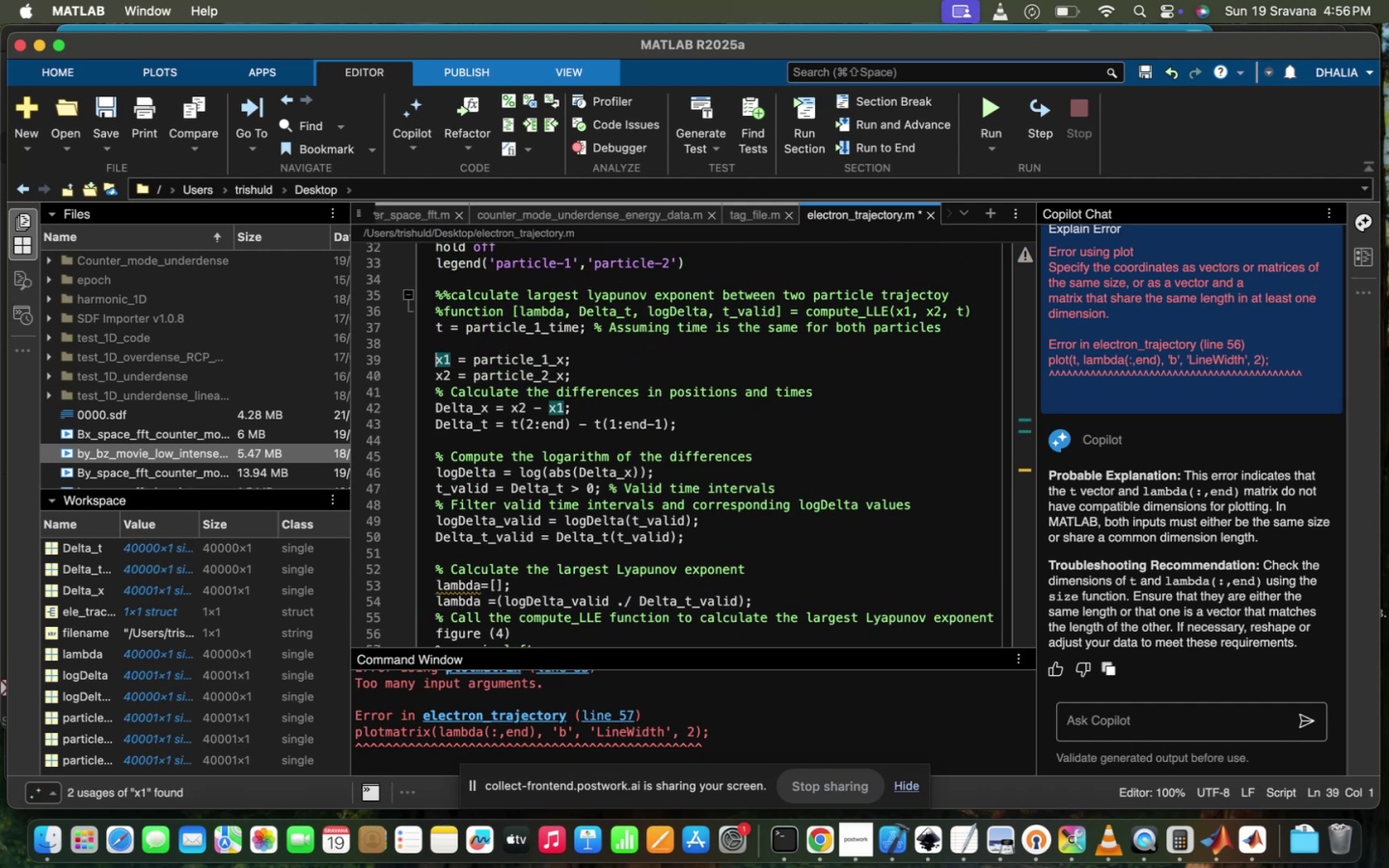 
key(ArrowUp)
 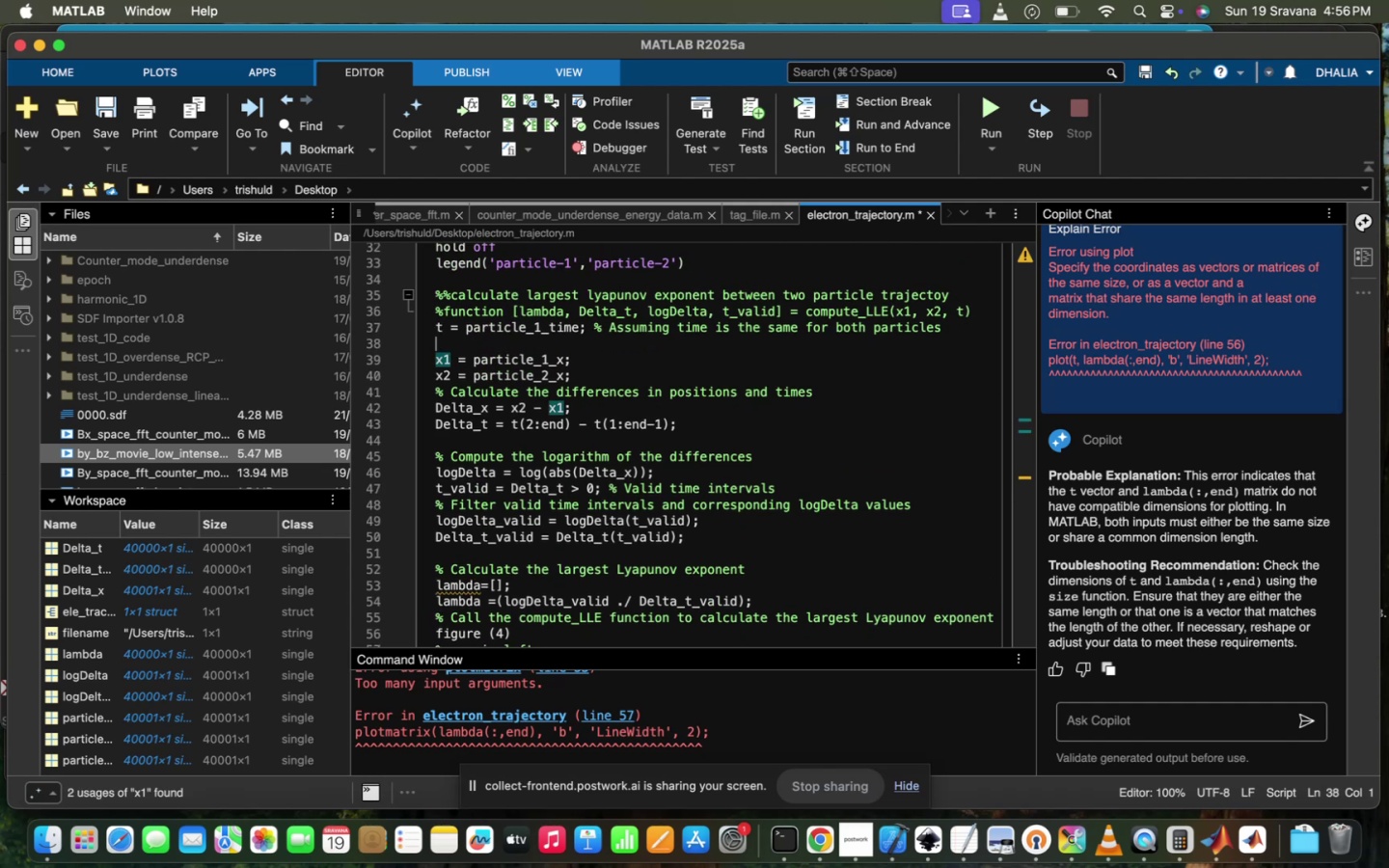 
type(t1=par)
key(Tab)
type( )
 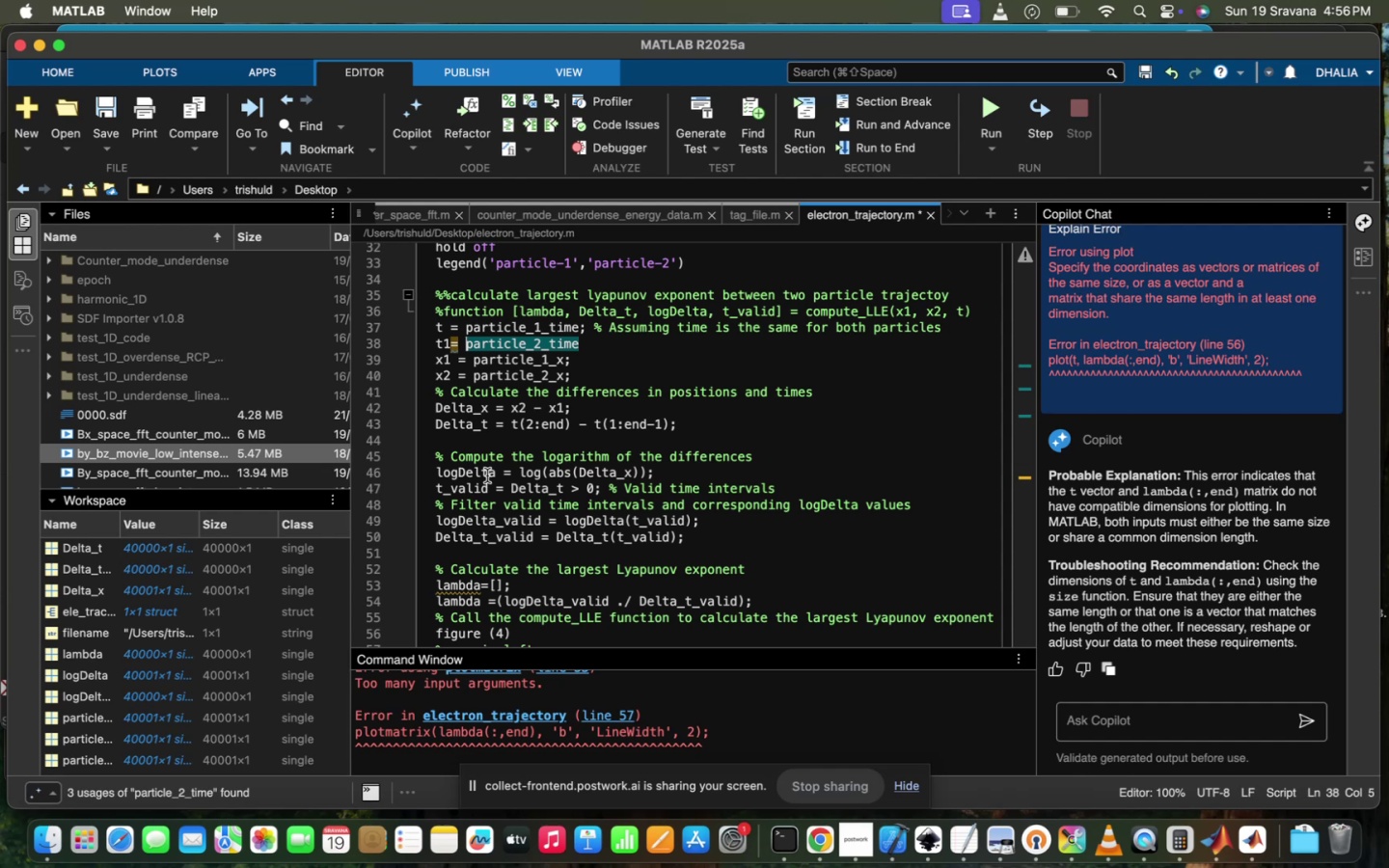 
scroll: coordinate [487, 475], scroll_direction: down, amount: 21.0
 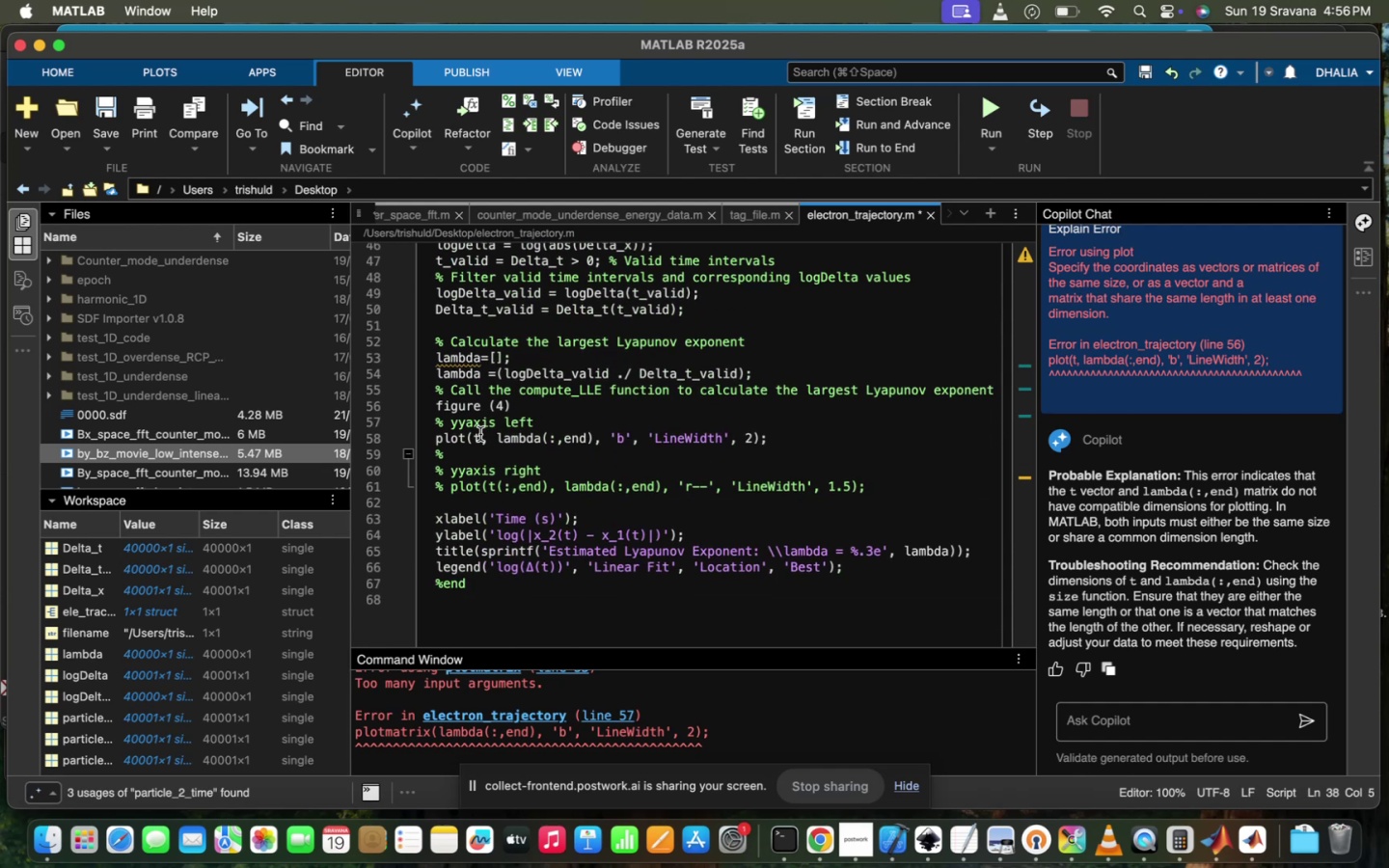 
left_click([479, 435])
 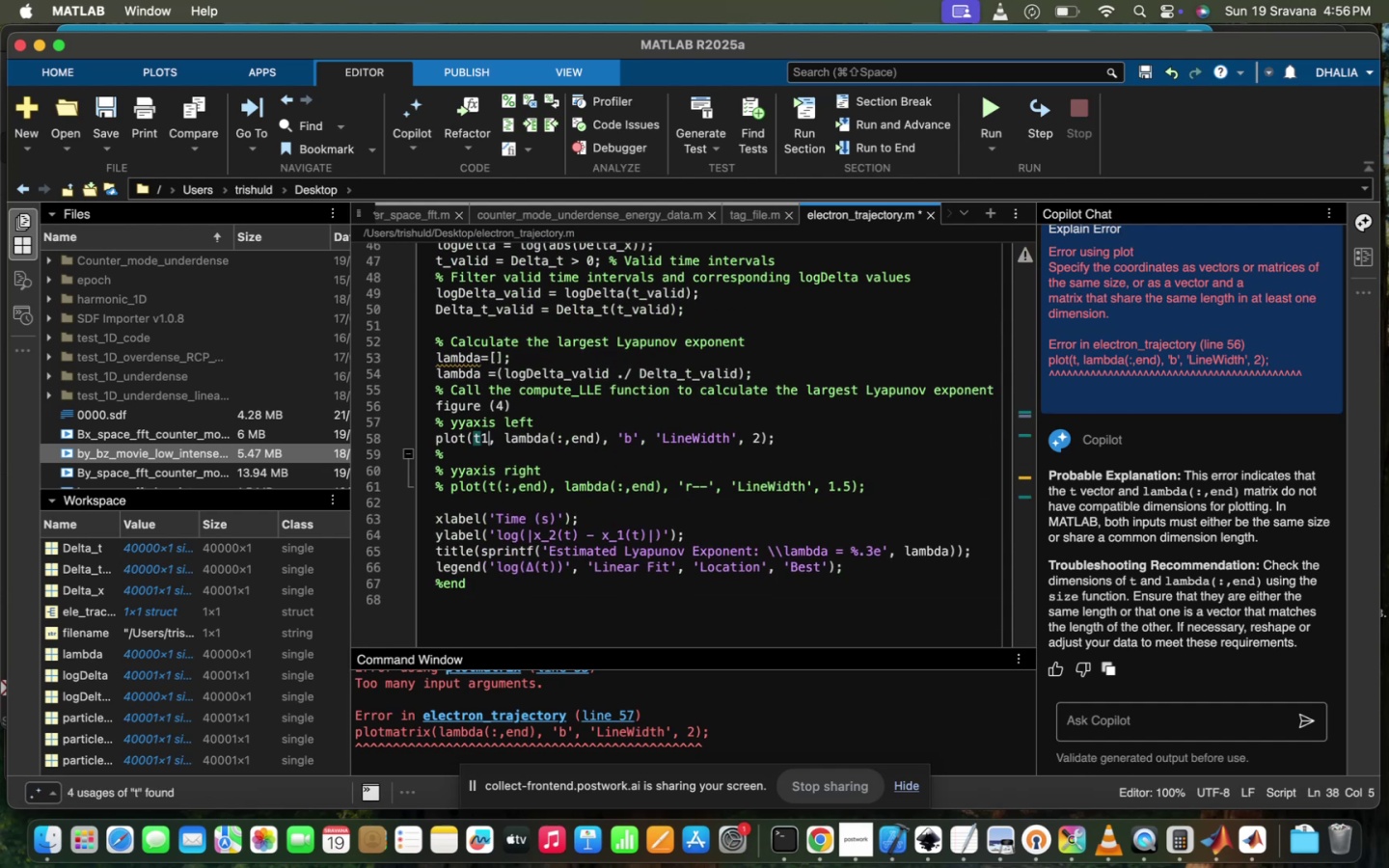 
key(1)
 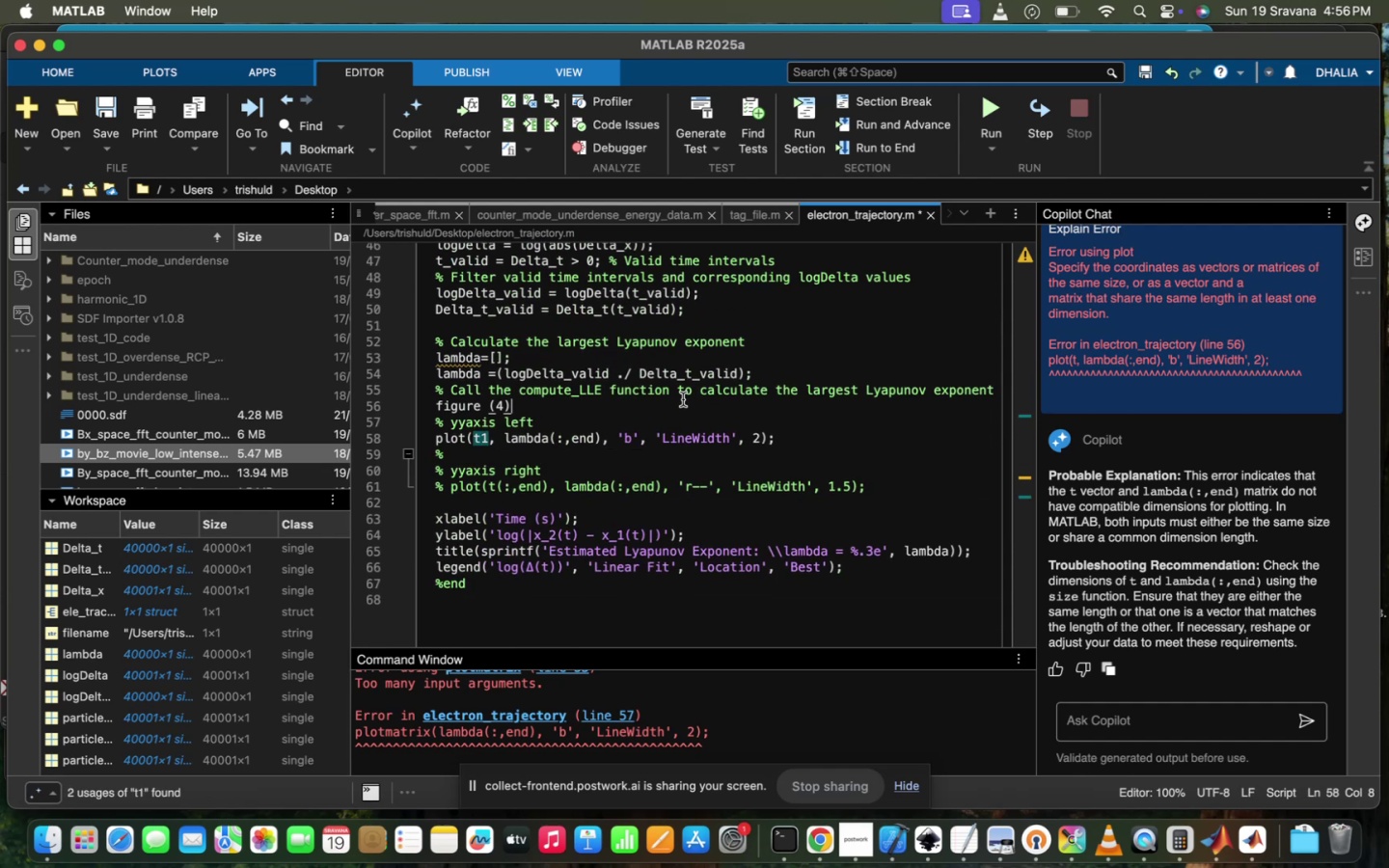 
scroll: coordinate [683, 399], scroll_direction: down, amount: 8.0
 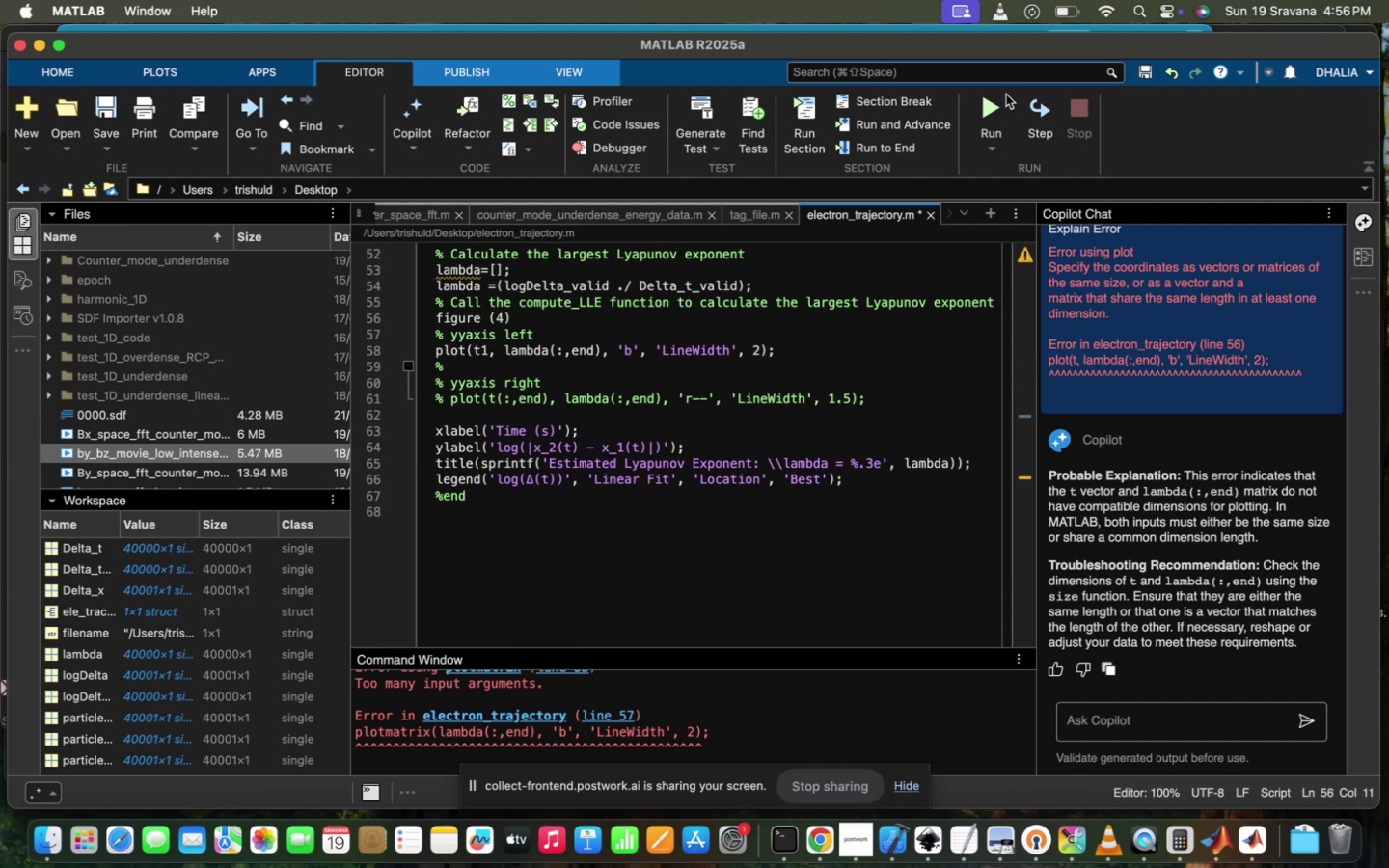 
left_click([990, 96])
 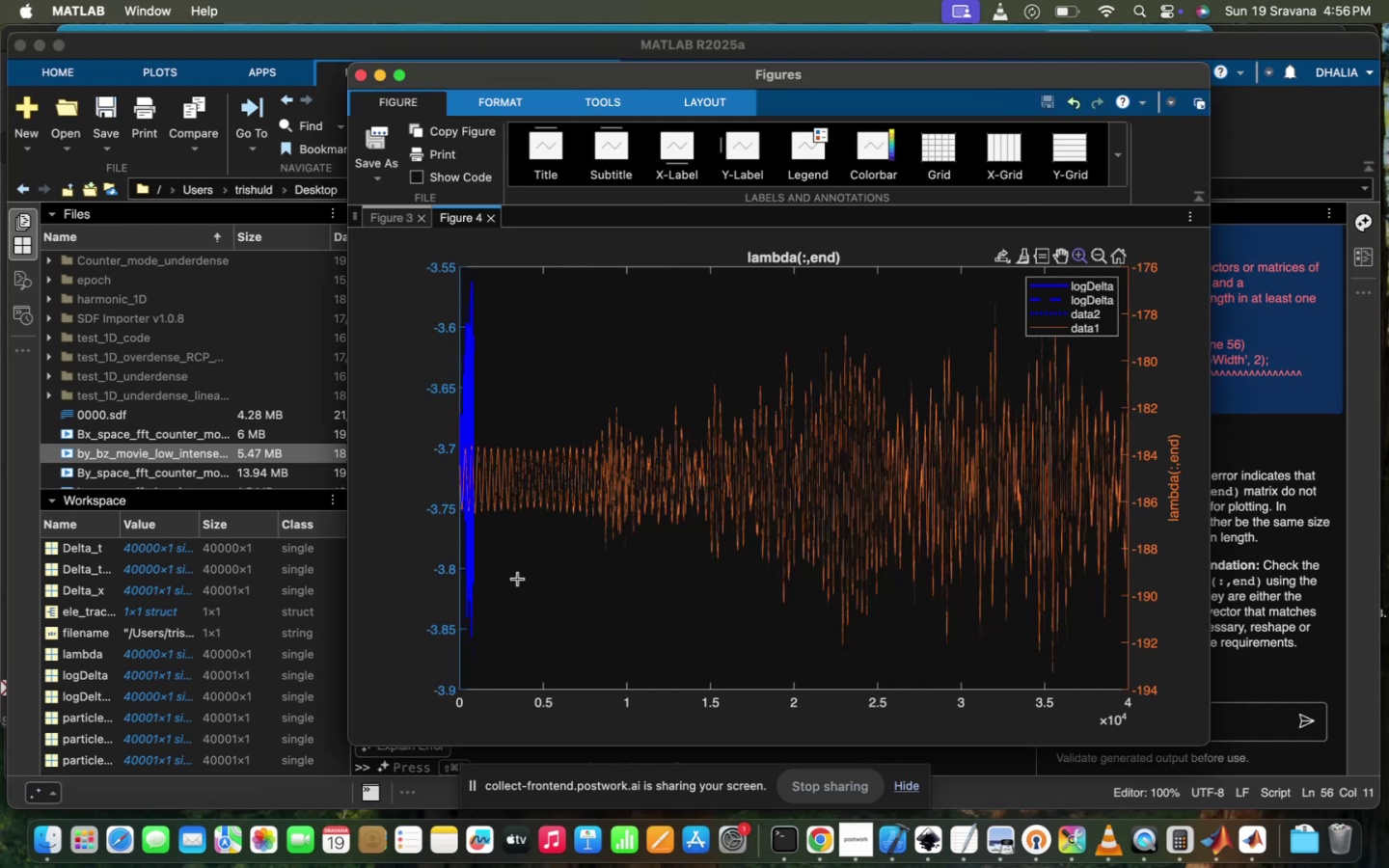 
left_click([425, 765])
 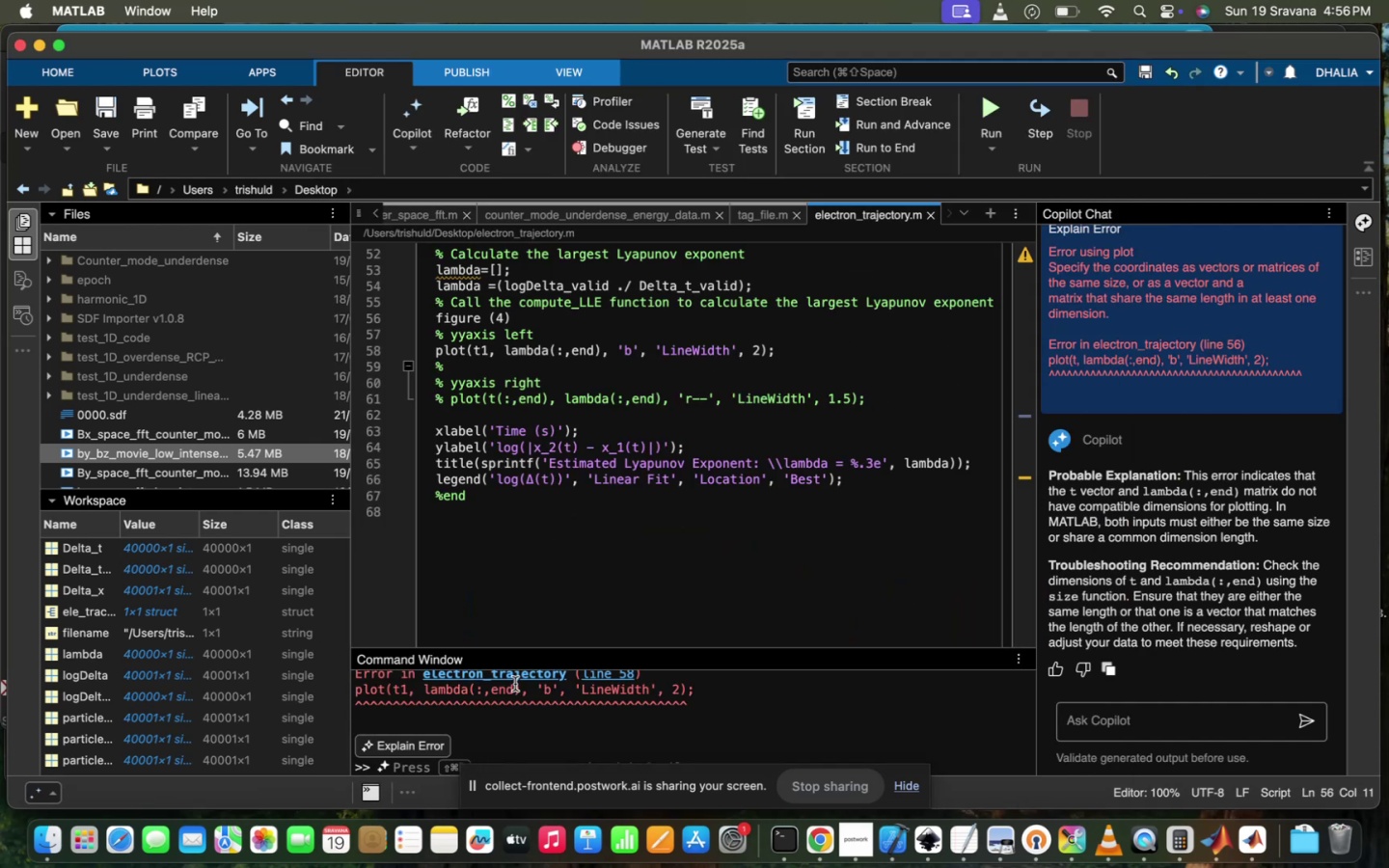 
scroll: coordinate [515, 684], scroll_direction: up, amount: 9.0
 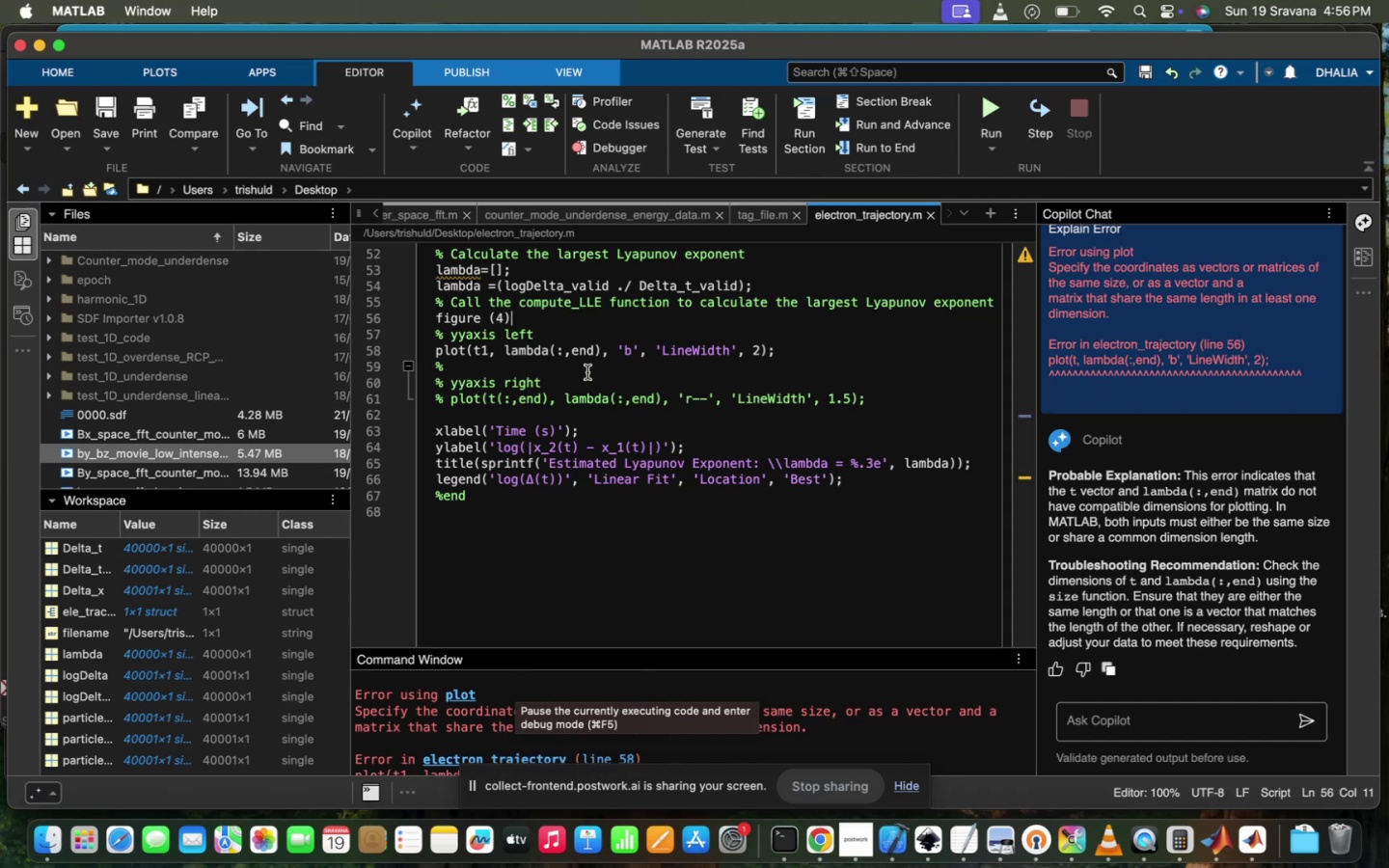 
wait(9.15)
 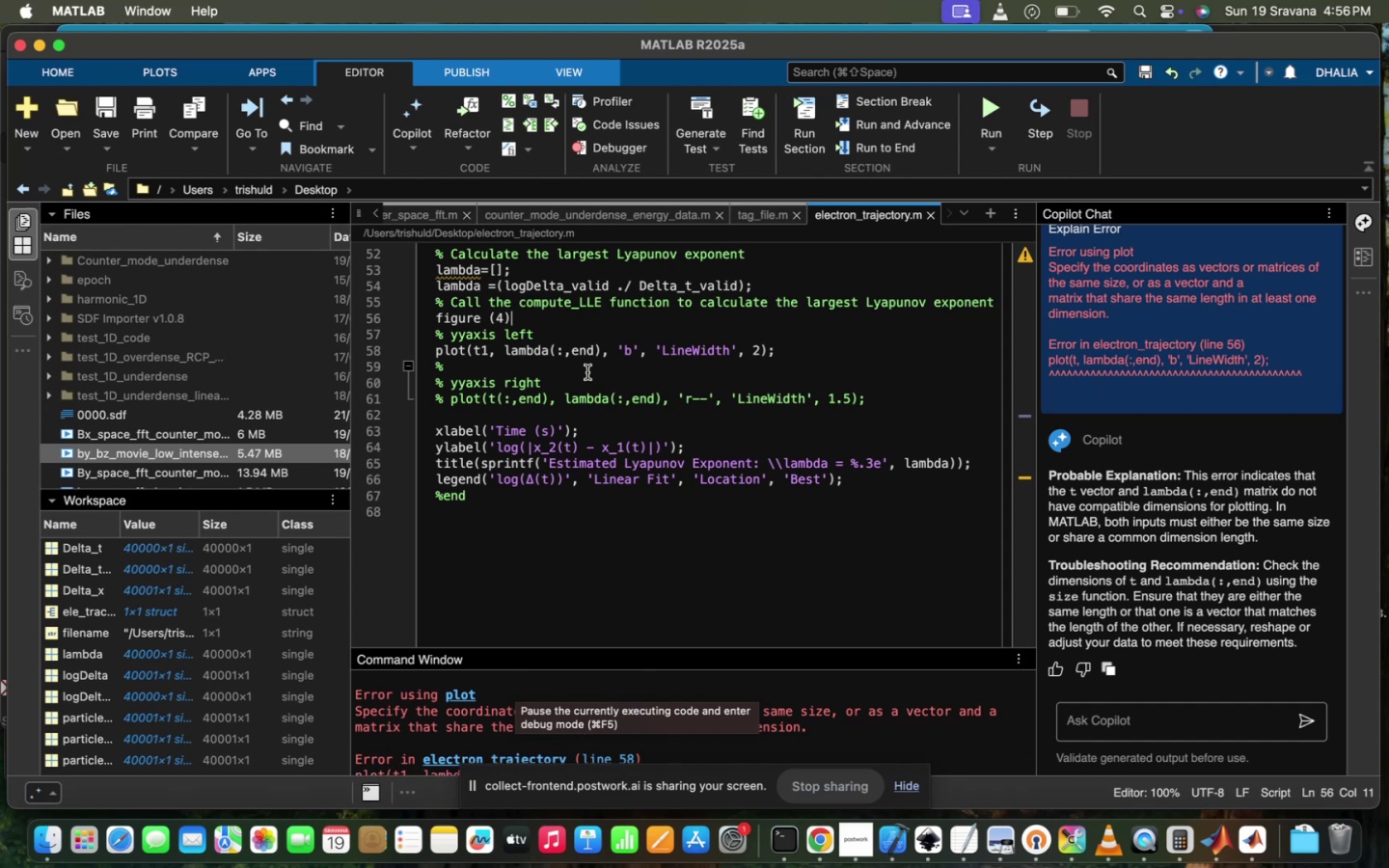 
left_click([200, 658])
 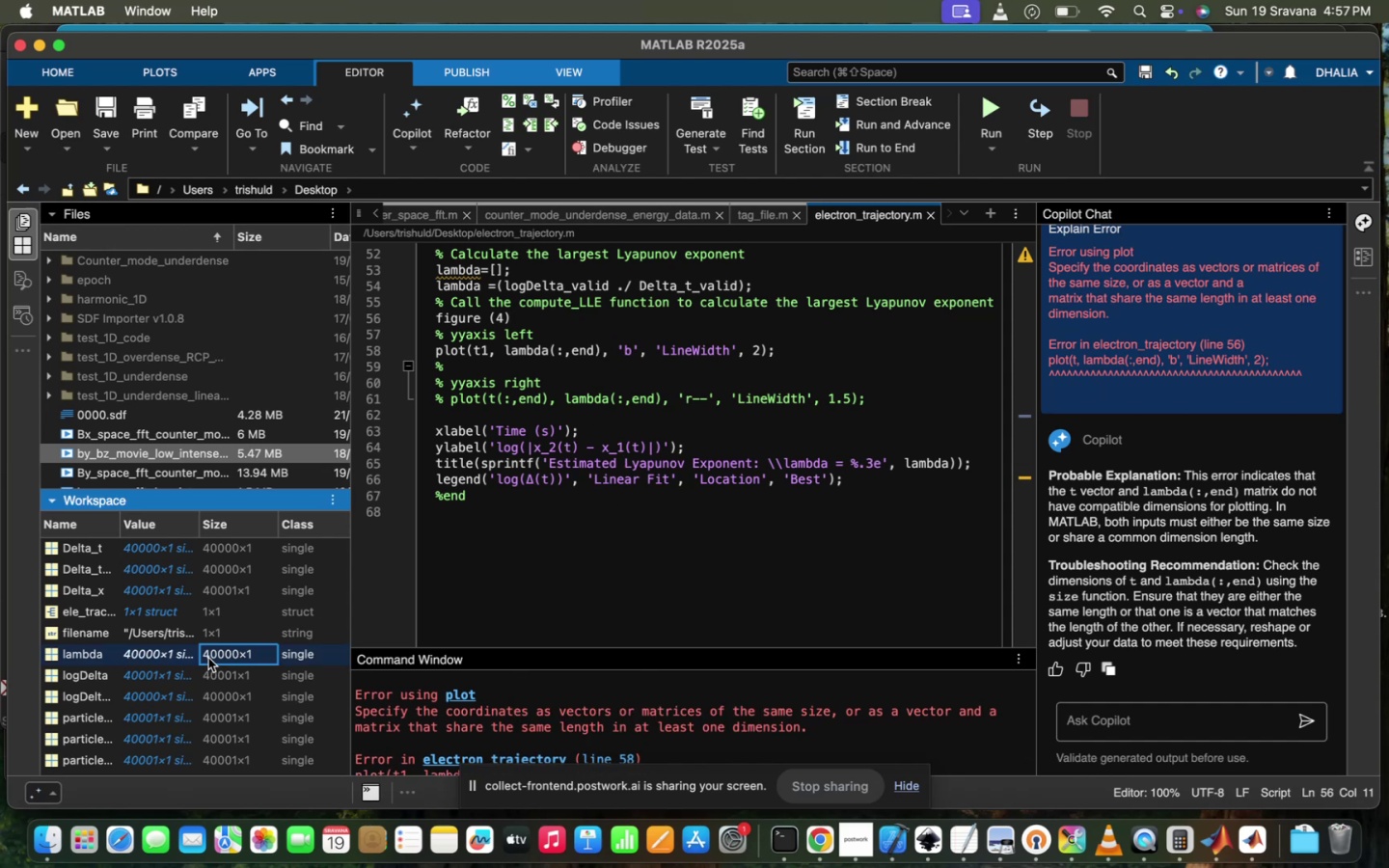 
scroll: coordinate [444, 715], scroll_direction: down, amount: 18.0
 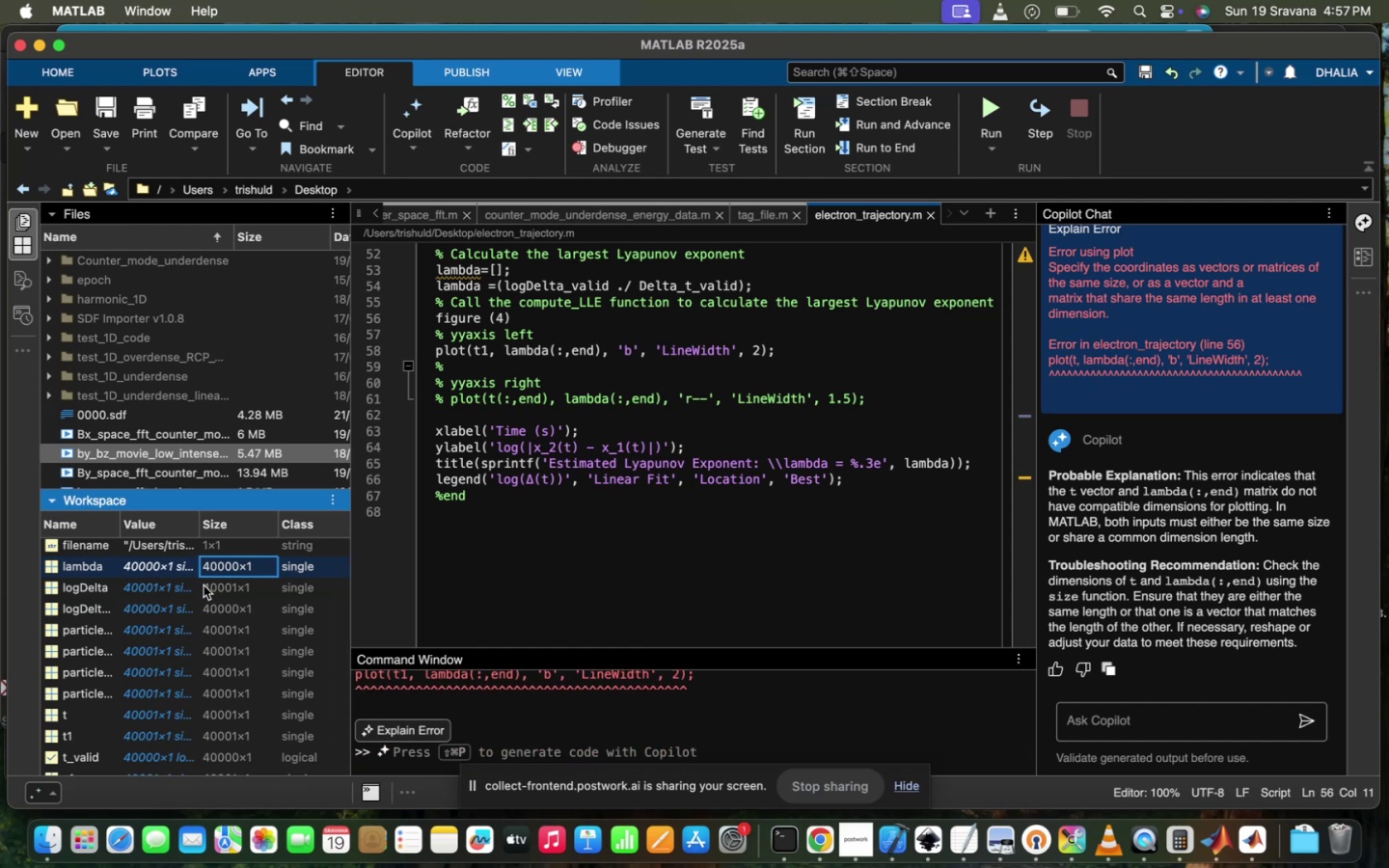 
left_click_drag(start_coordinate=[166, 565], to_coordinate=[398, 750])
 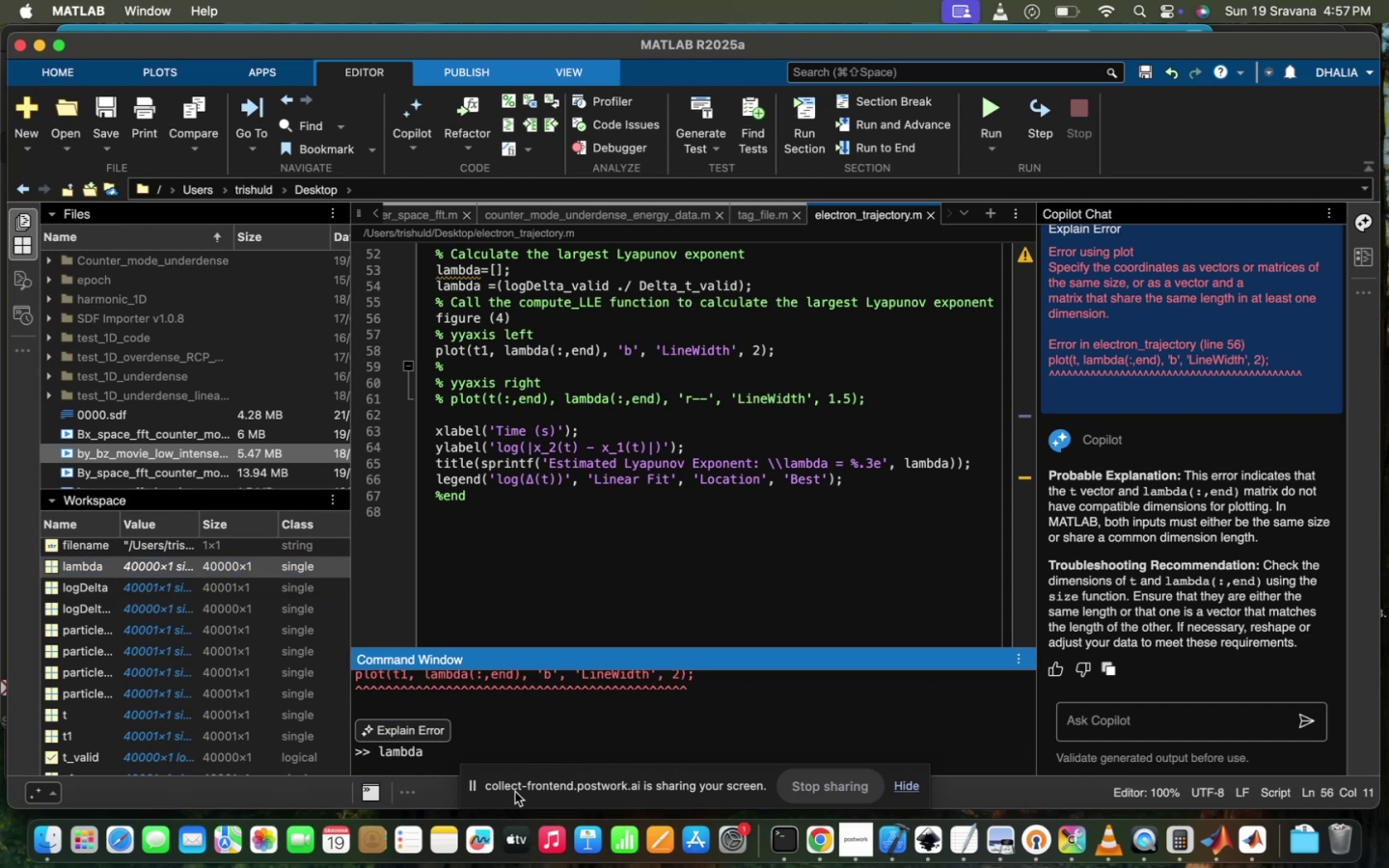 
key(Enter)
 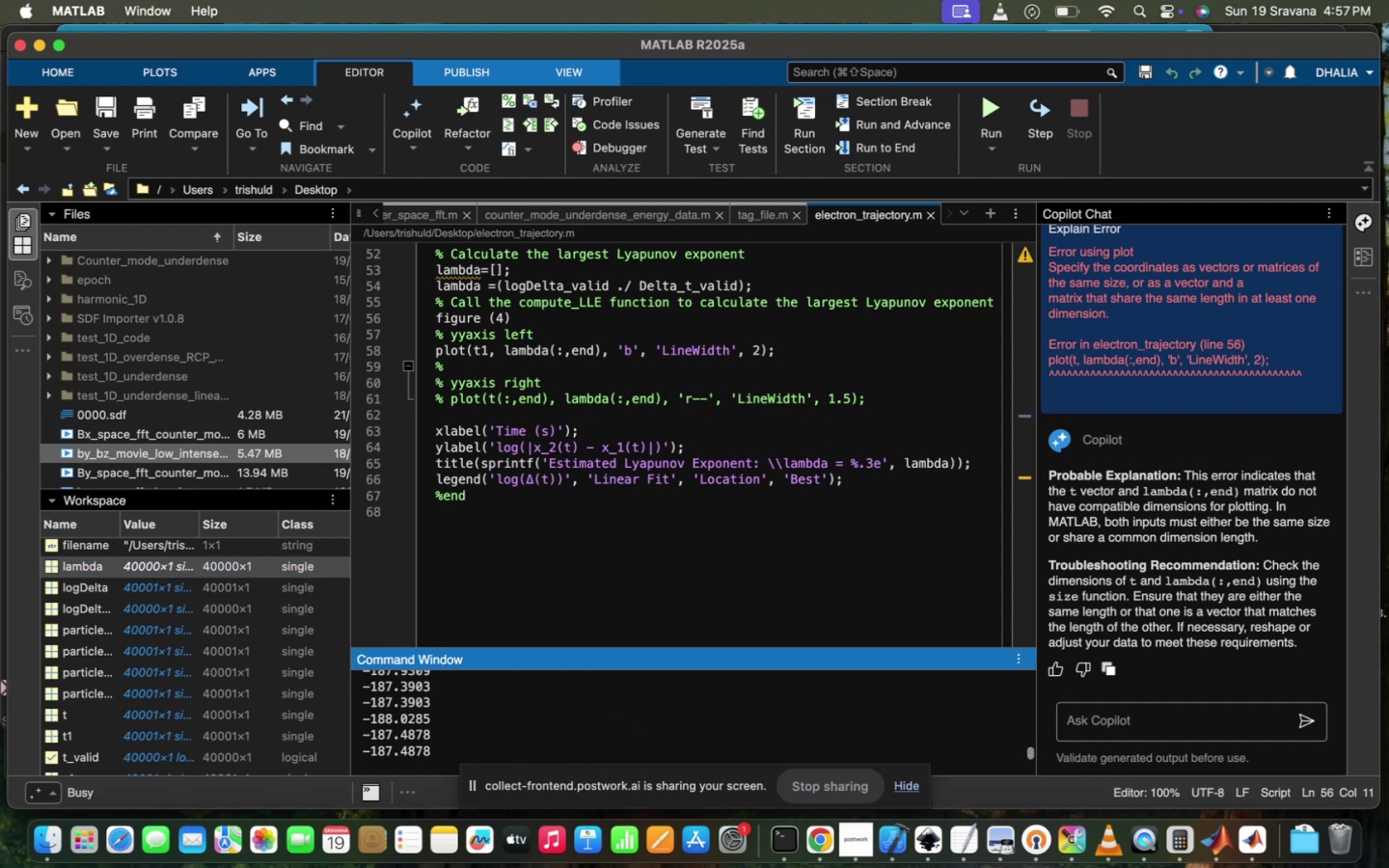 
key(Enter)
 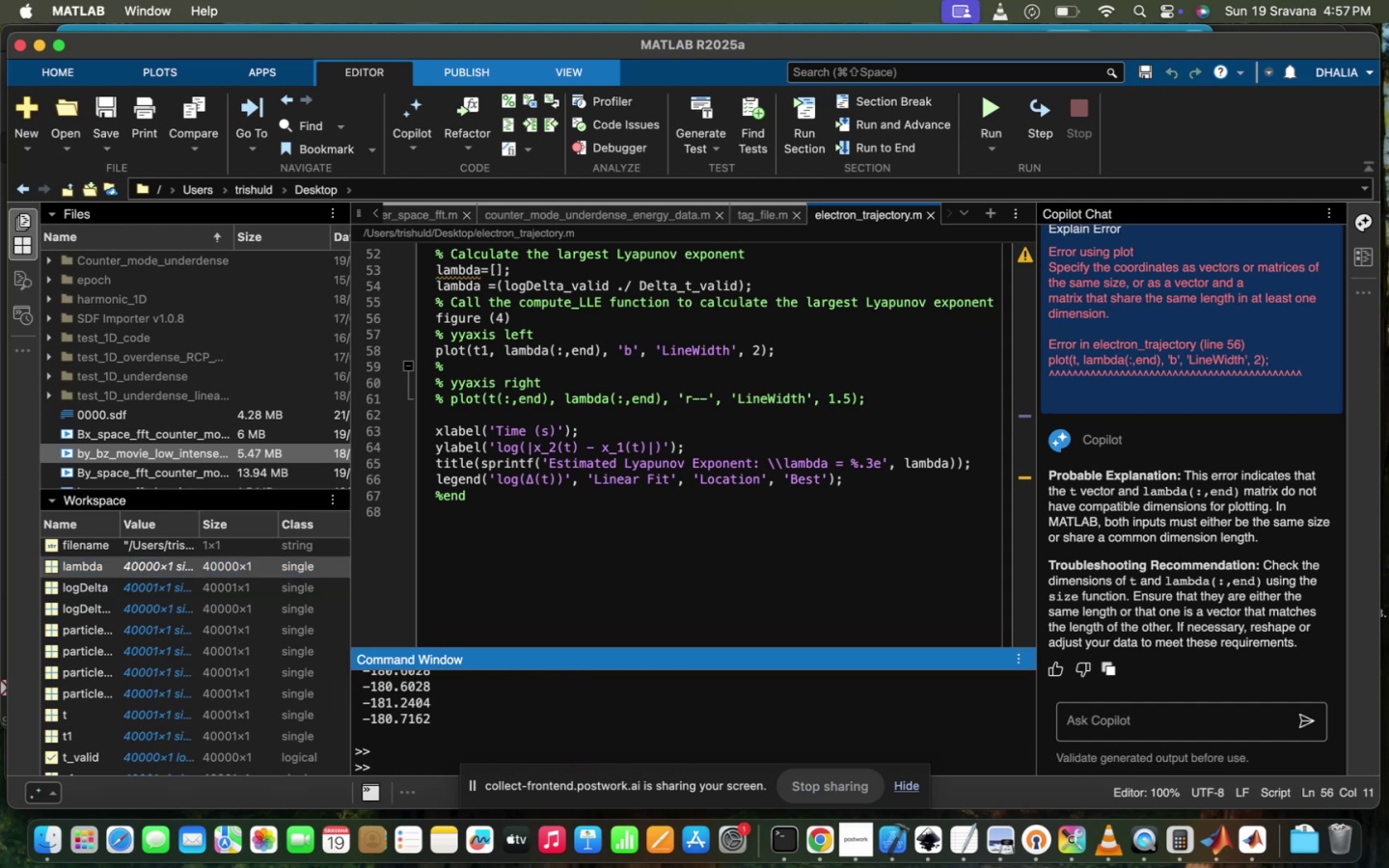 
key(T)
 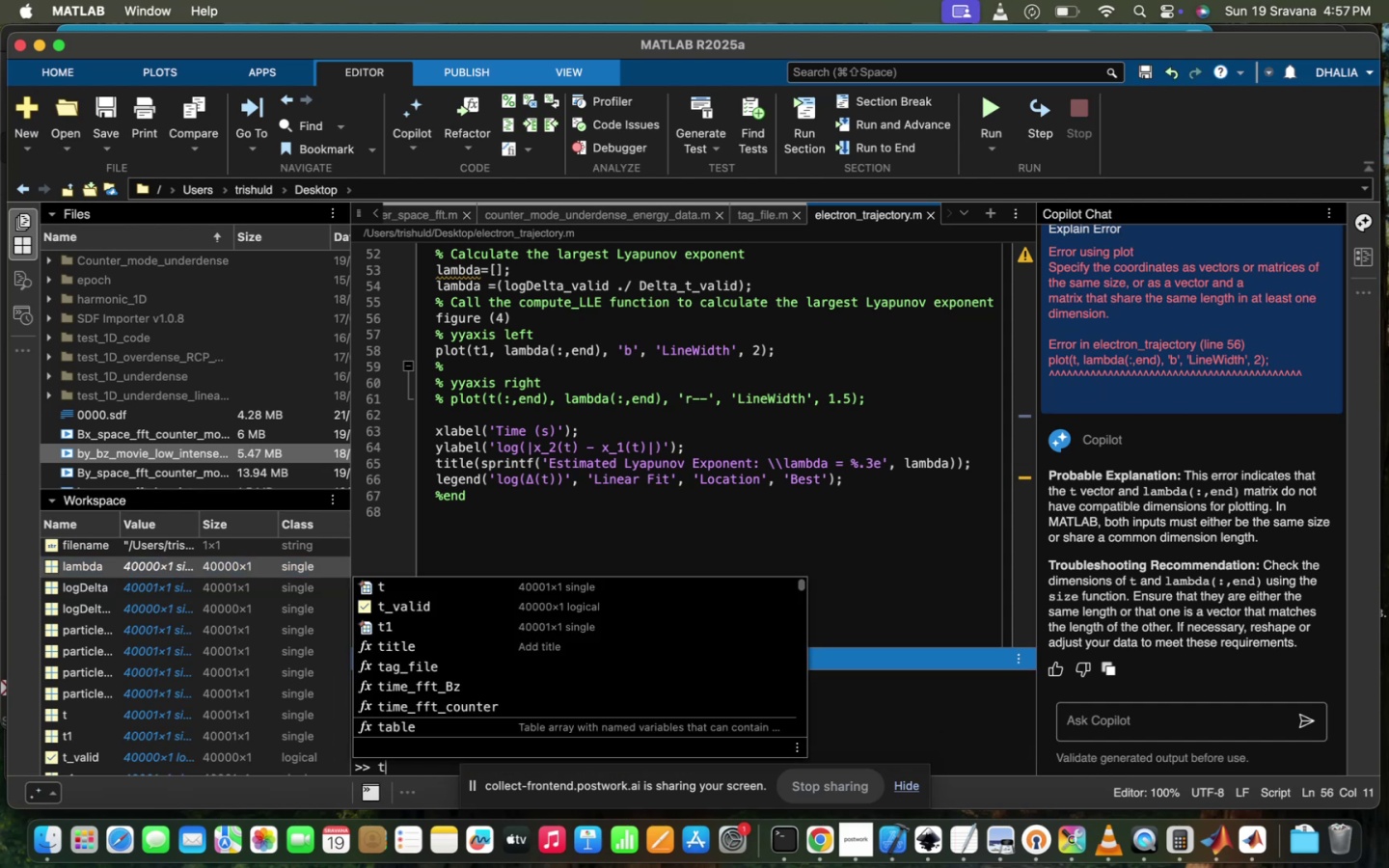 
key(Enter)
 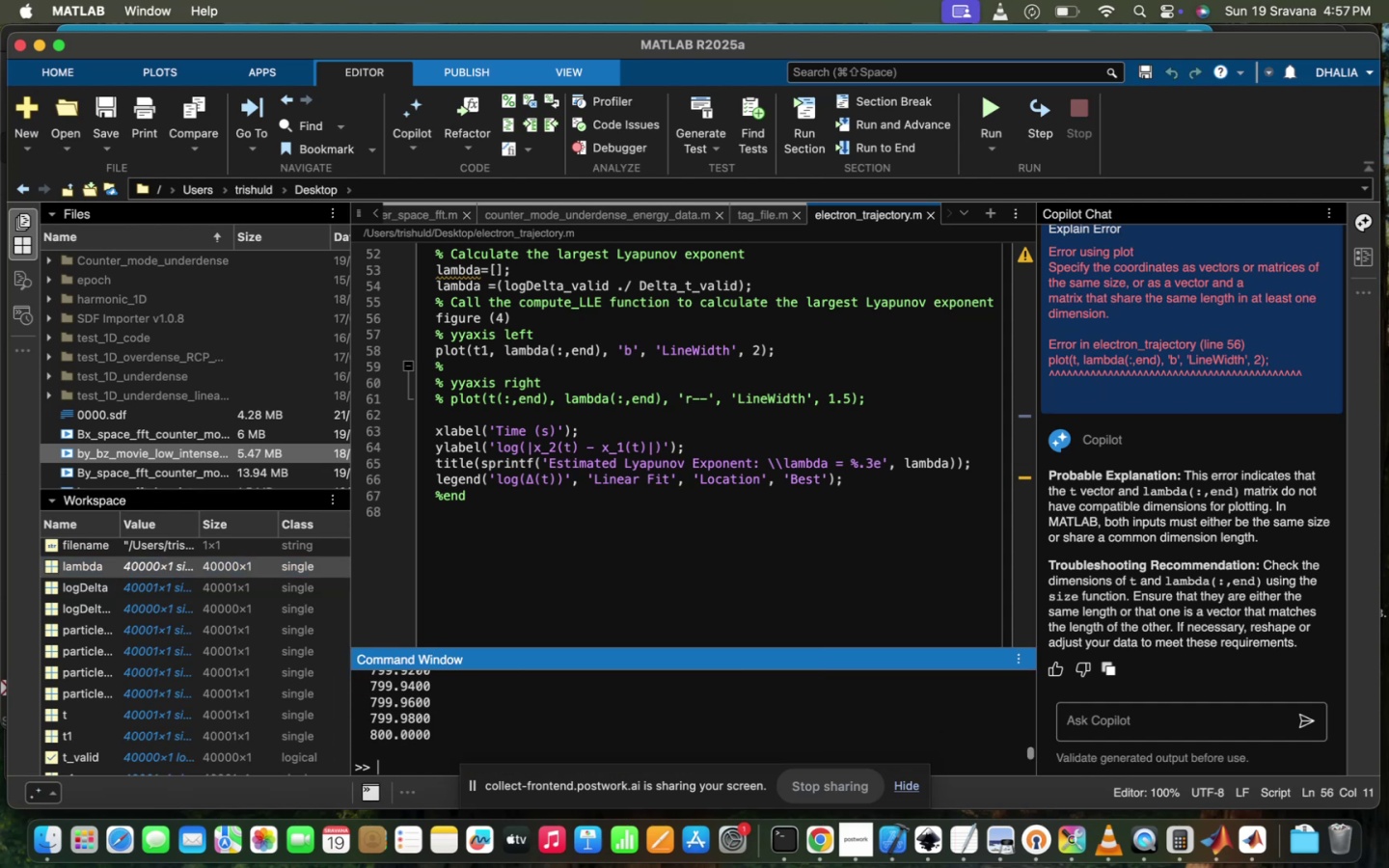 
type(plot9)
key(Backspace)
type((t,lam)
 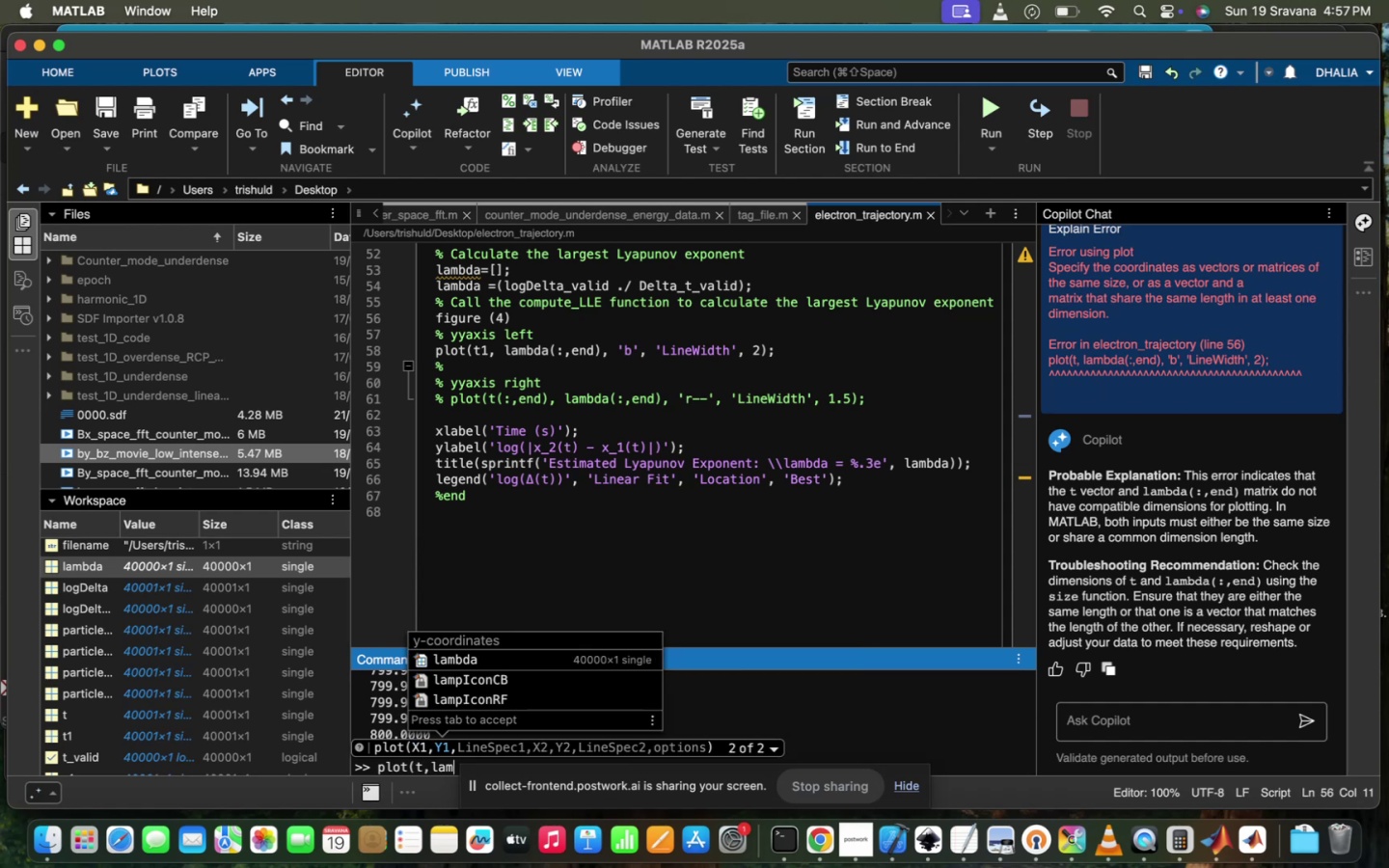 
left_click([617, 645])
 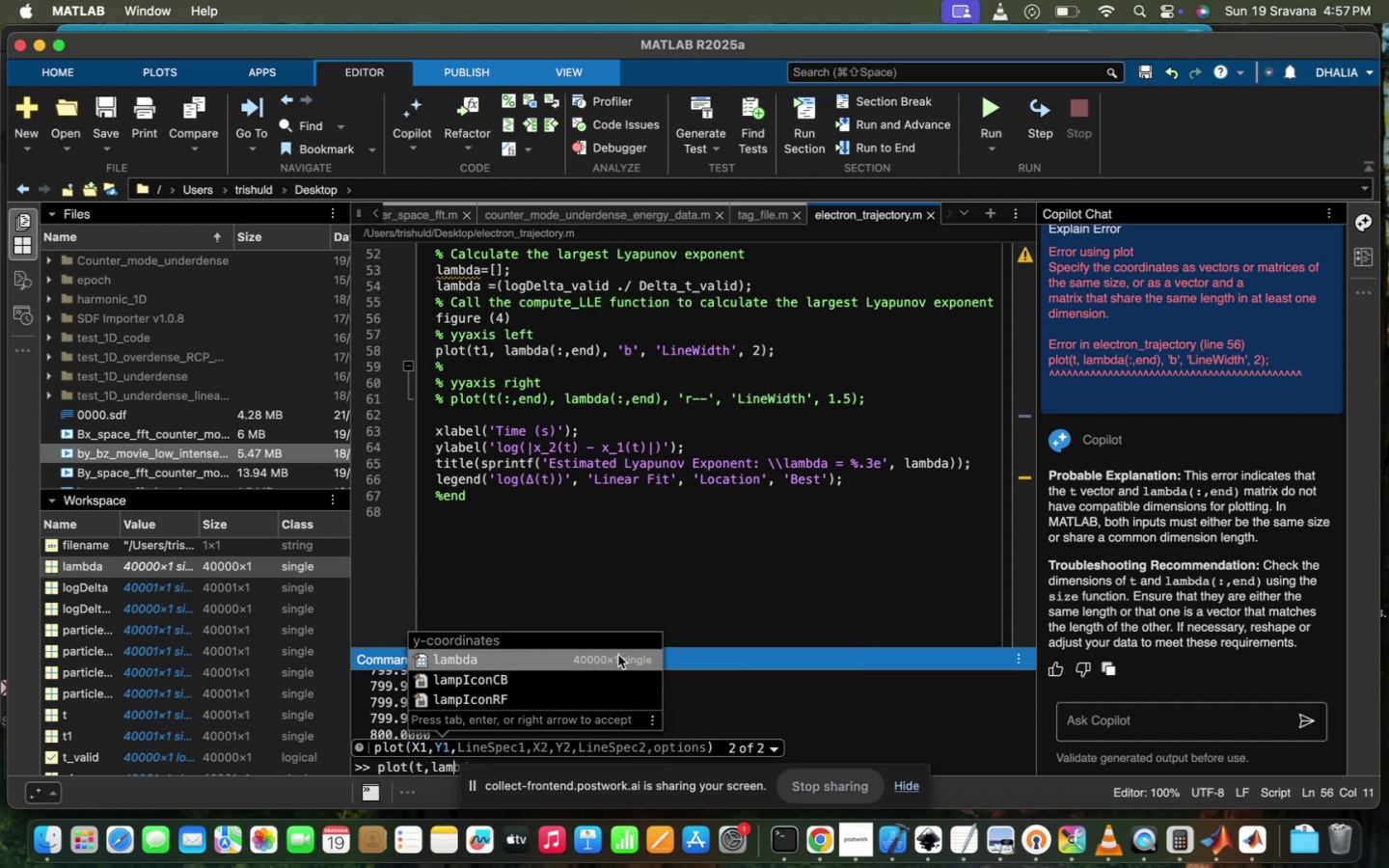 
left_click([618, 654])
 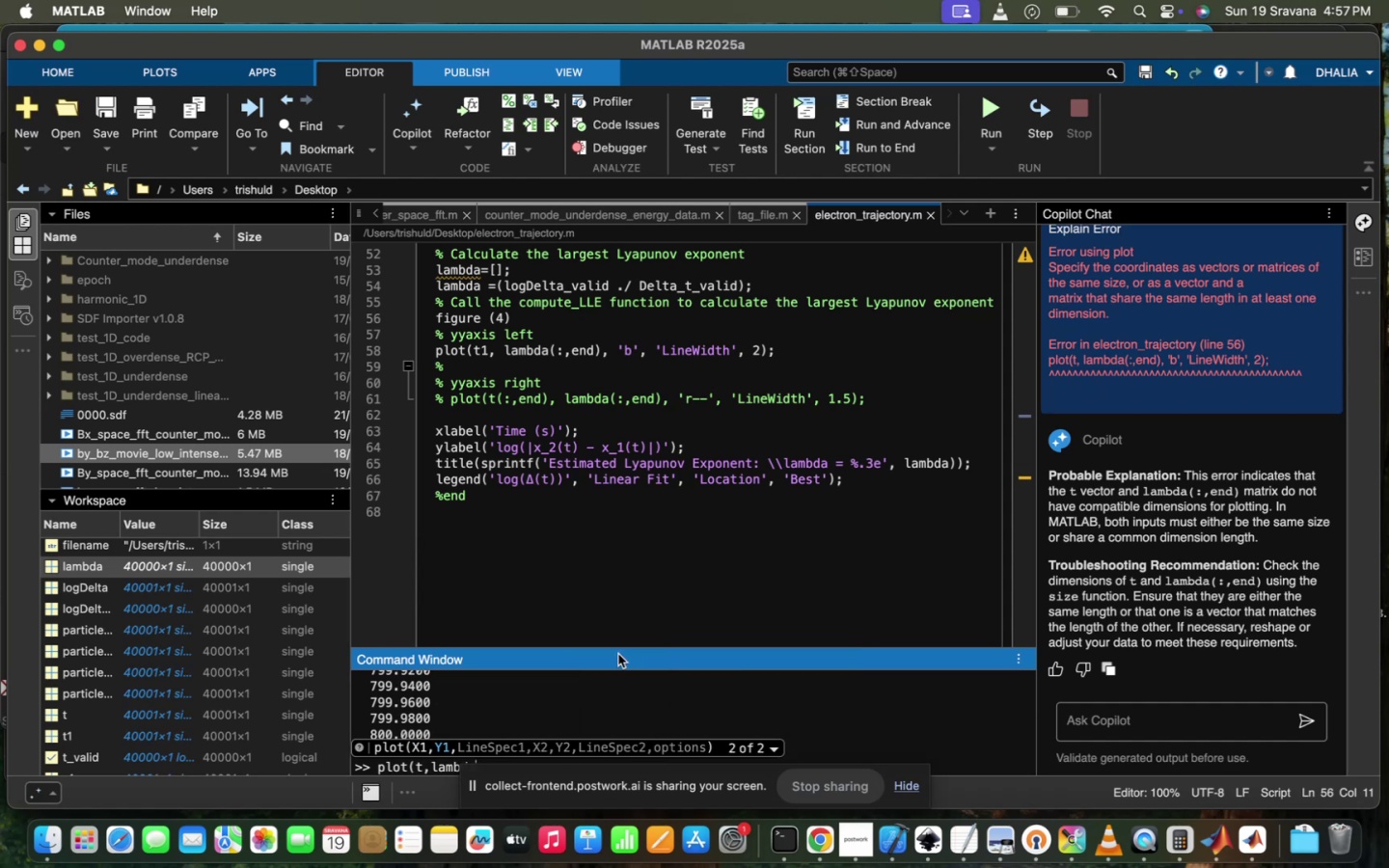 
key(Shift+0)
 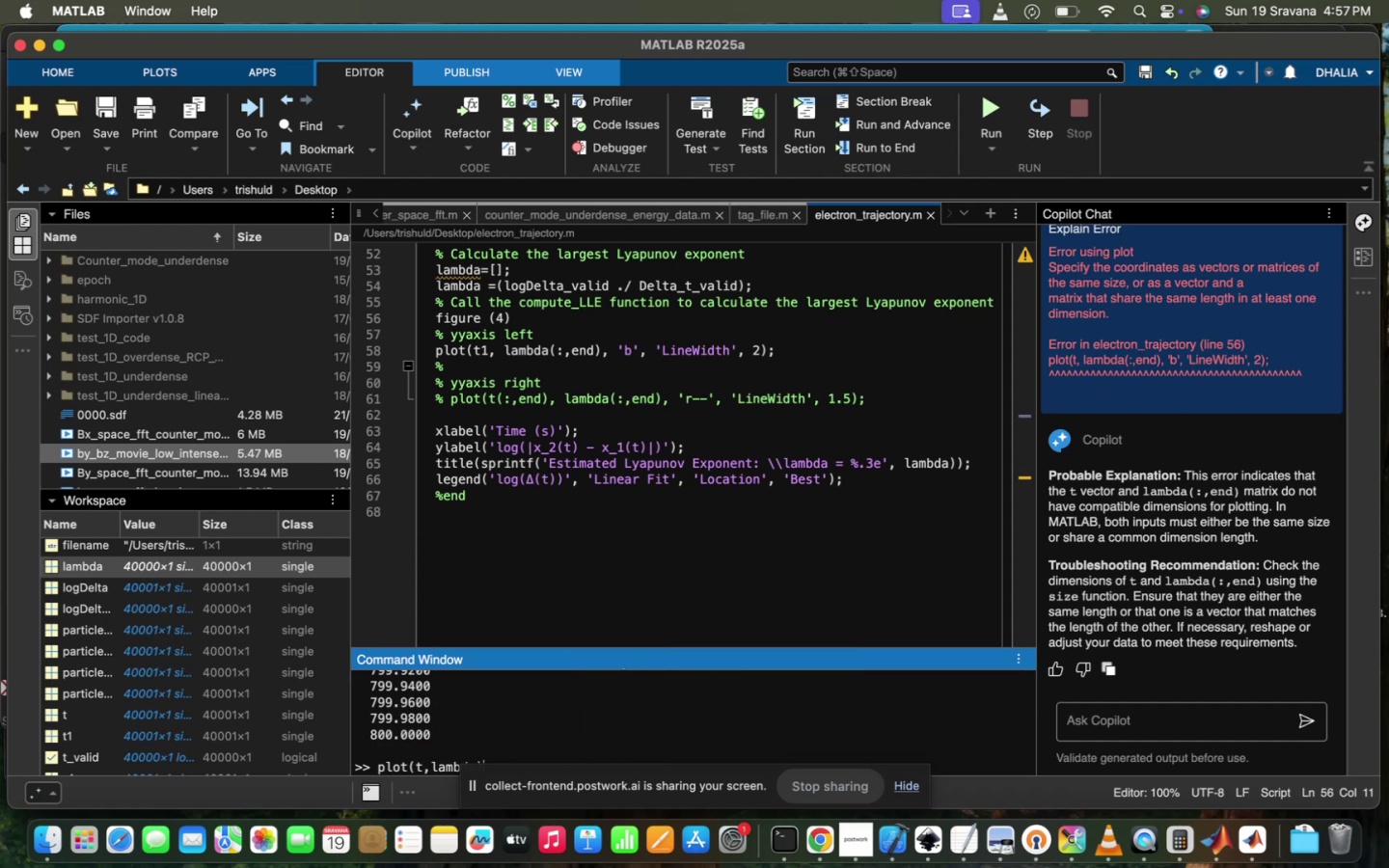 
key(Enter)
 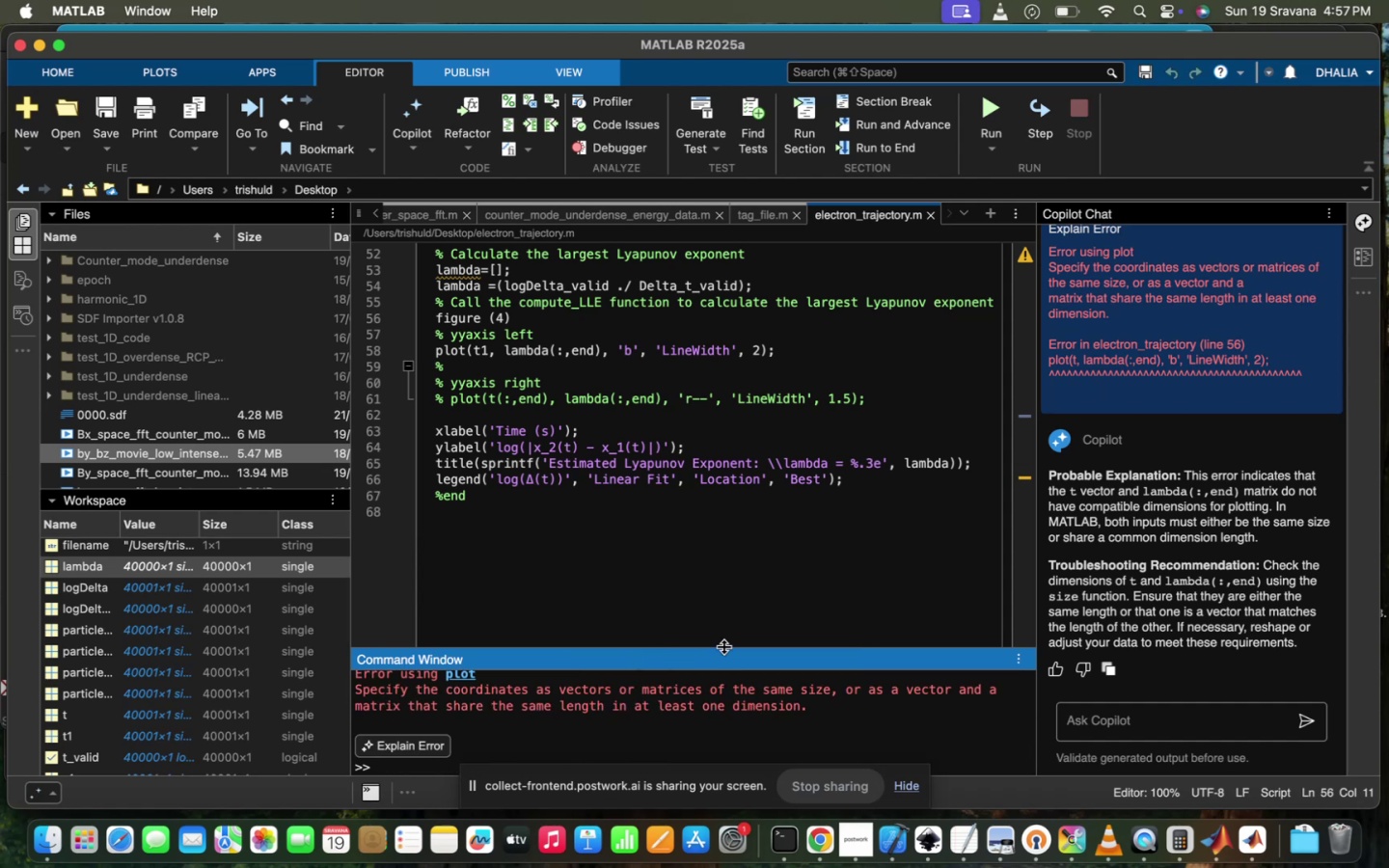 
scroll: coordinate [695, 694], scroll_direction: up, amount: 5.0
 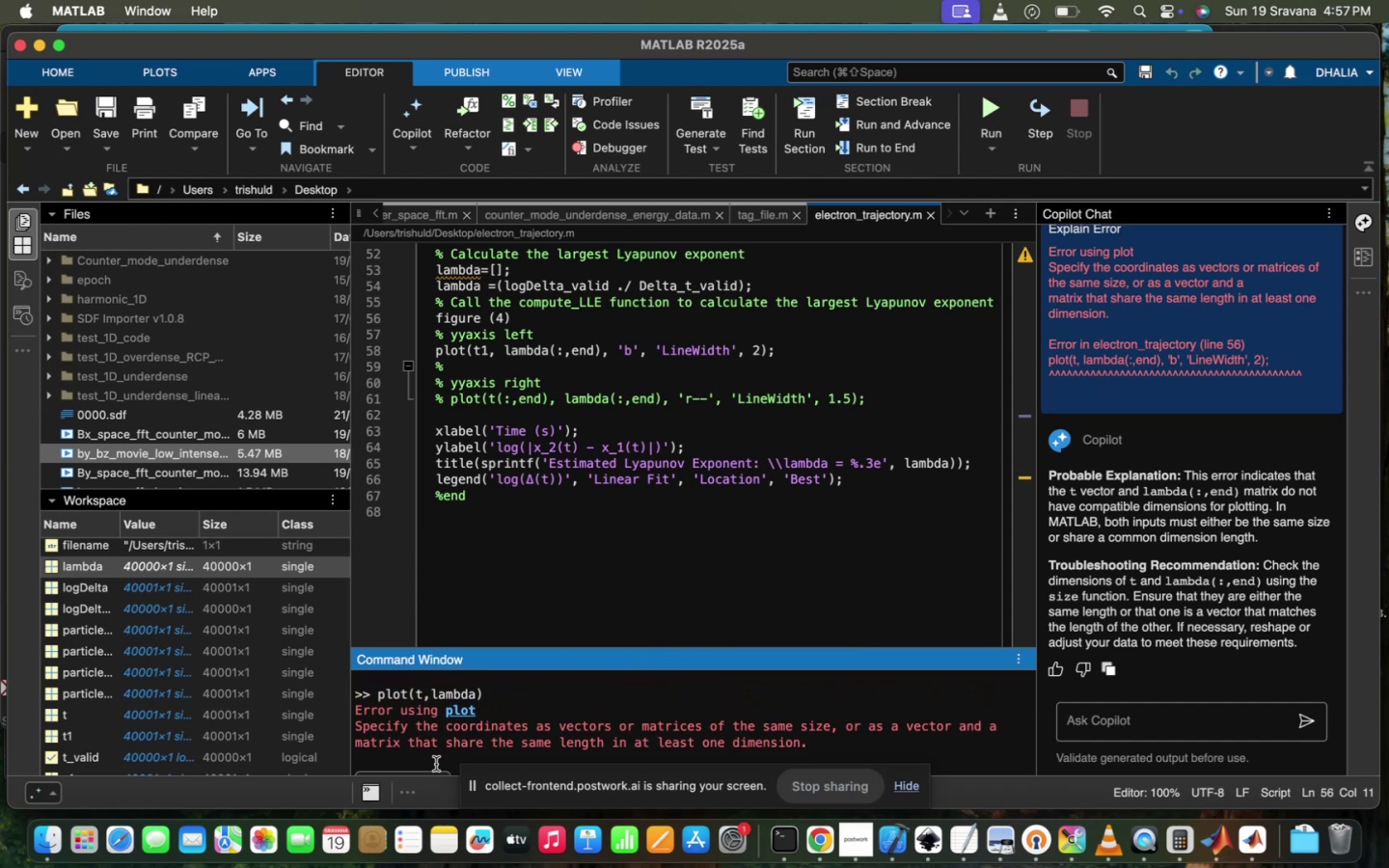 
scroll: coordinate [432, 761], scroll_direction: down, amount: 6.0
 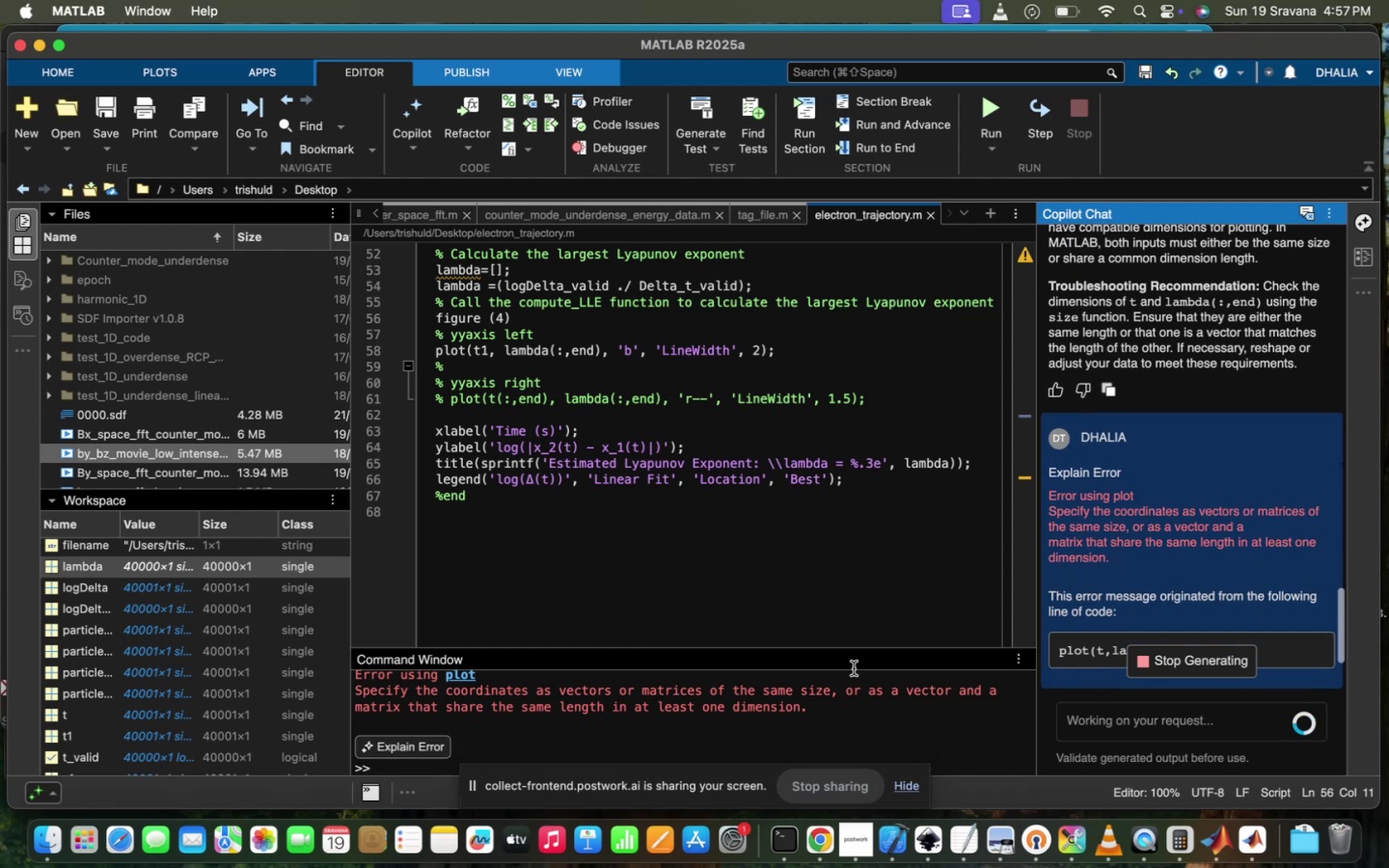 
mouse_move([1174, 596])
 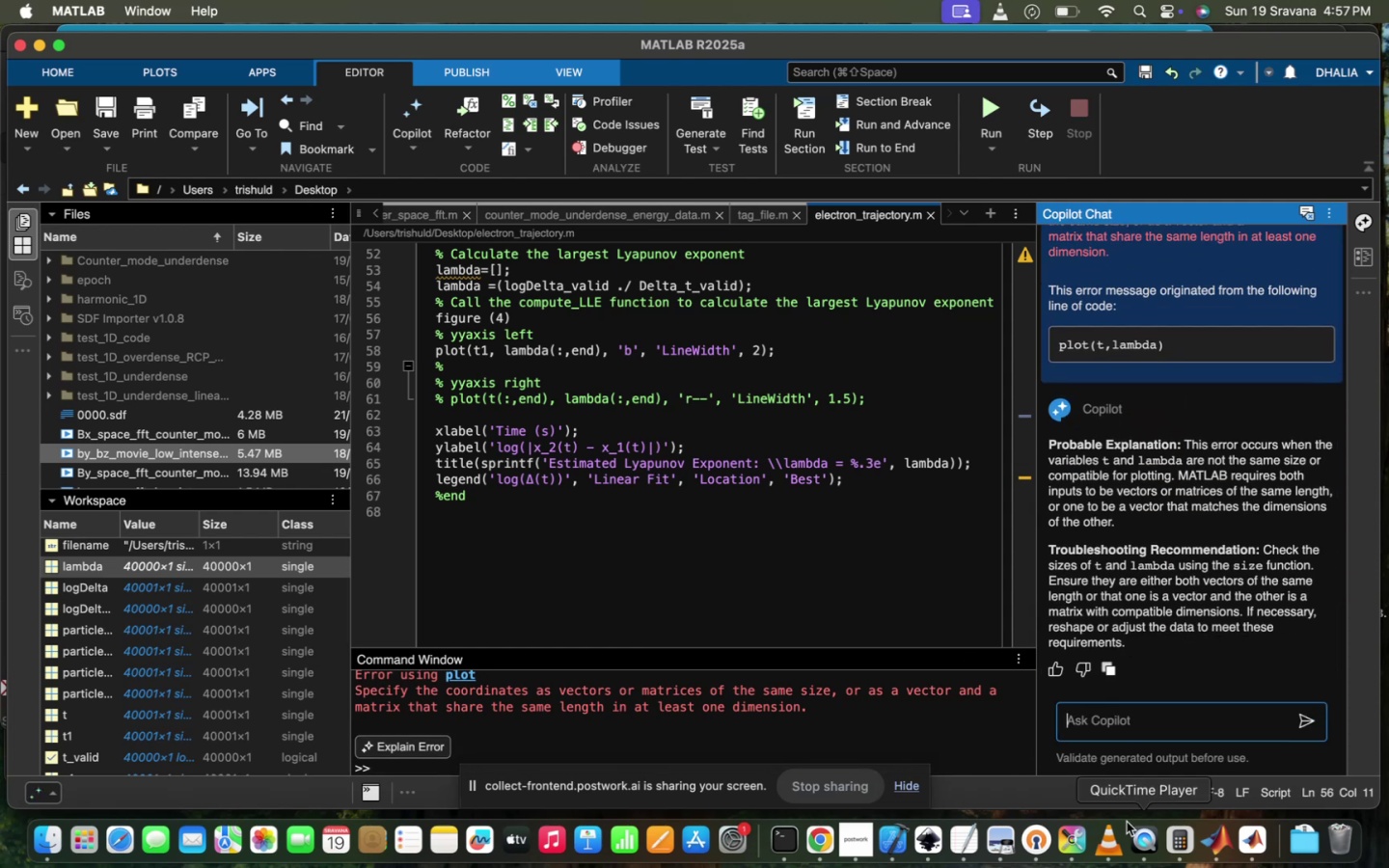 
type(fix it)
 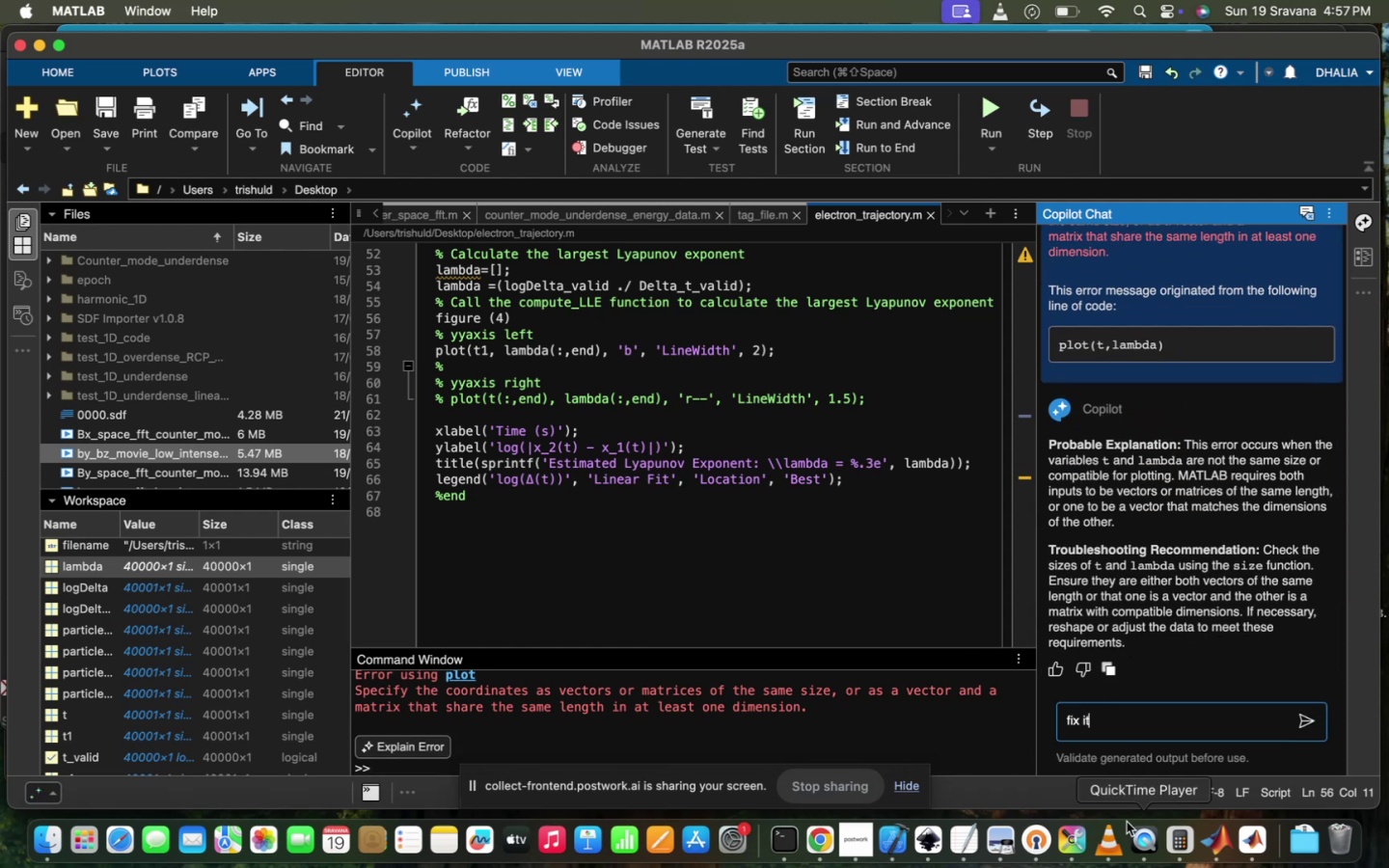 
key(Enter)
 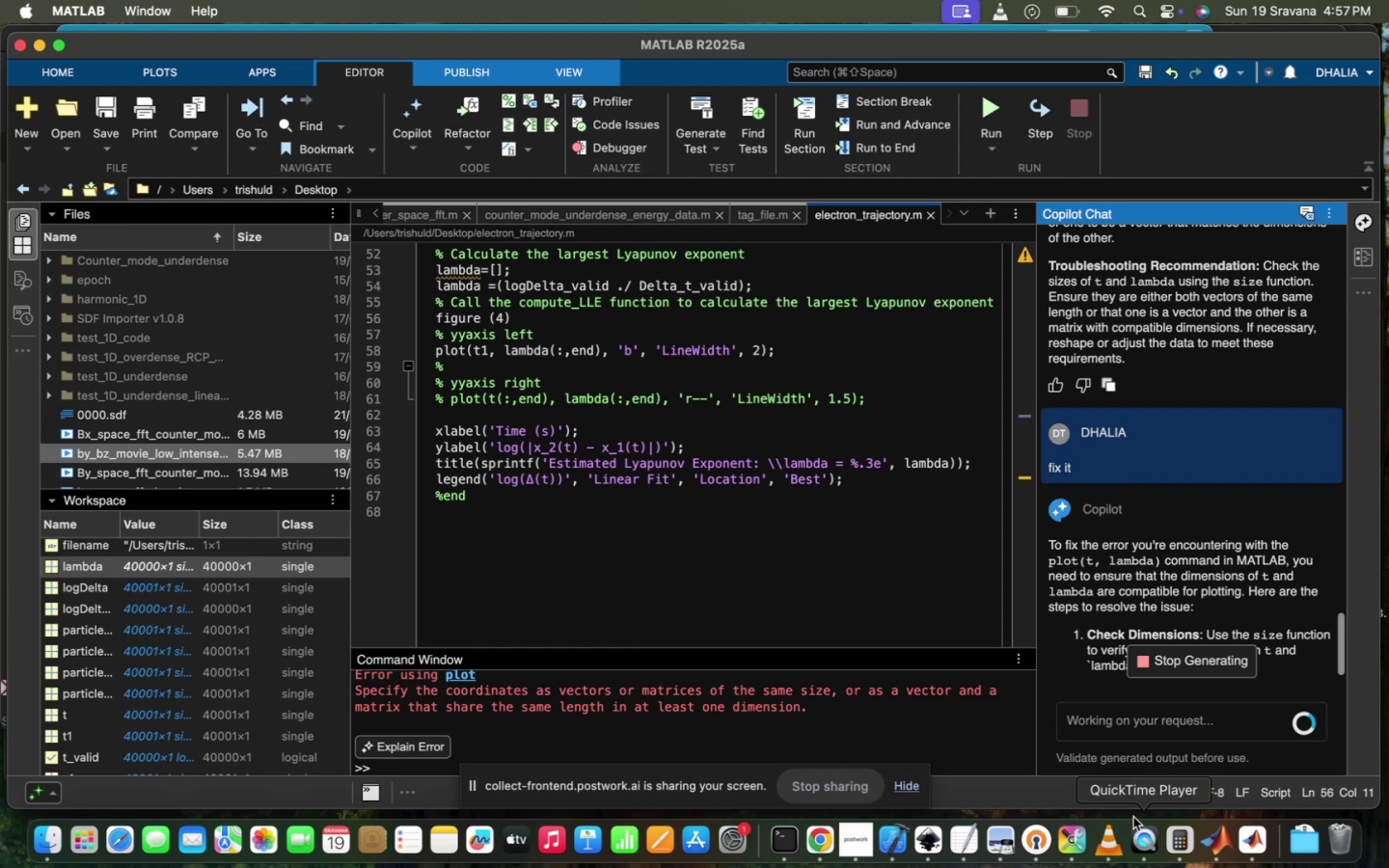 
wait(7.36)
 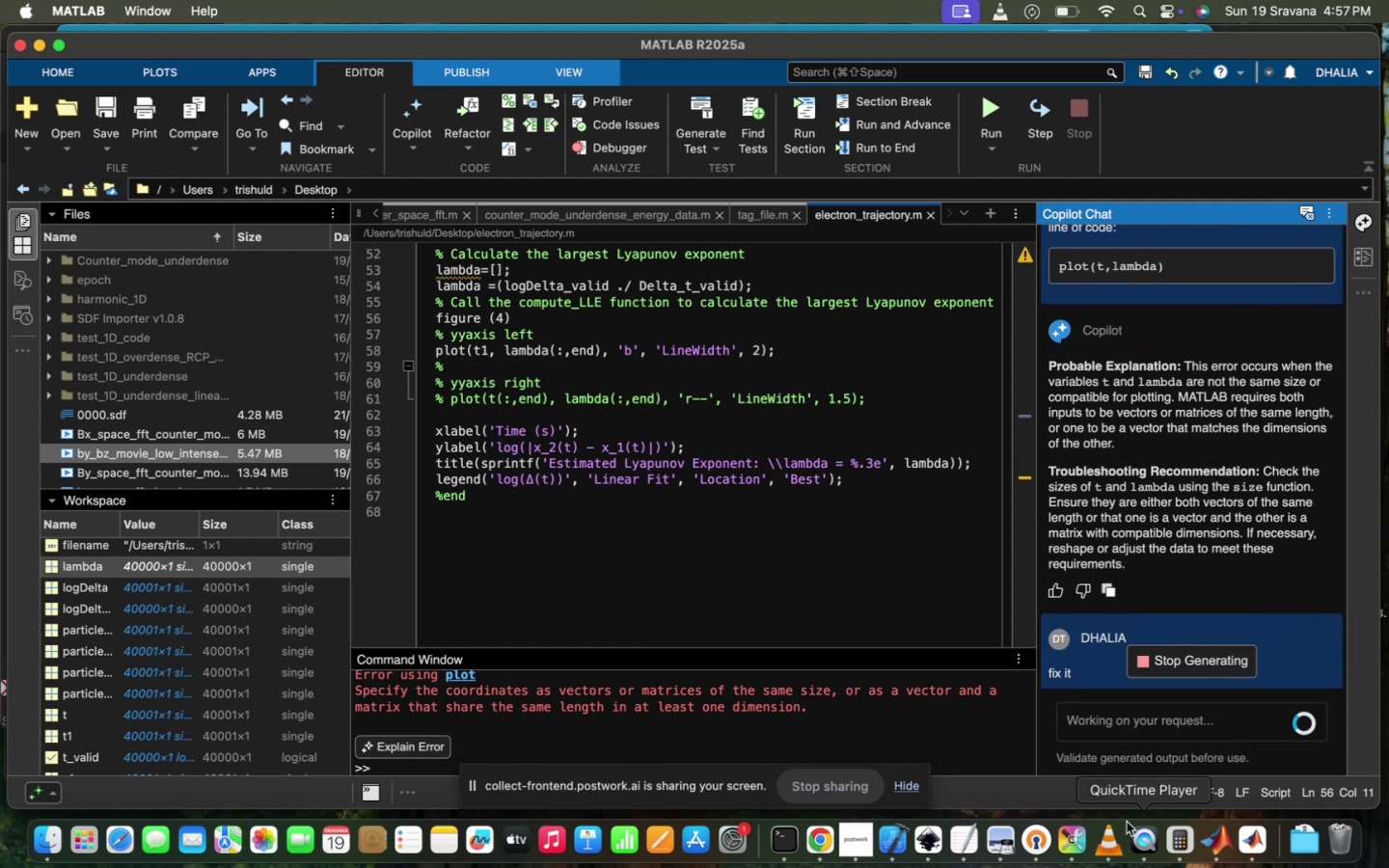 
scroll: coordinate [1194, 520], scroll_direction: up, amount: 51.0
 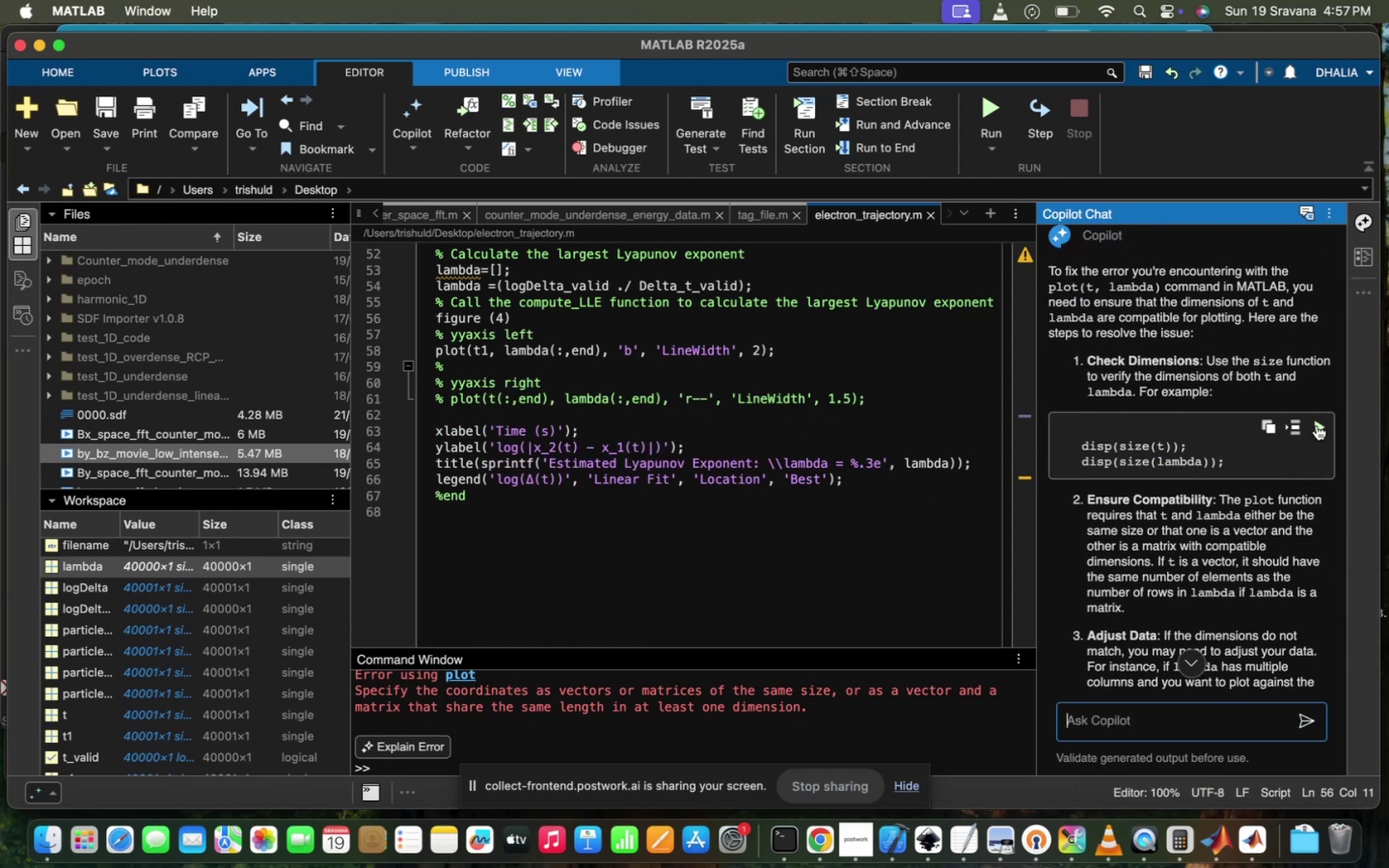 
left_click([1317, 424])
 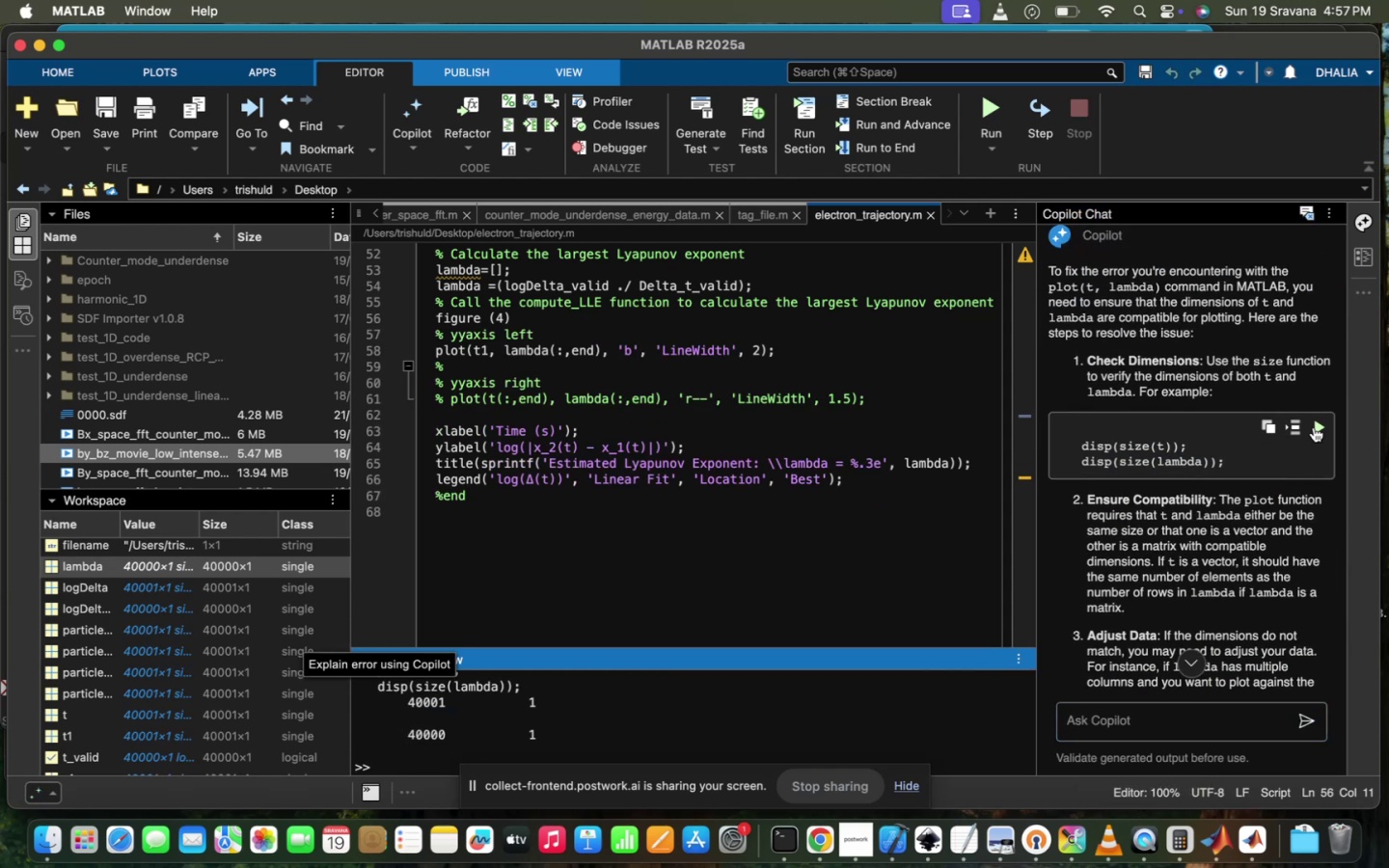 
scroll: coordinate [1260, 536], scroll_direction: down, amount: 28.0
 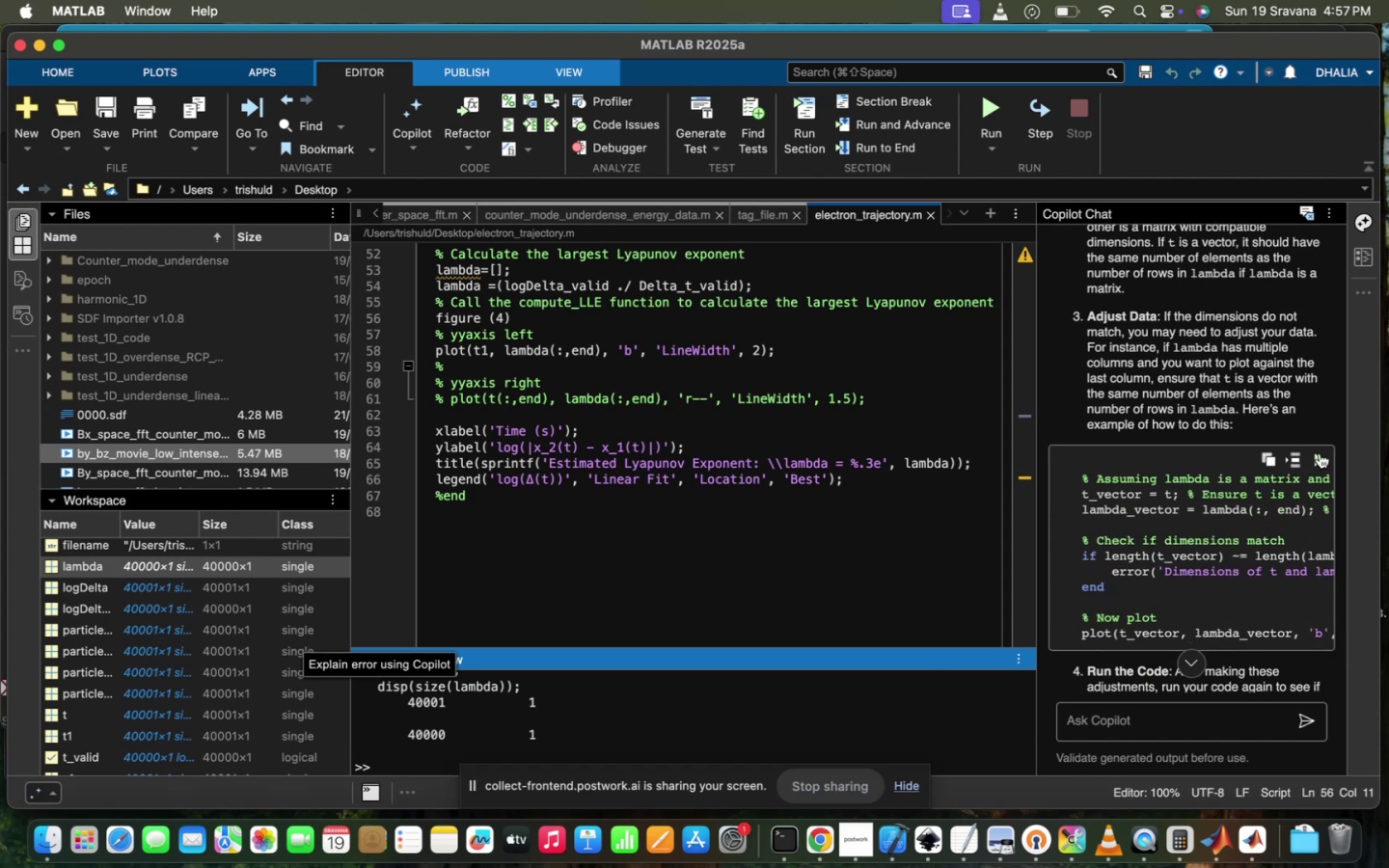 
left_click([1320, 453])
 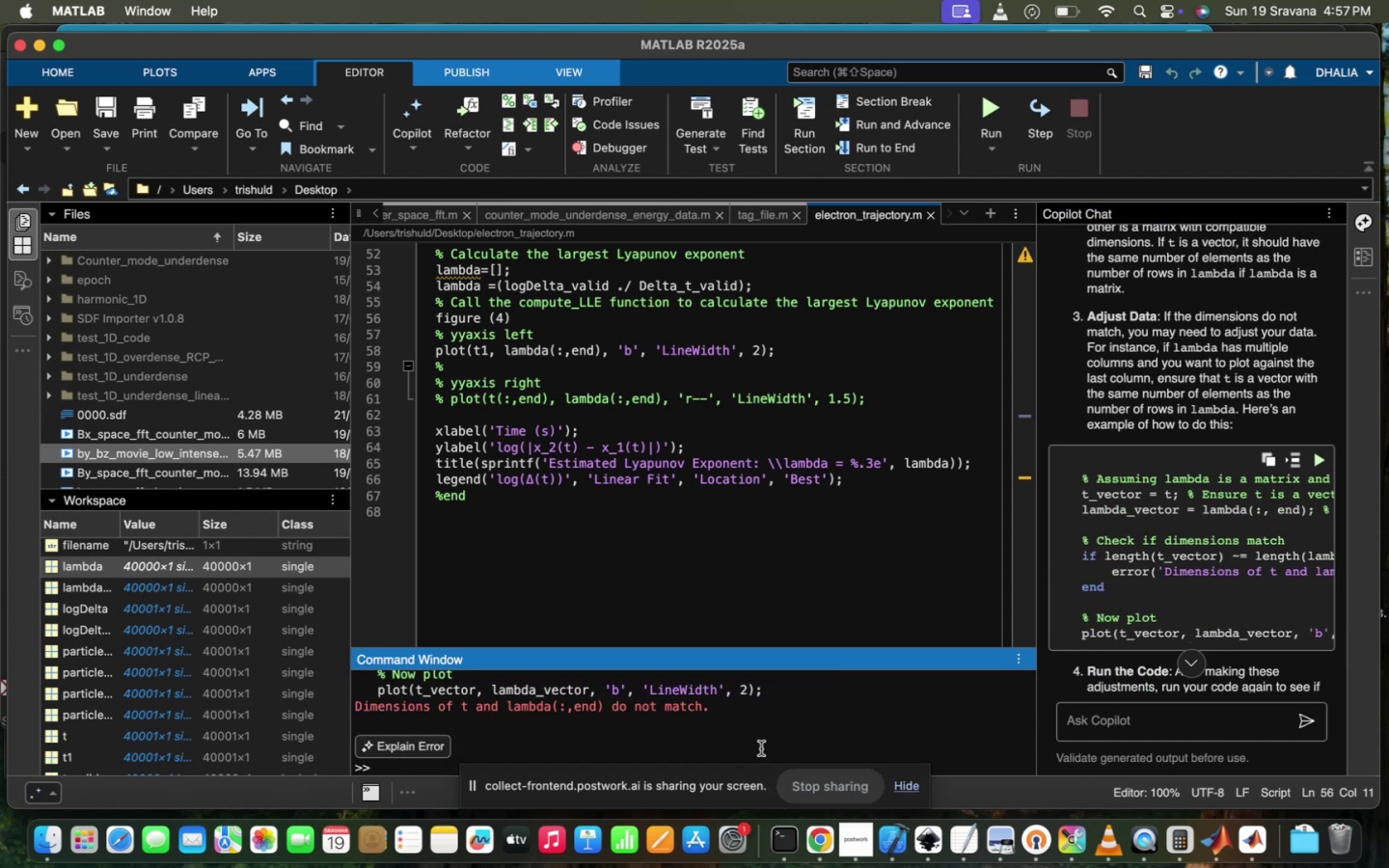 
scroll: coordinate [711, 729], scroll_direction: up, amount: 25.0
 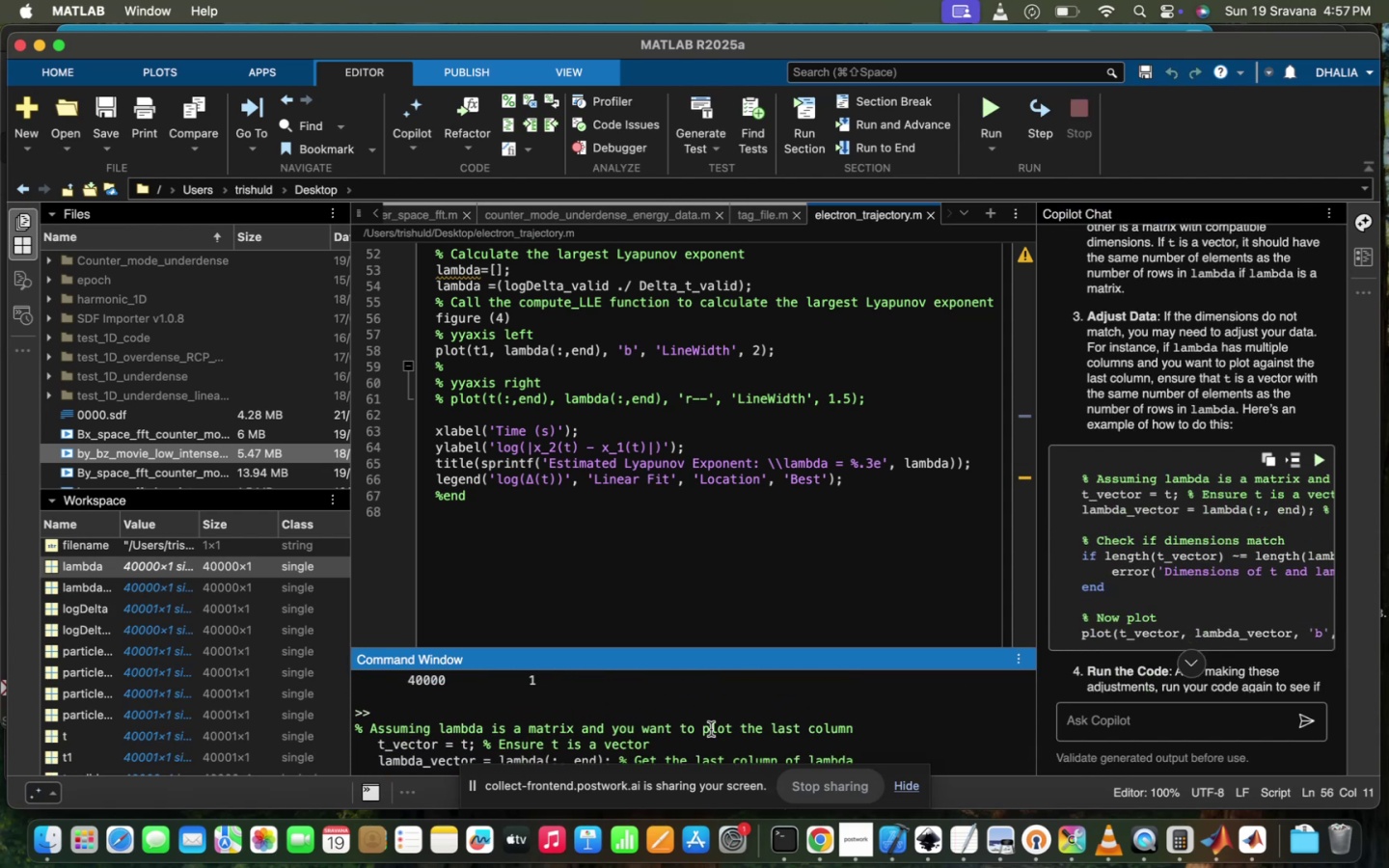 
scroll: coordinate [505, 728], scroll_direction: down, amount: 28.0
 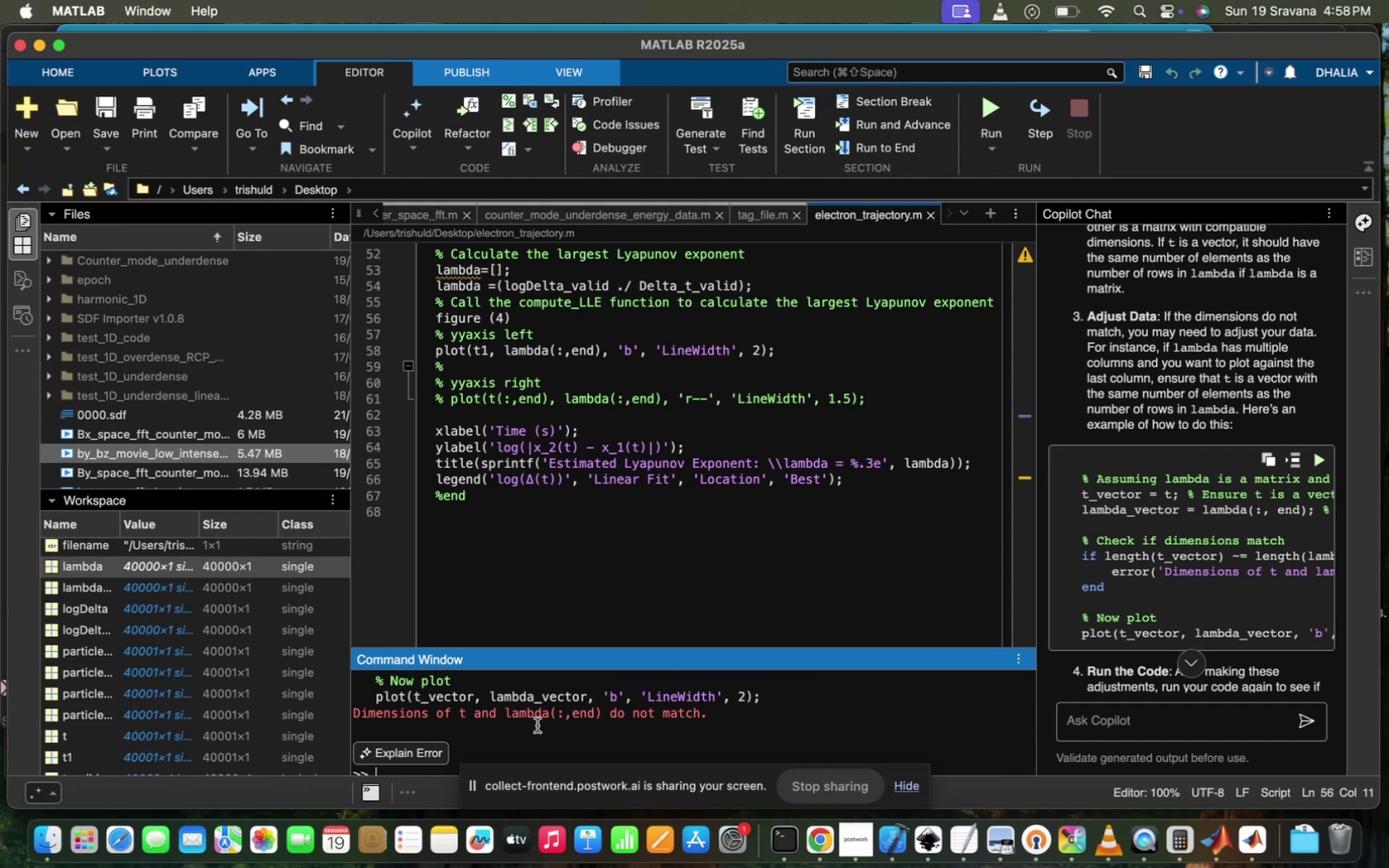 
scroll: coordinate [537, 725], scroll_direction: up, amount: 7.0
 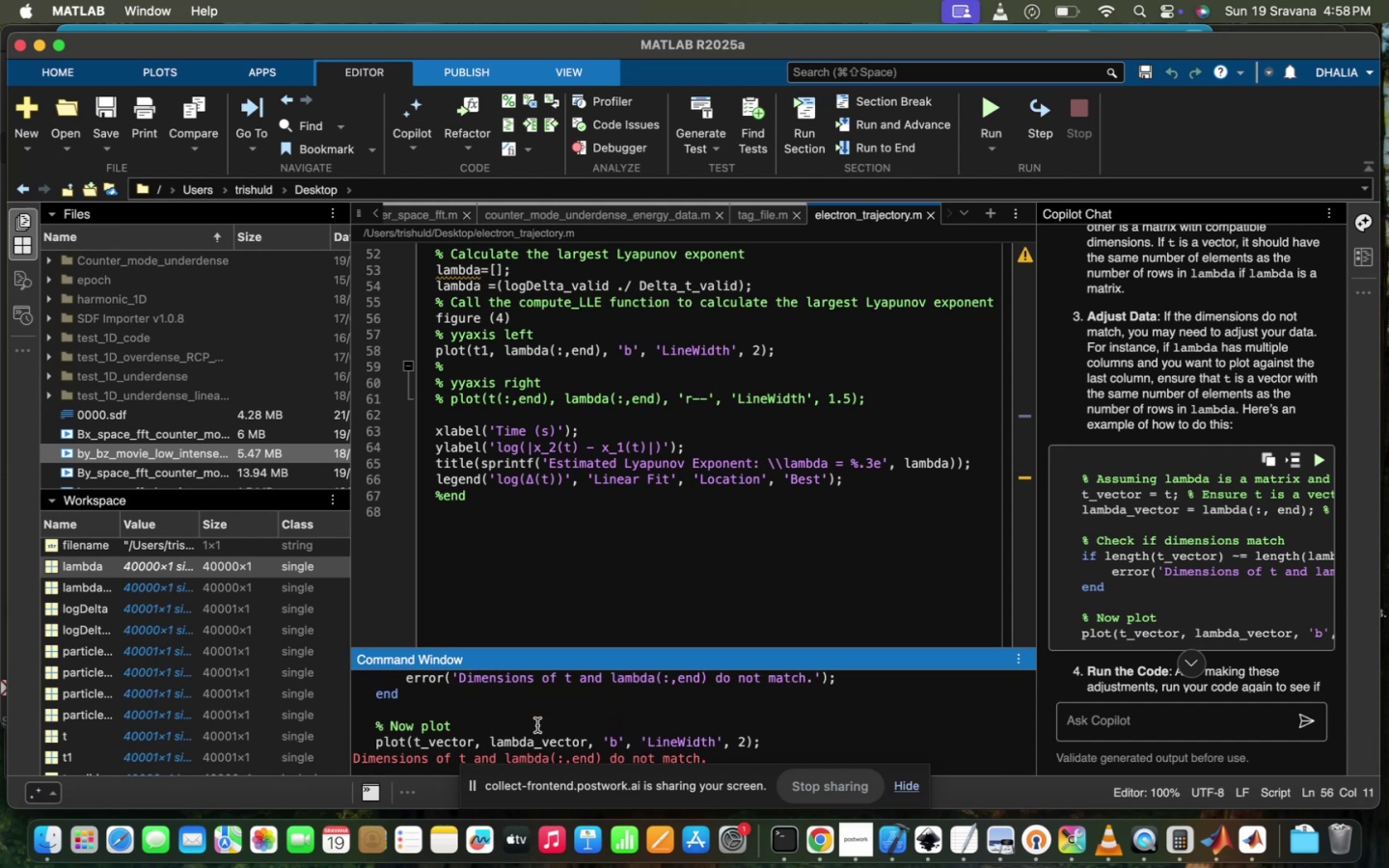 
scroll: coordinate [537, 725], scroll_direction: down, amount: 6.0
 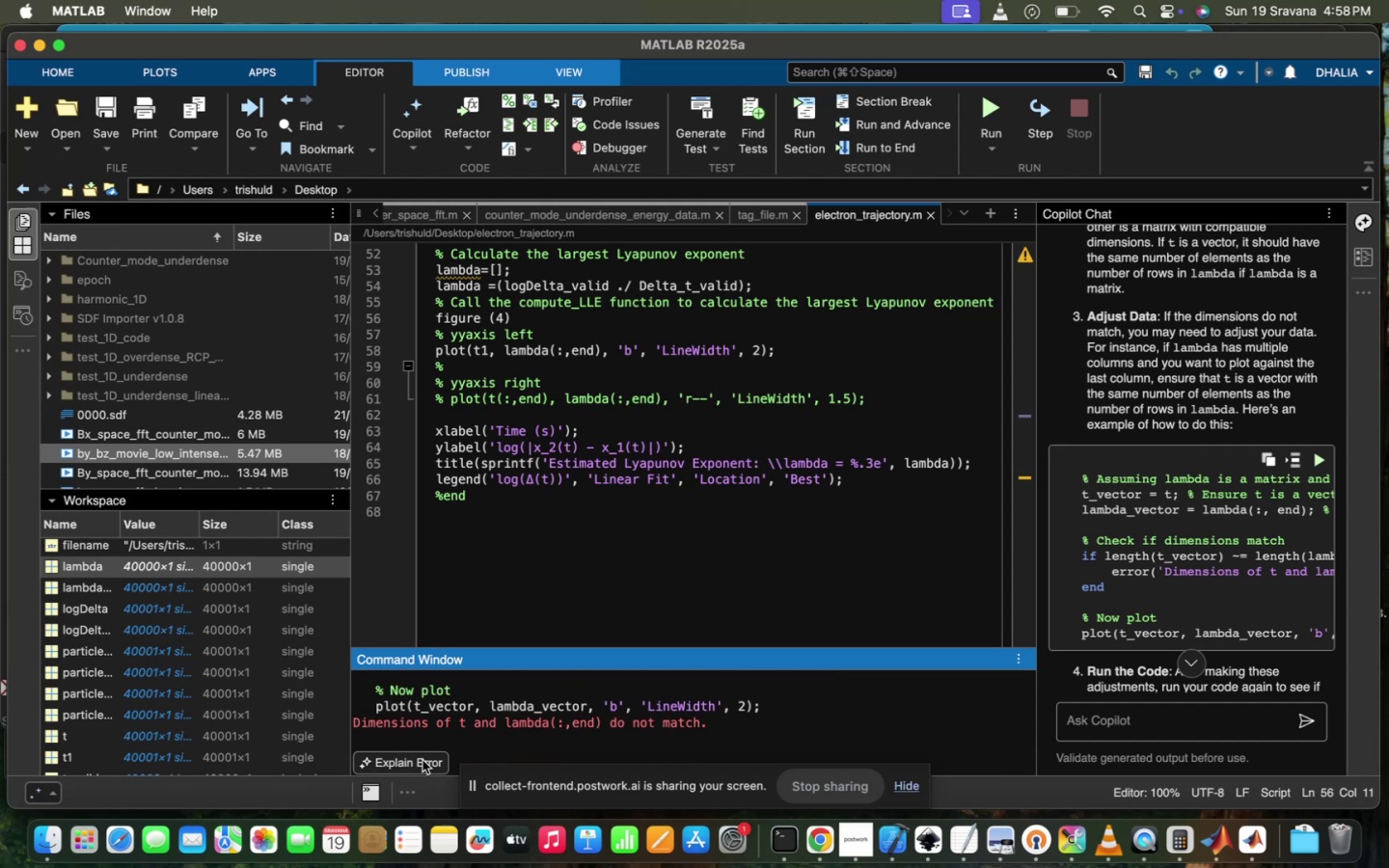 
left_click([422, 760])
 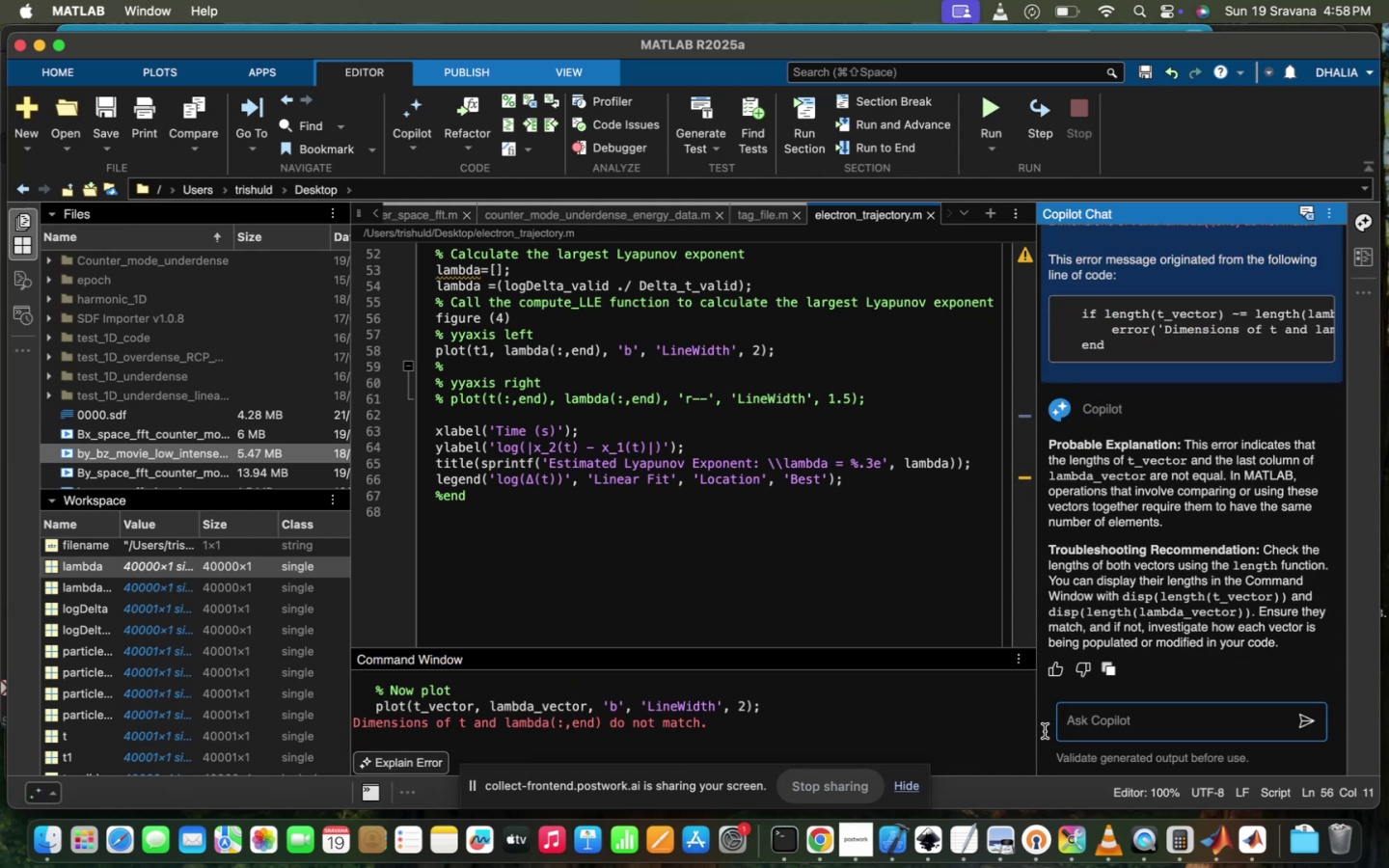 
type(fix it)
 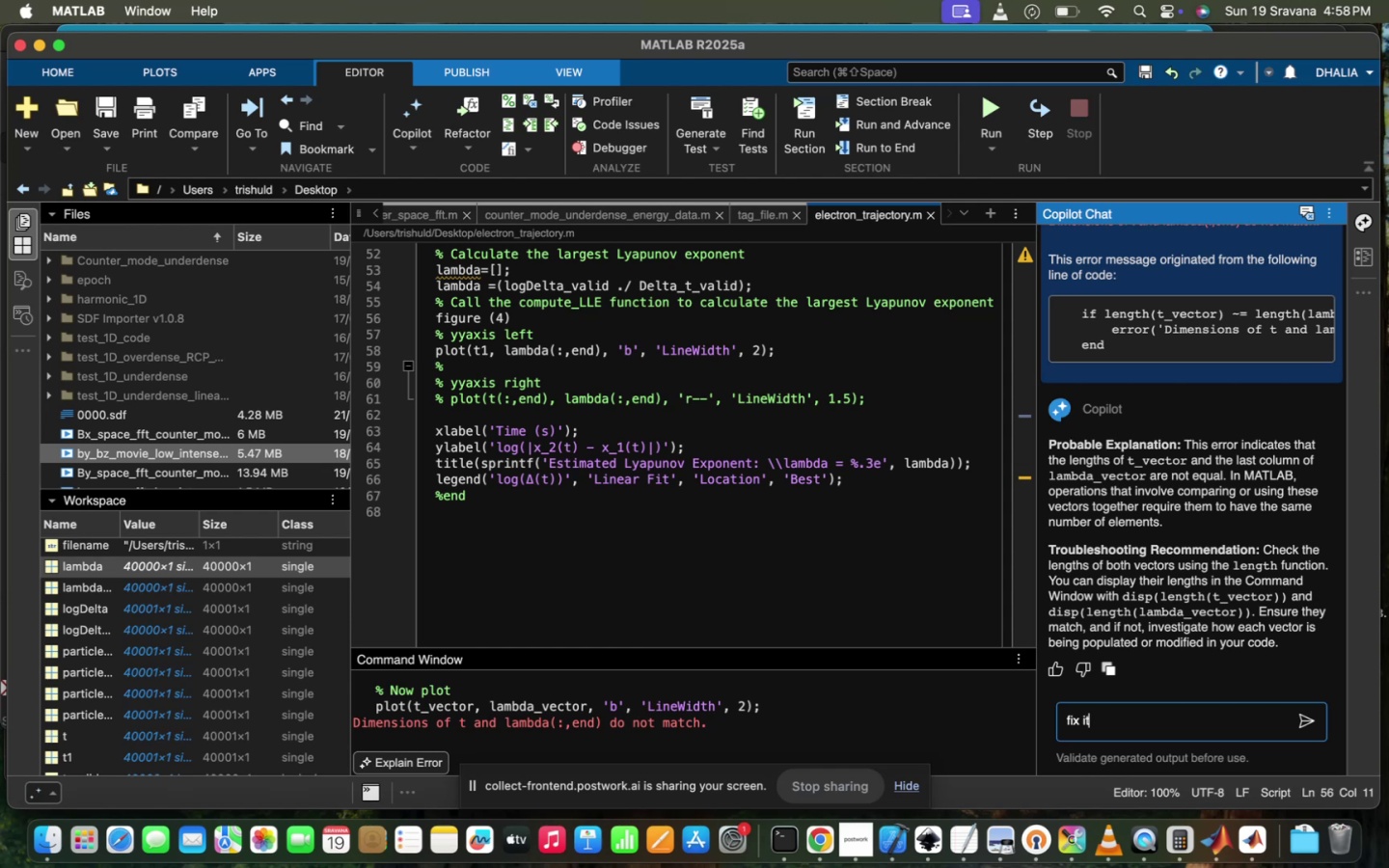 
key(Enter)
 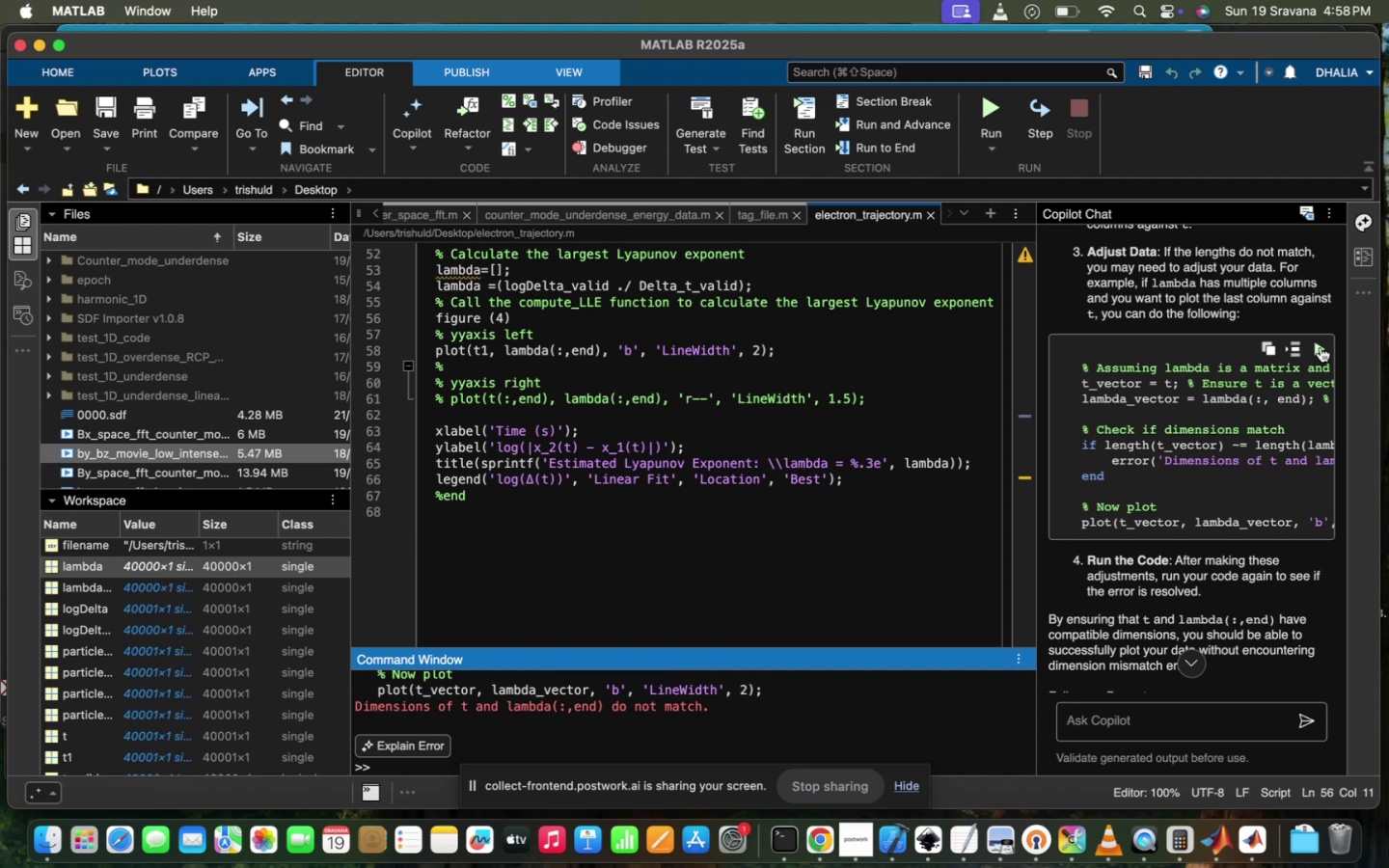 
wait(17.07)
 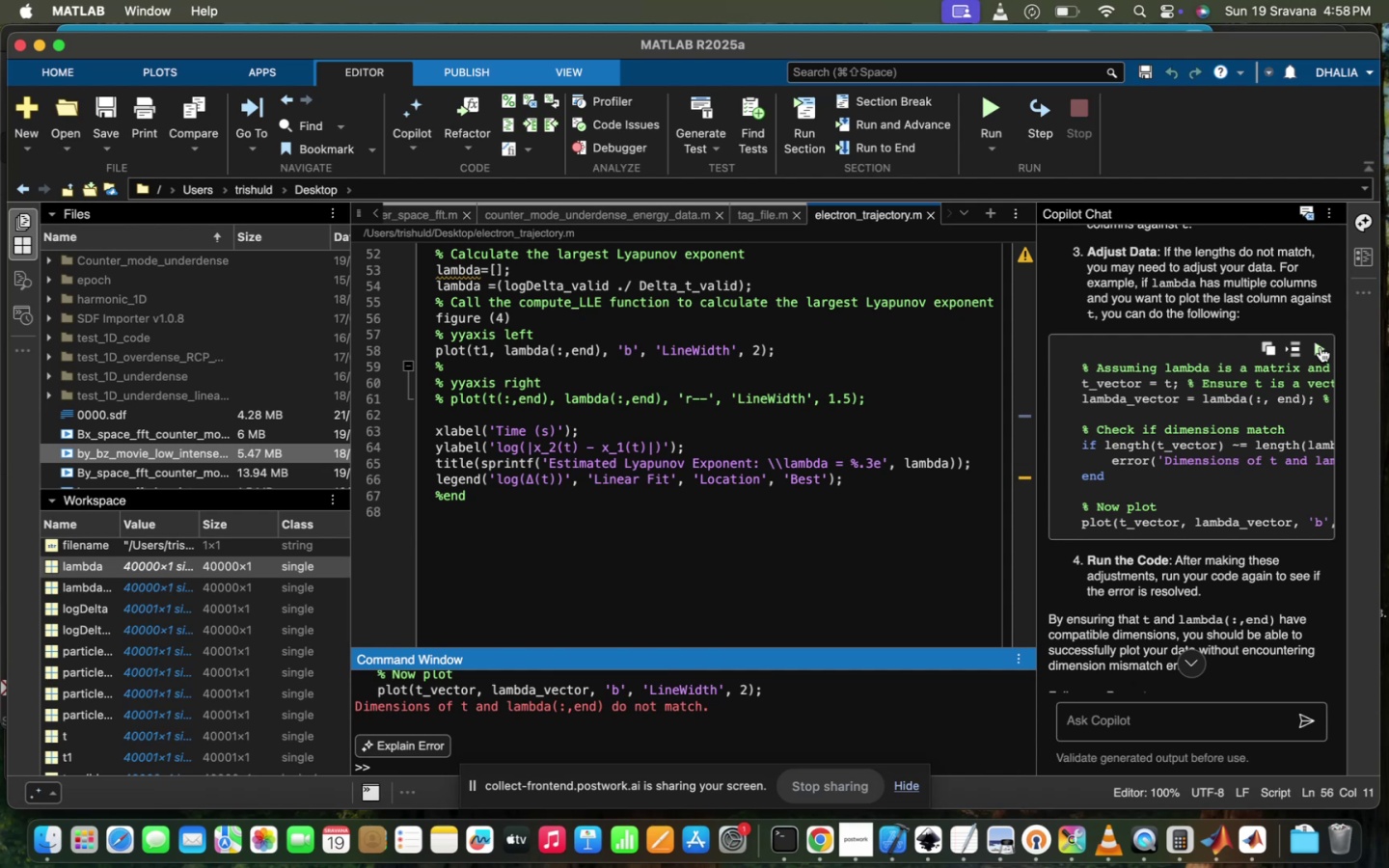 
left_click_drag(start_coordinate=[510, 345], to_coordinate=[480, 344])
 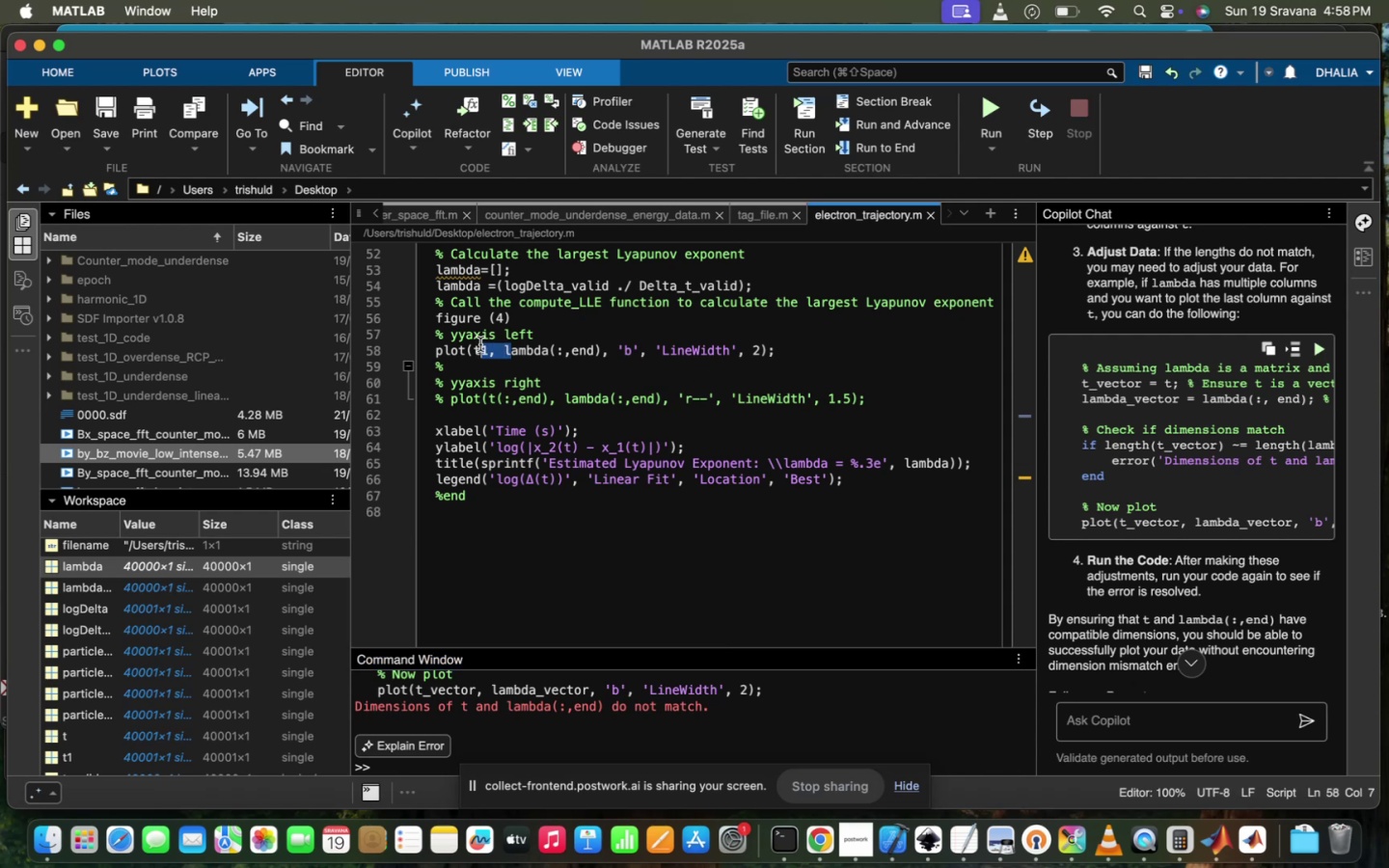 
key(Backspace)
 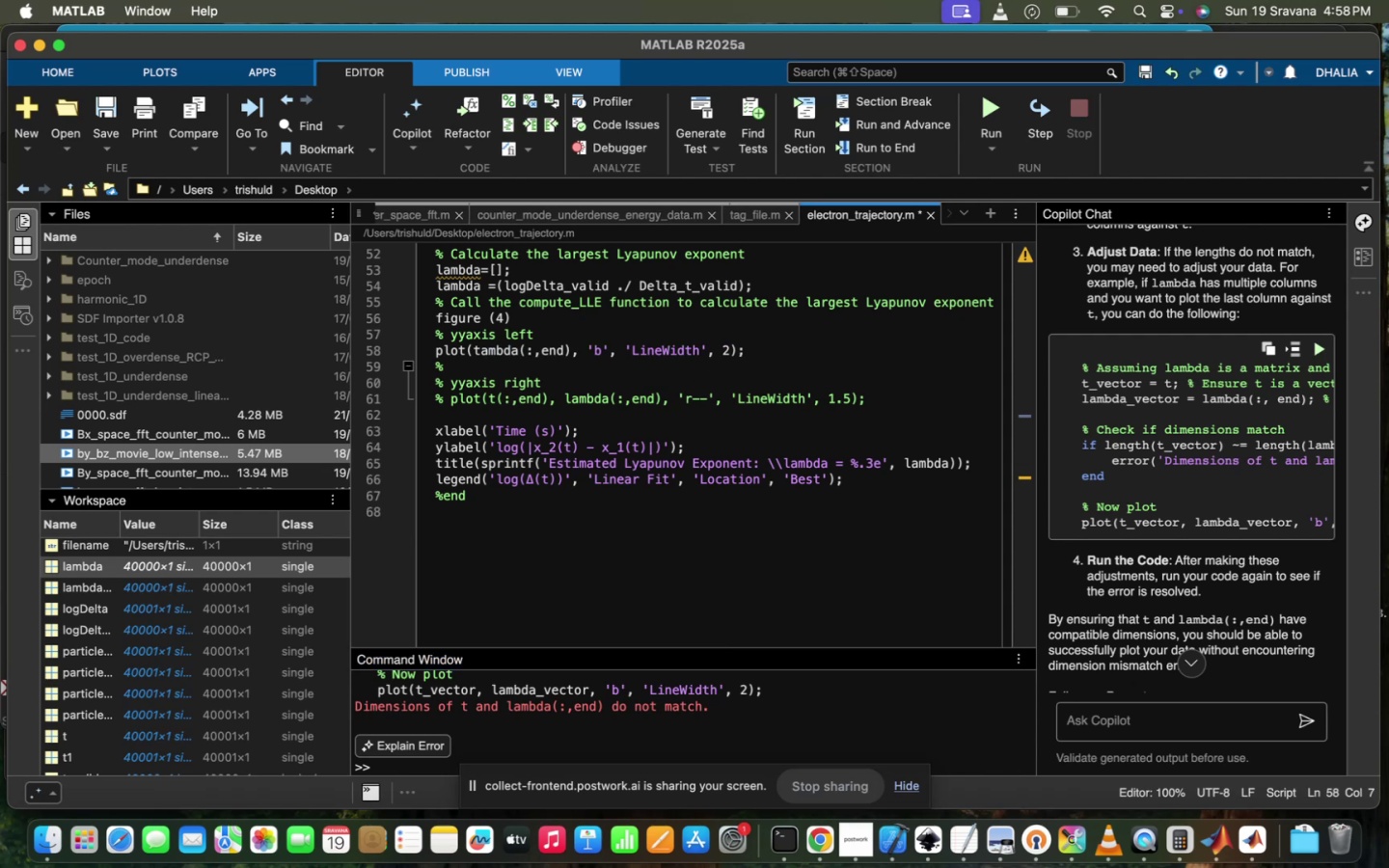 
key(Backspace)
 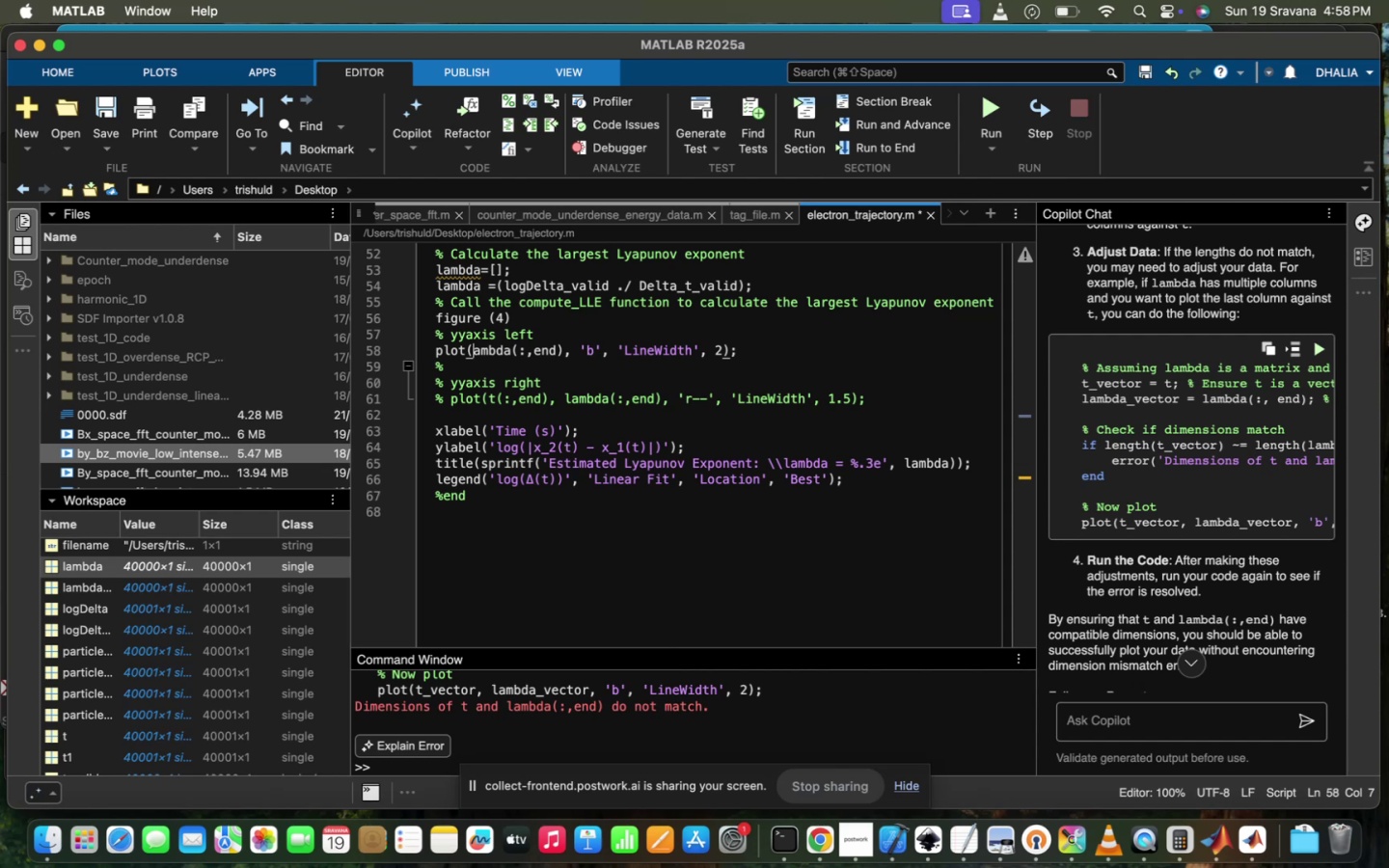 
key(L)
 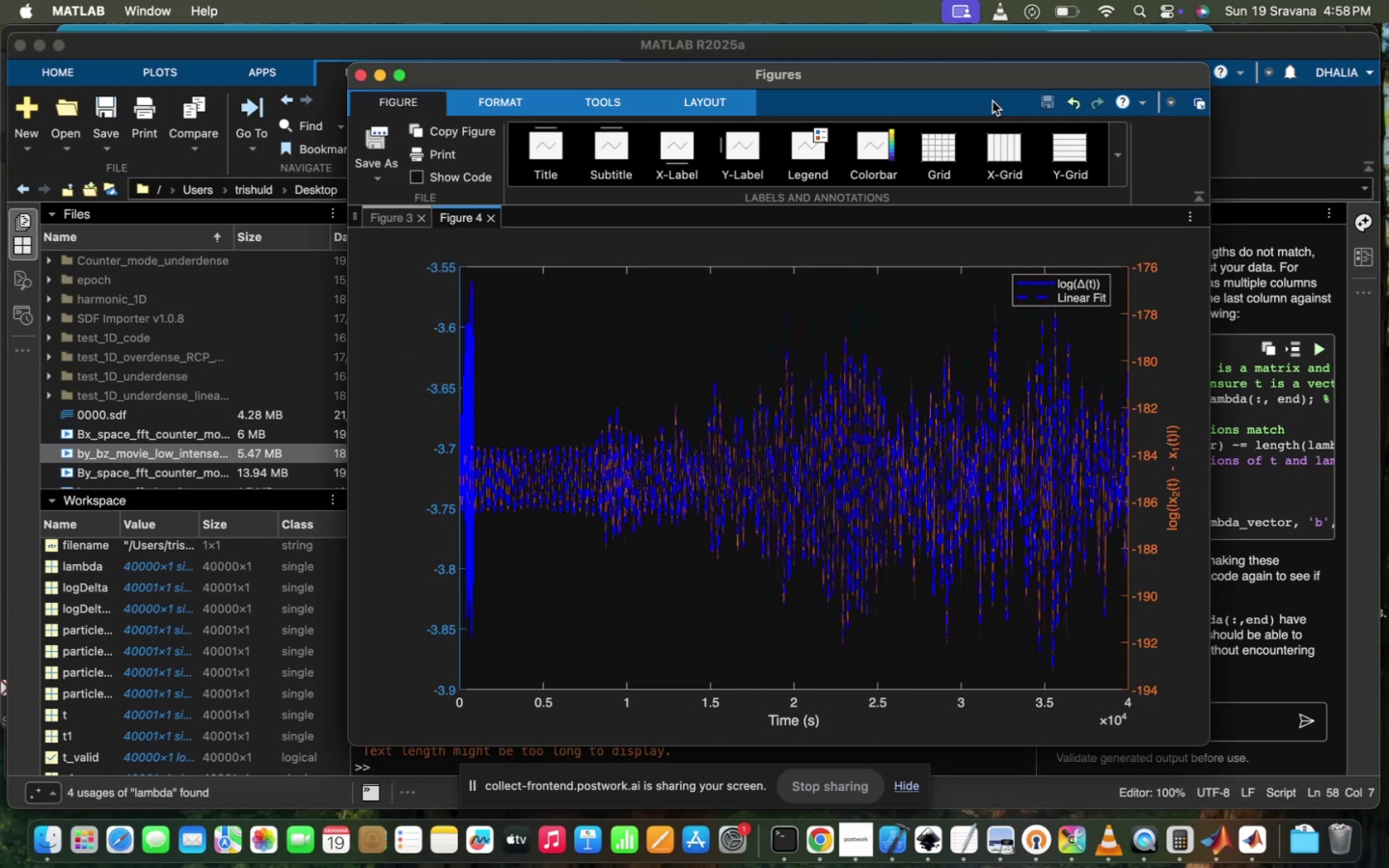 
wait(7.32)
 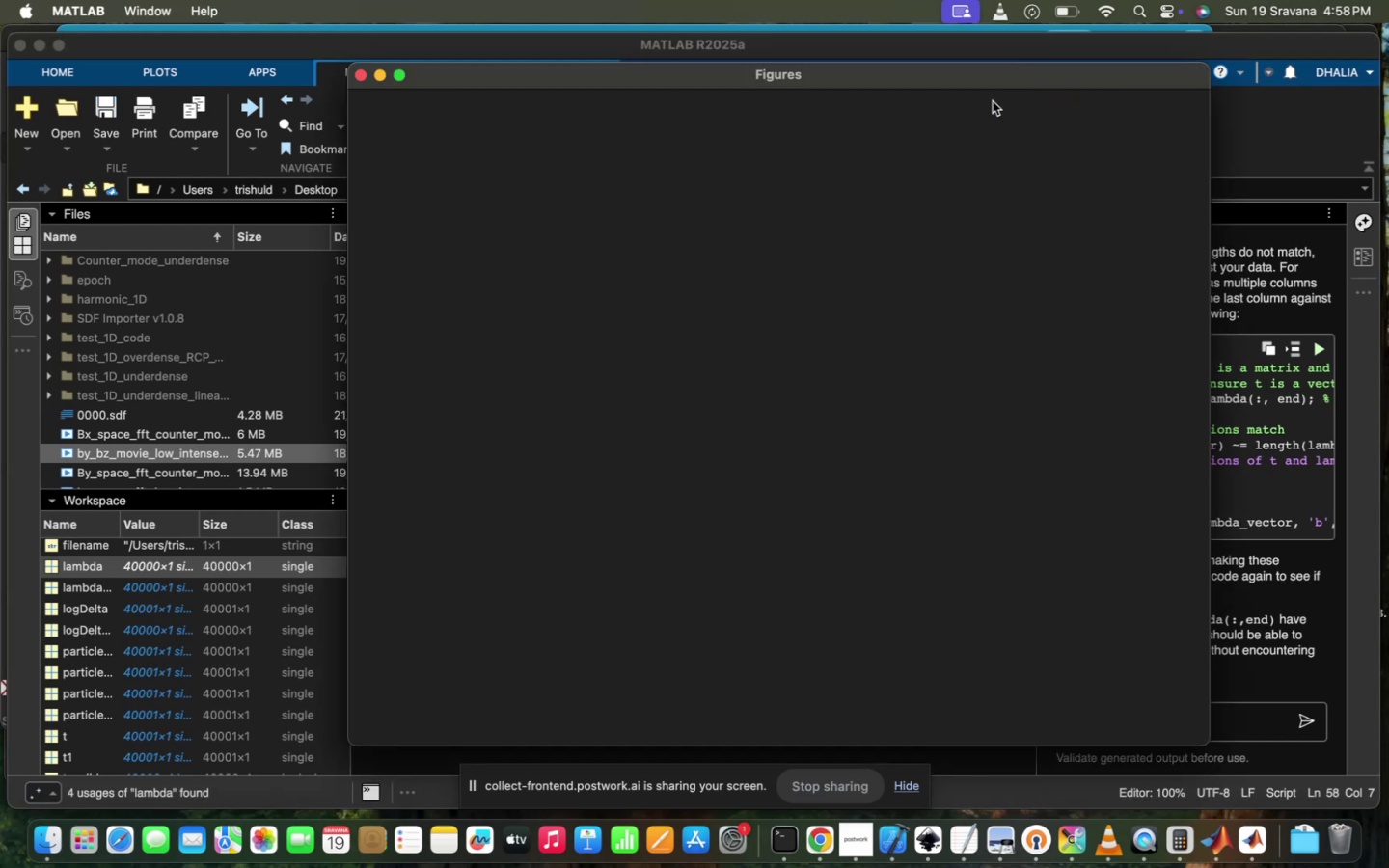 
left_click([490, 214])
 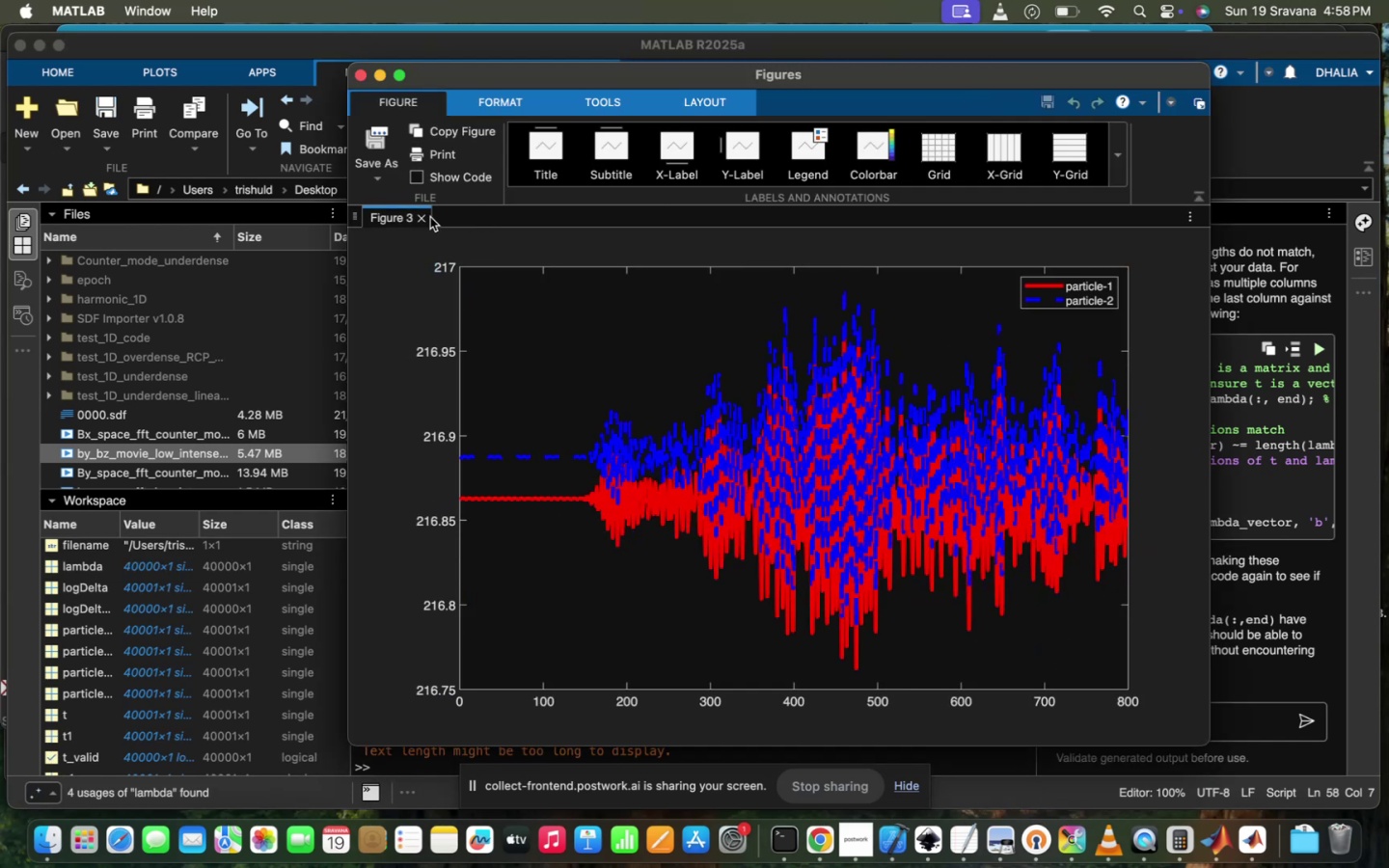 
left_click([419, 216])
 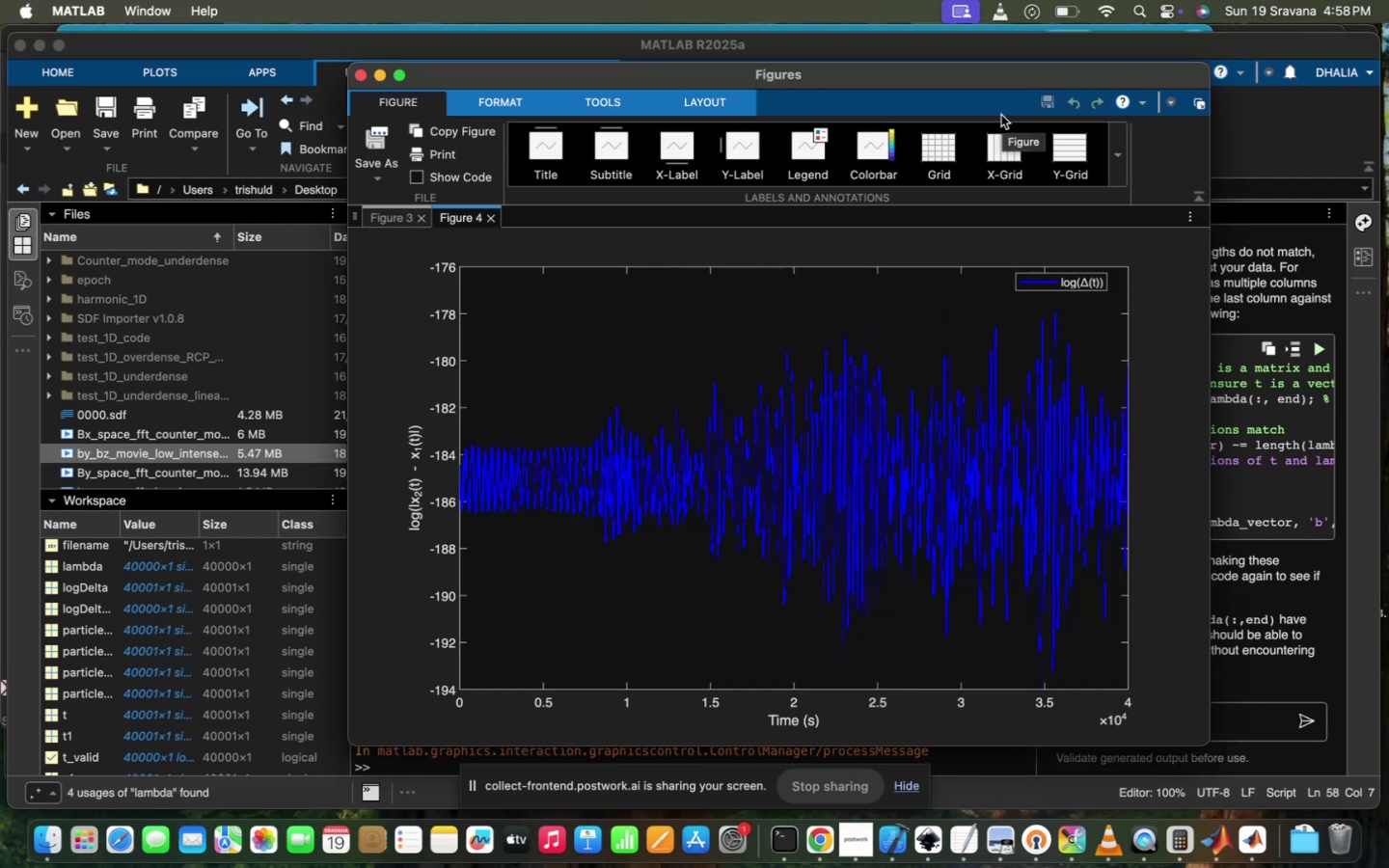 
wait(7.04)
 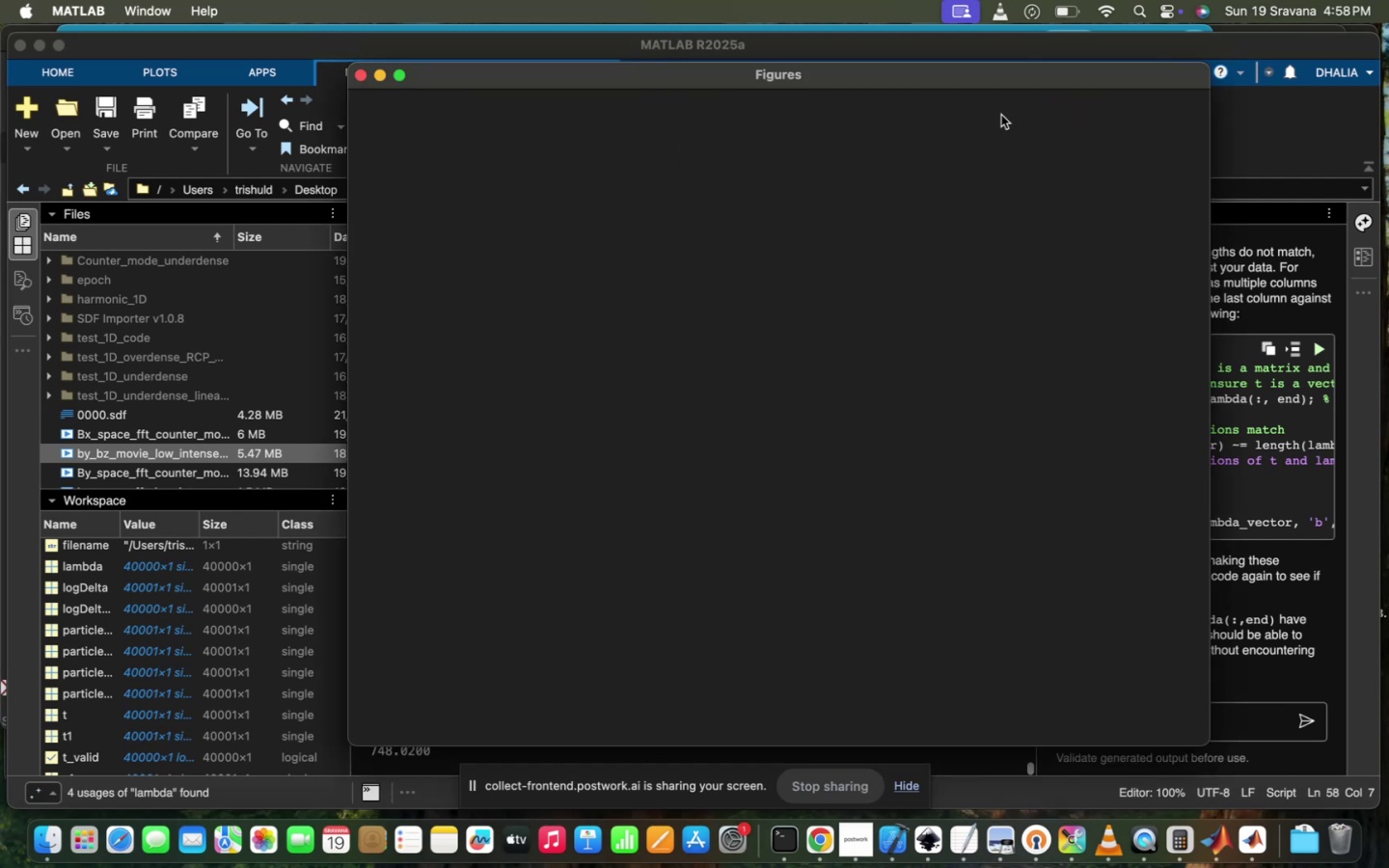 
left_click([466, 225])
 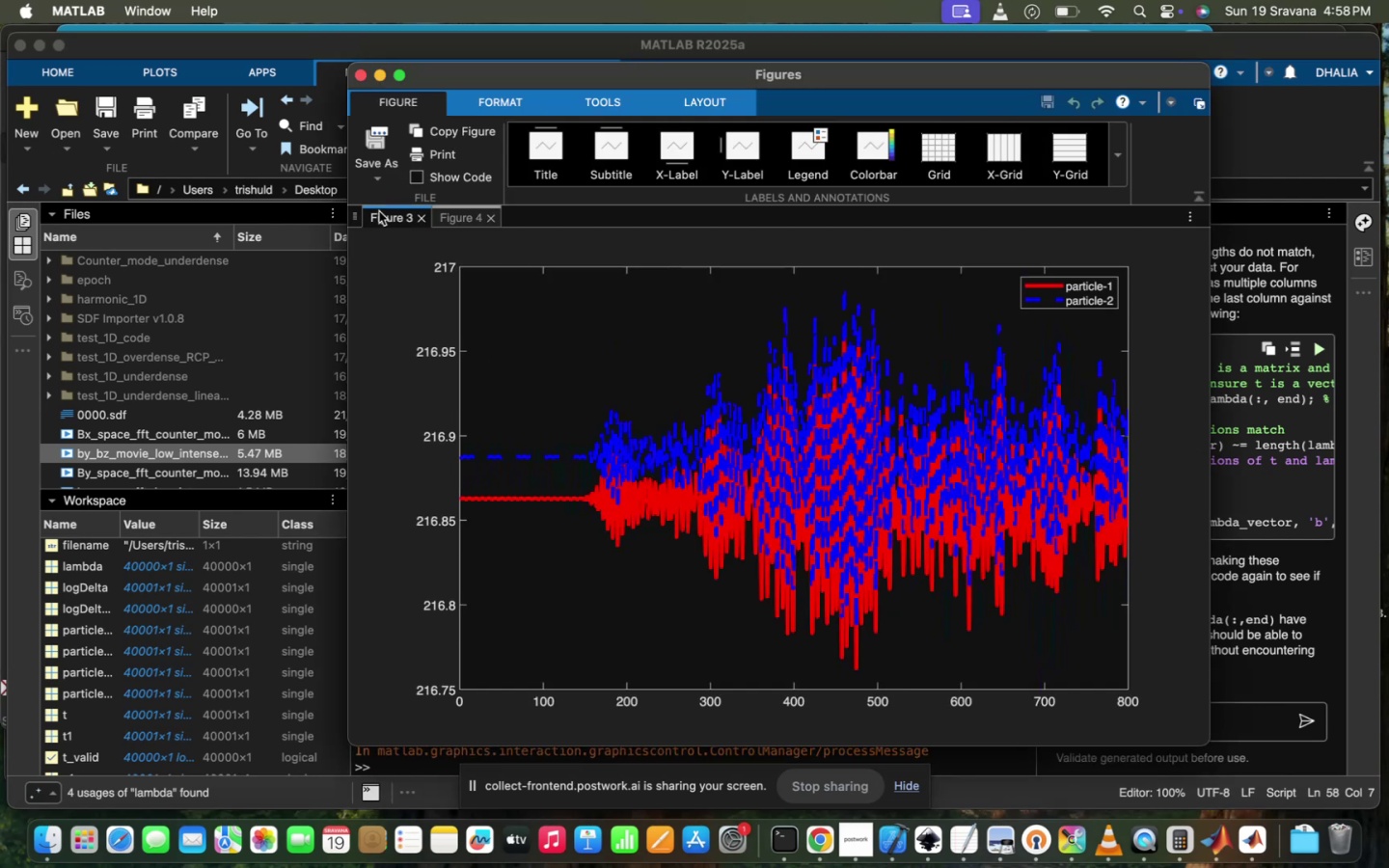 
left_click([458, 214])
 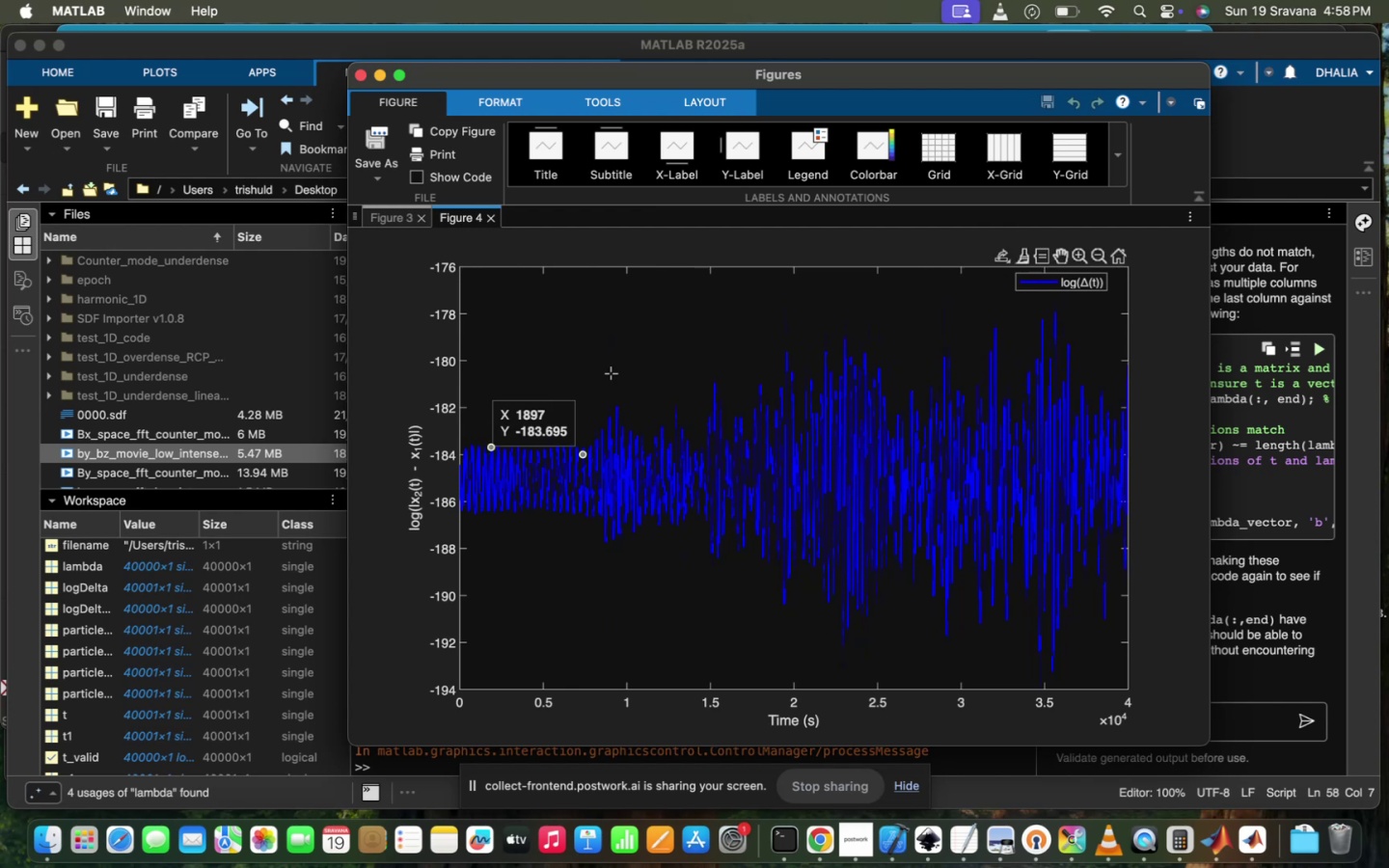 
left_click_drag(start_coordinate=[575, 350], to_coordinate=[607, 419])
 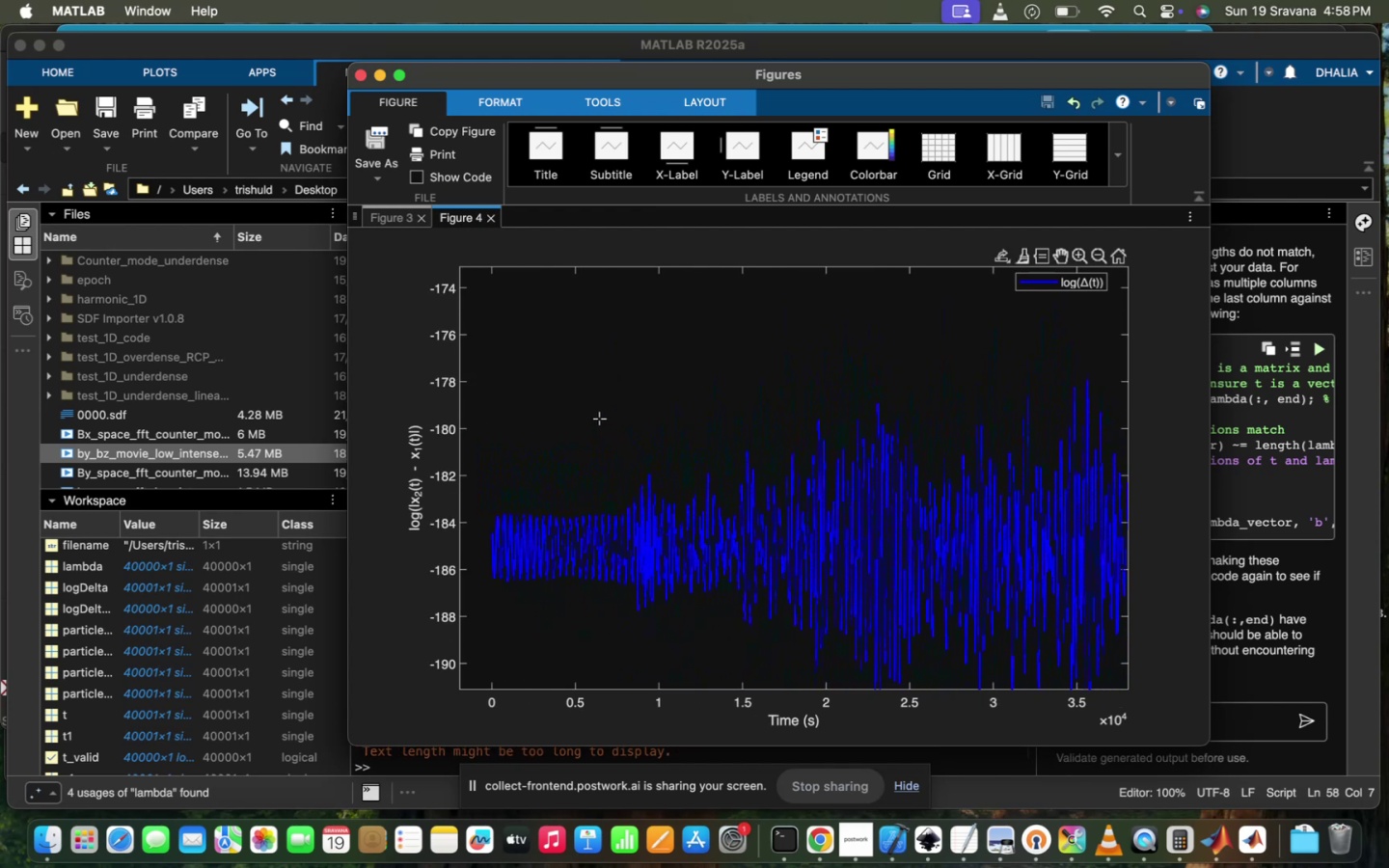 
left_click_drag(start_coordinate=[592, 415], to_coordinate=[585, 352])
 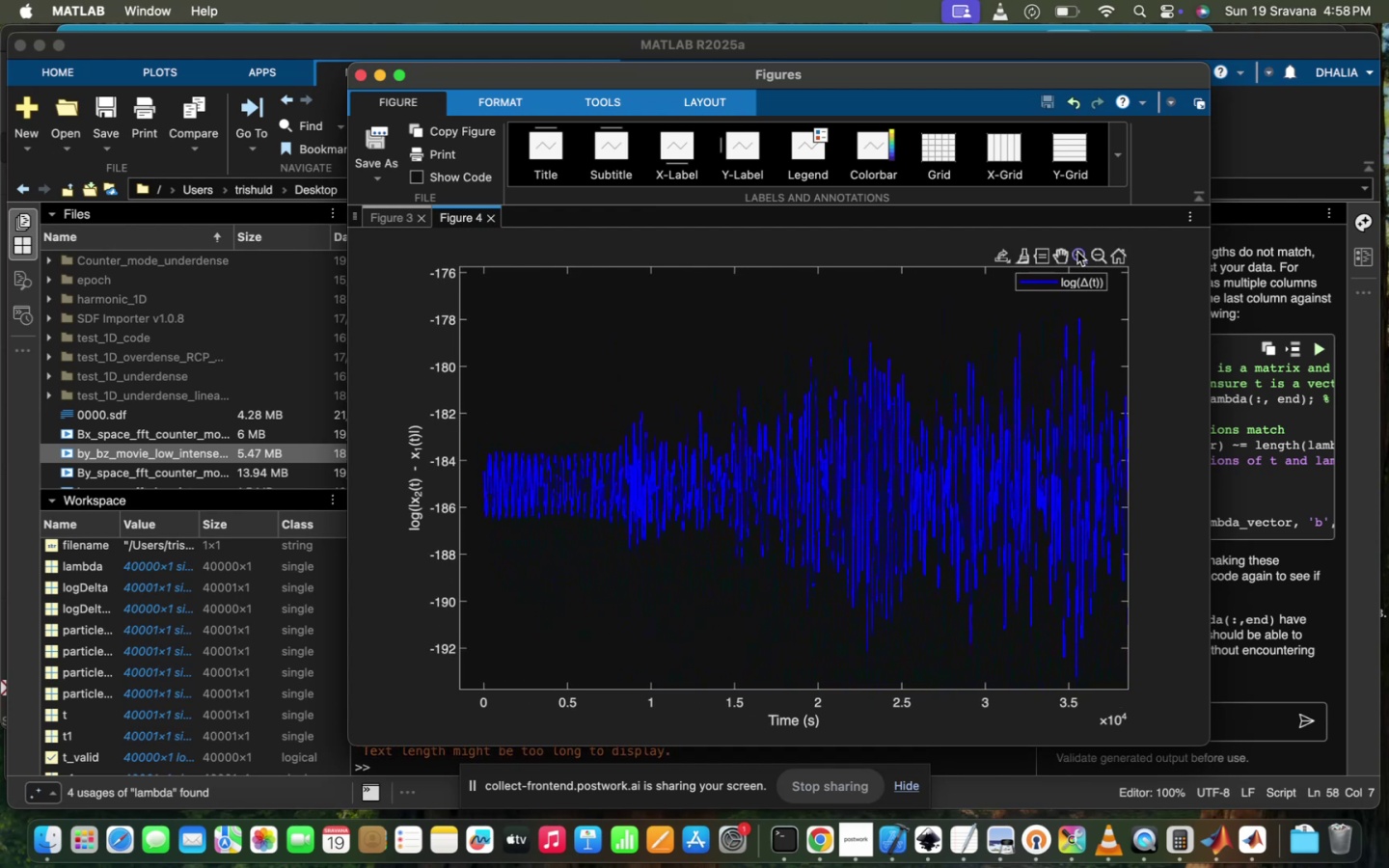 
left_click_drag(start_coordinate=[889, 298], to_coordinate=[965, 654])
 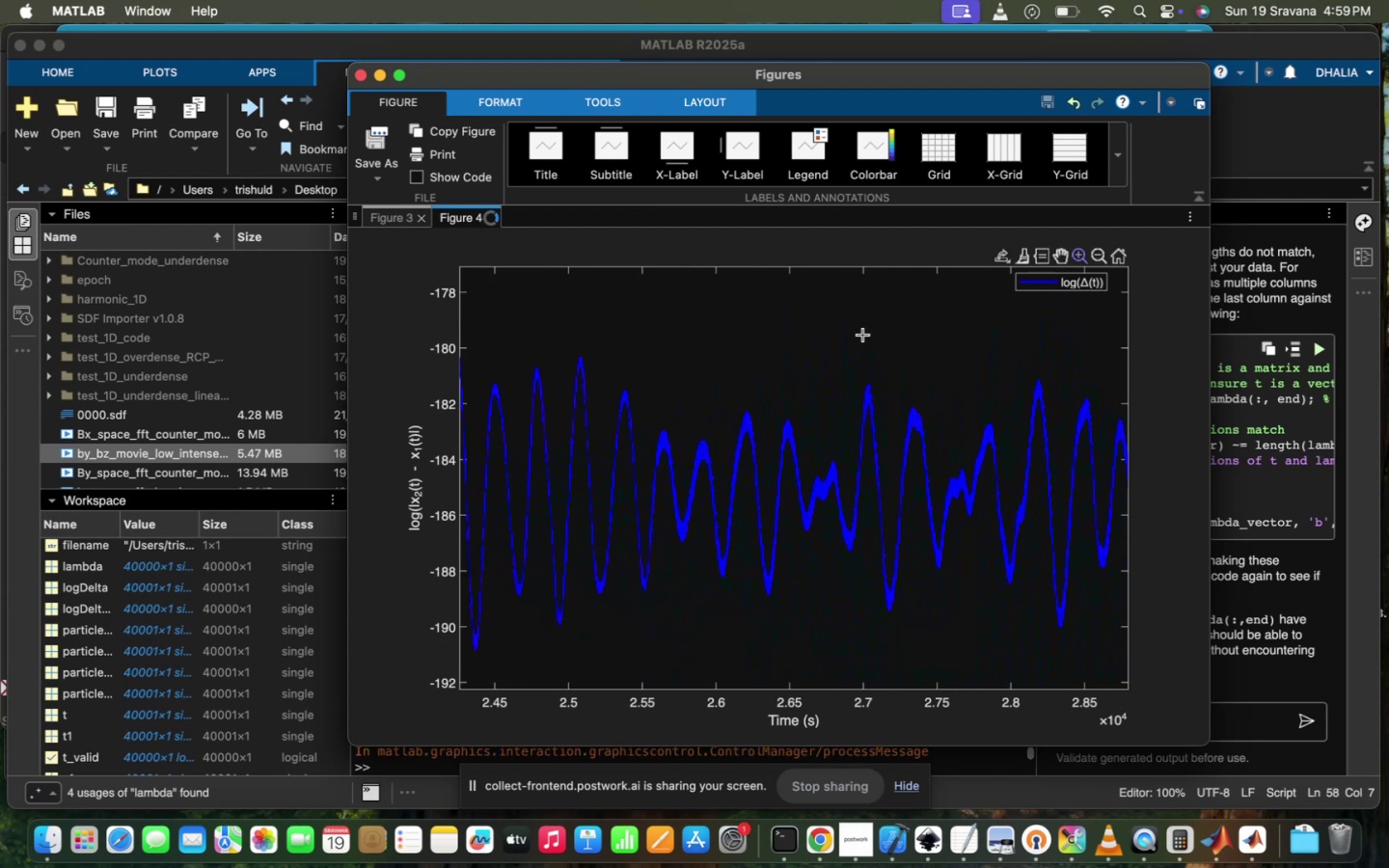 
left_click_drag(start_coordinate=[856, 332], to_coordinate=[972, 711])
 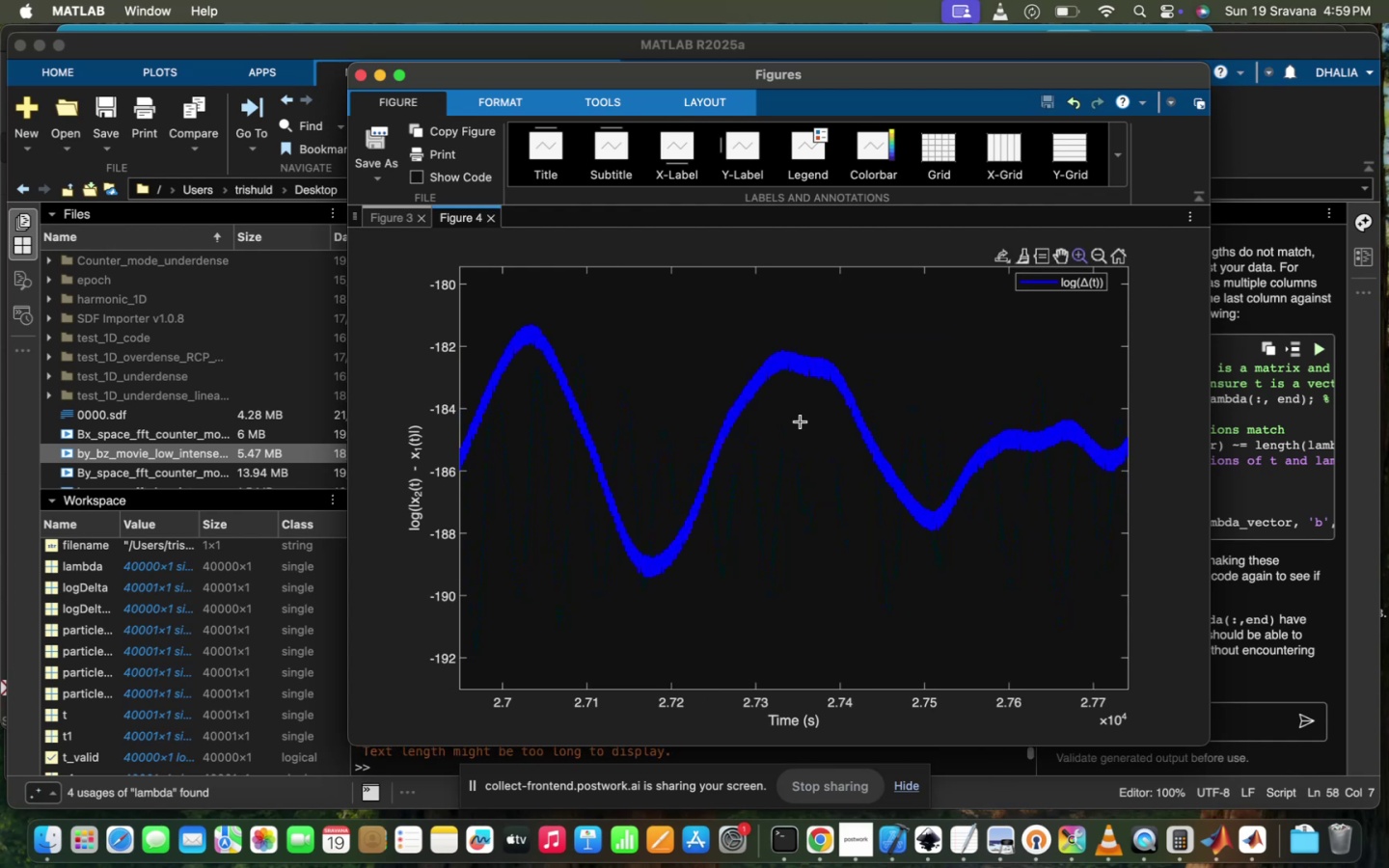 
left_click_drag(start_coordinate=[750, 345], to_coordinate=[862, 403])
 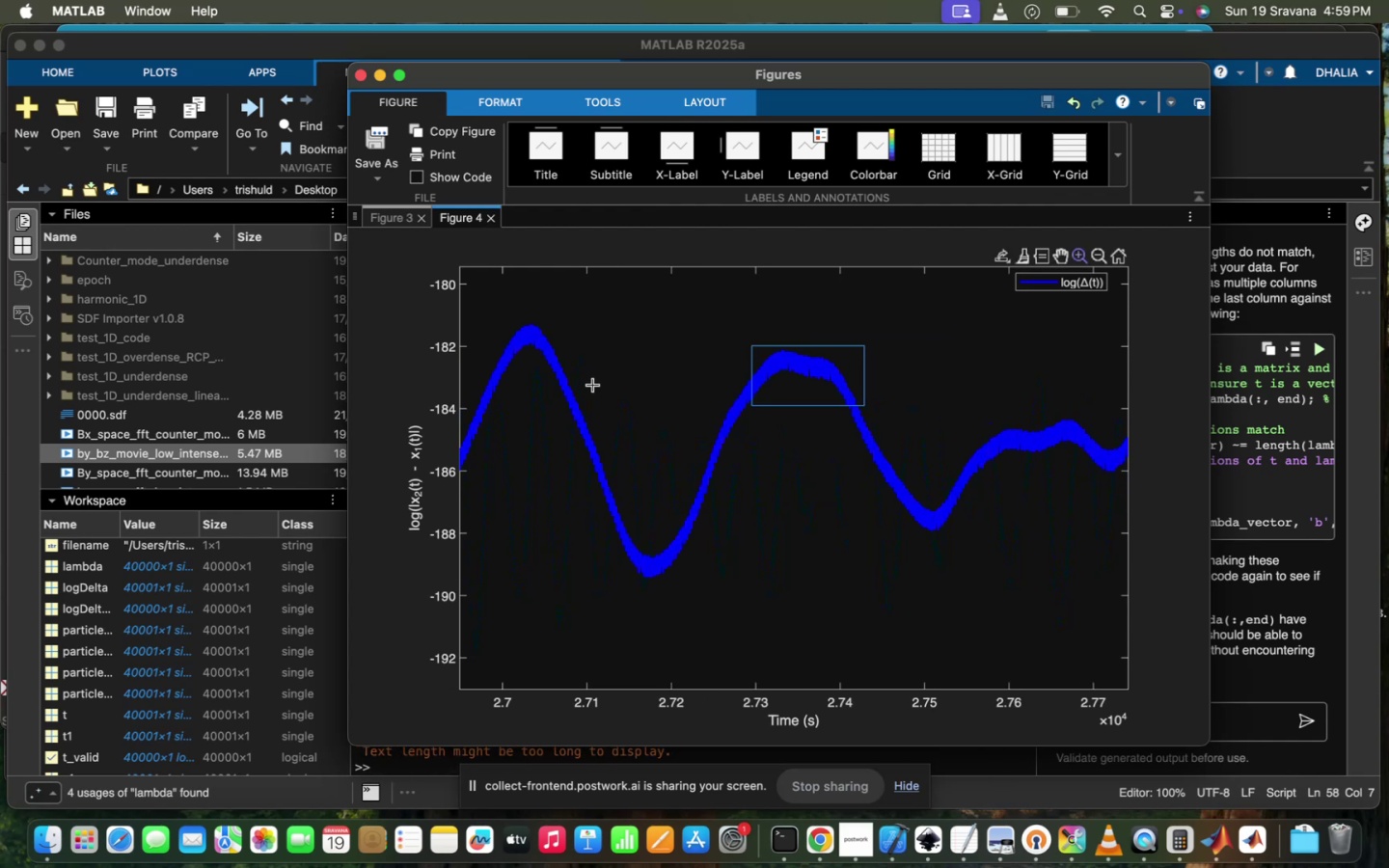 
left_click_drag(start_coordinate=[499, 313], to_coordinate=[561, 361])
 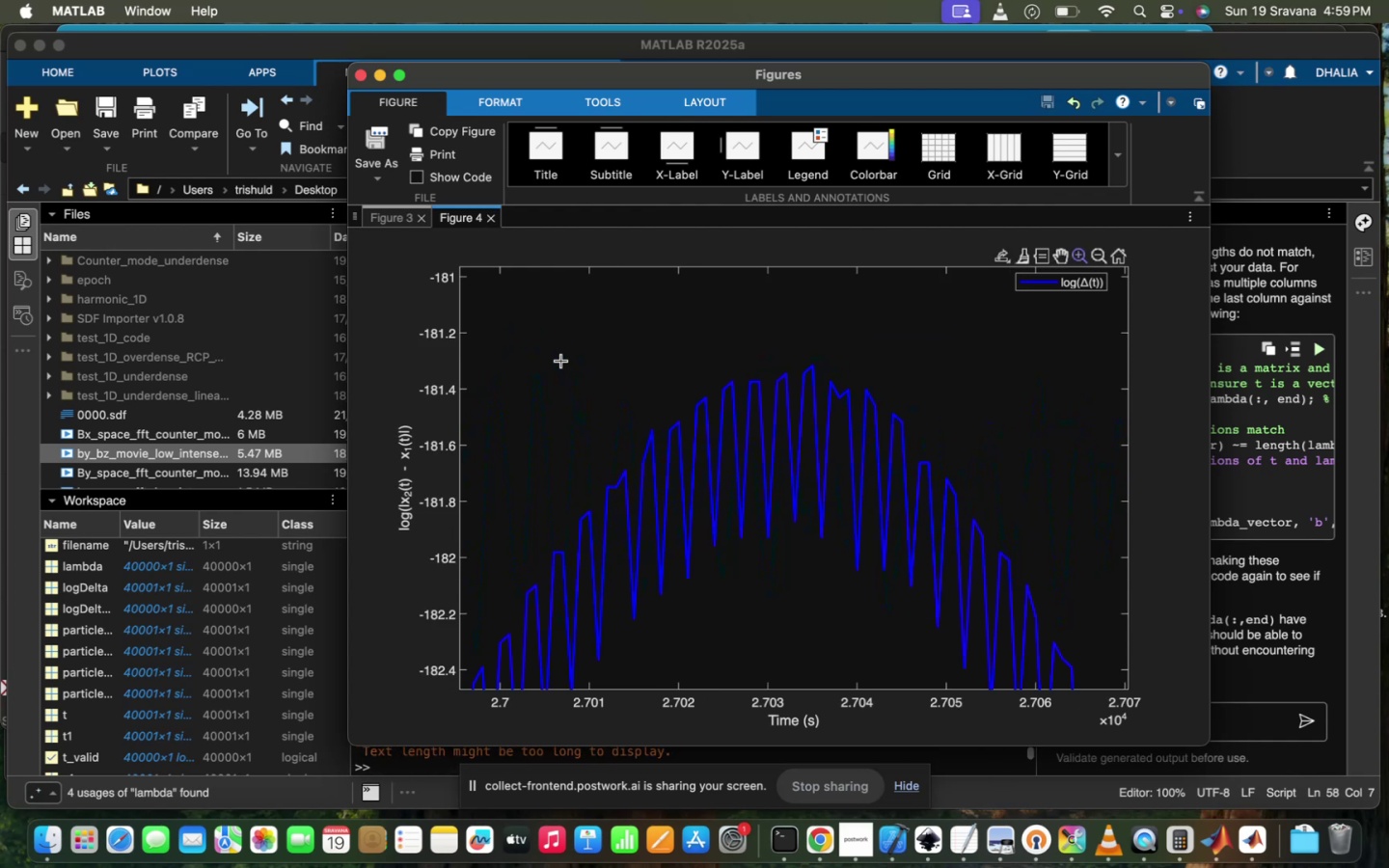 
left_click_drag(start_coordinate=[561, 361], to_coordinate=[949, 580])
 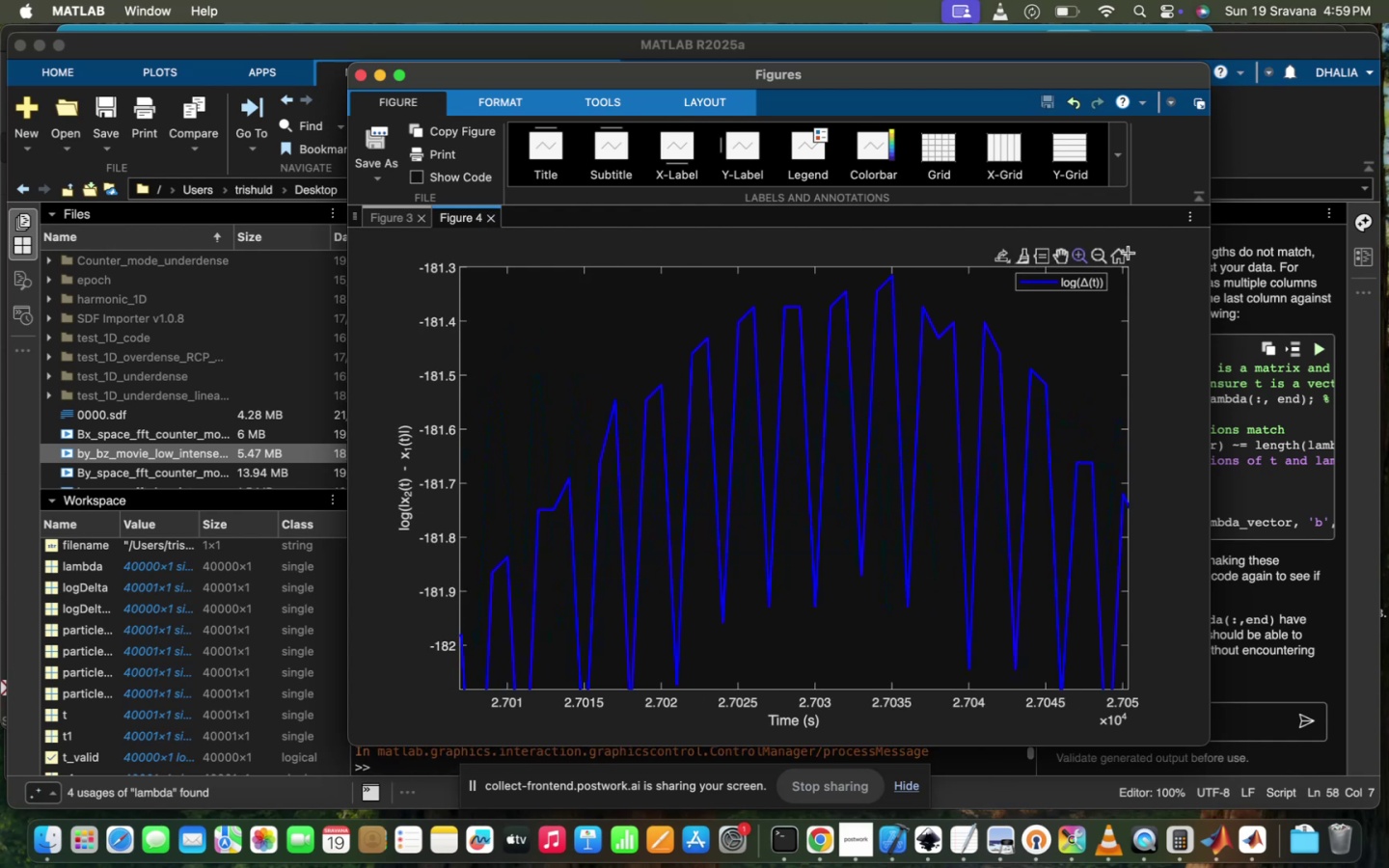 
left_click([1118, 249])
 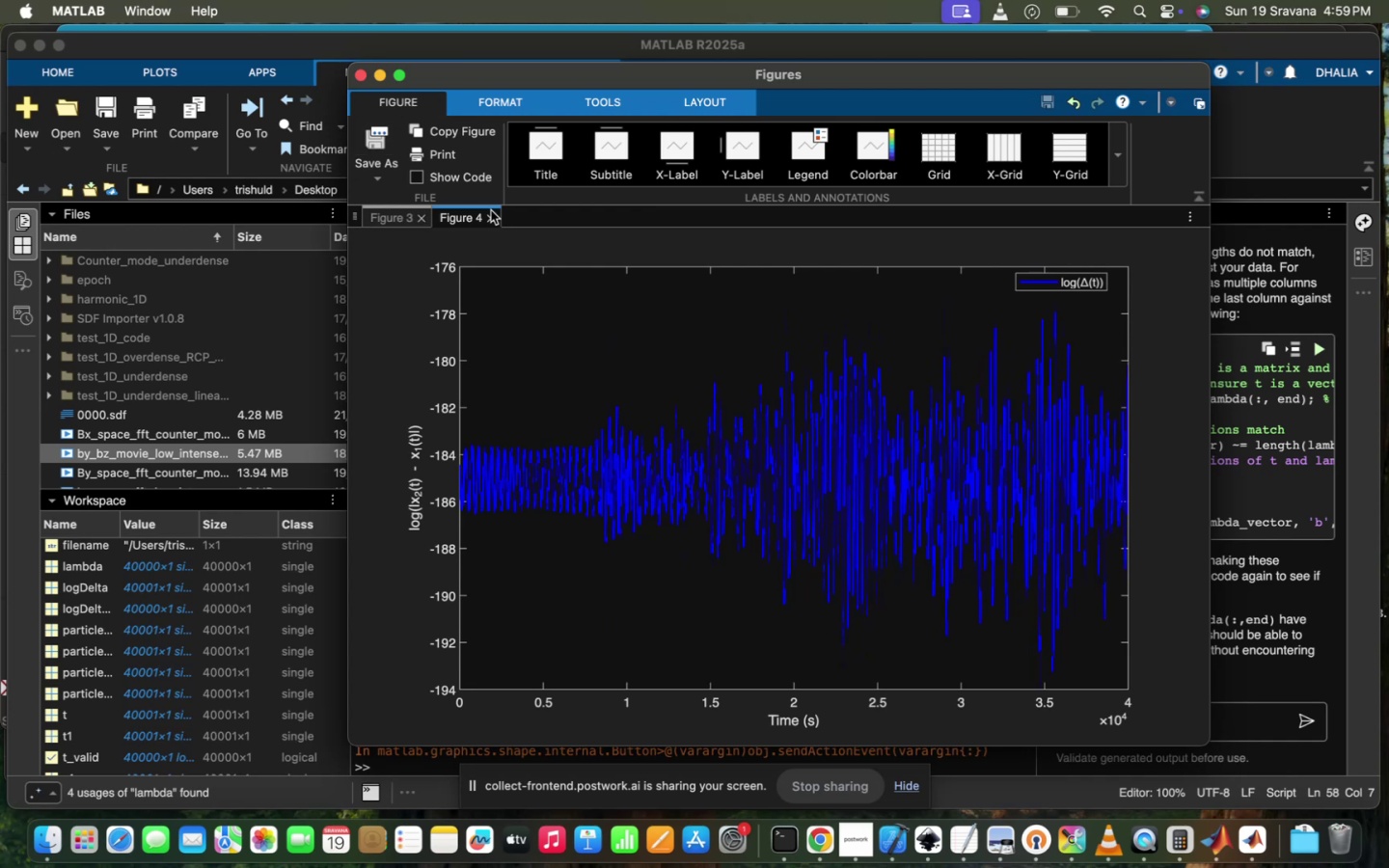 
left_click([487, 215])
 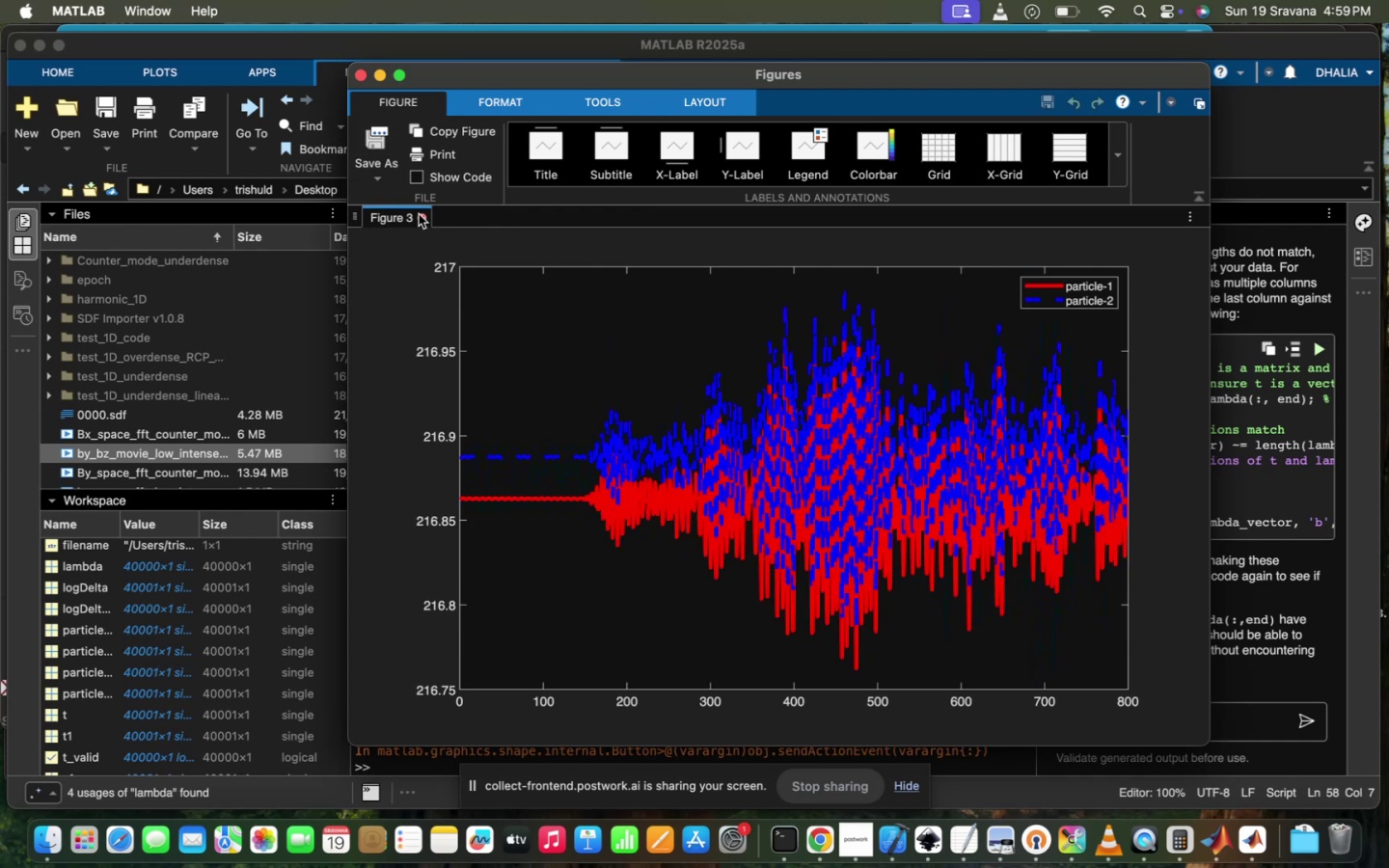 
left_click([419, 218])
 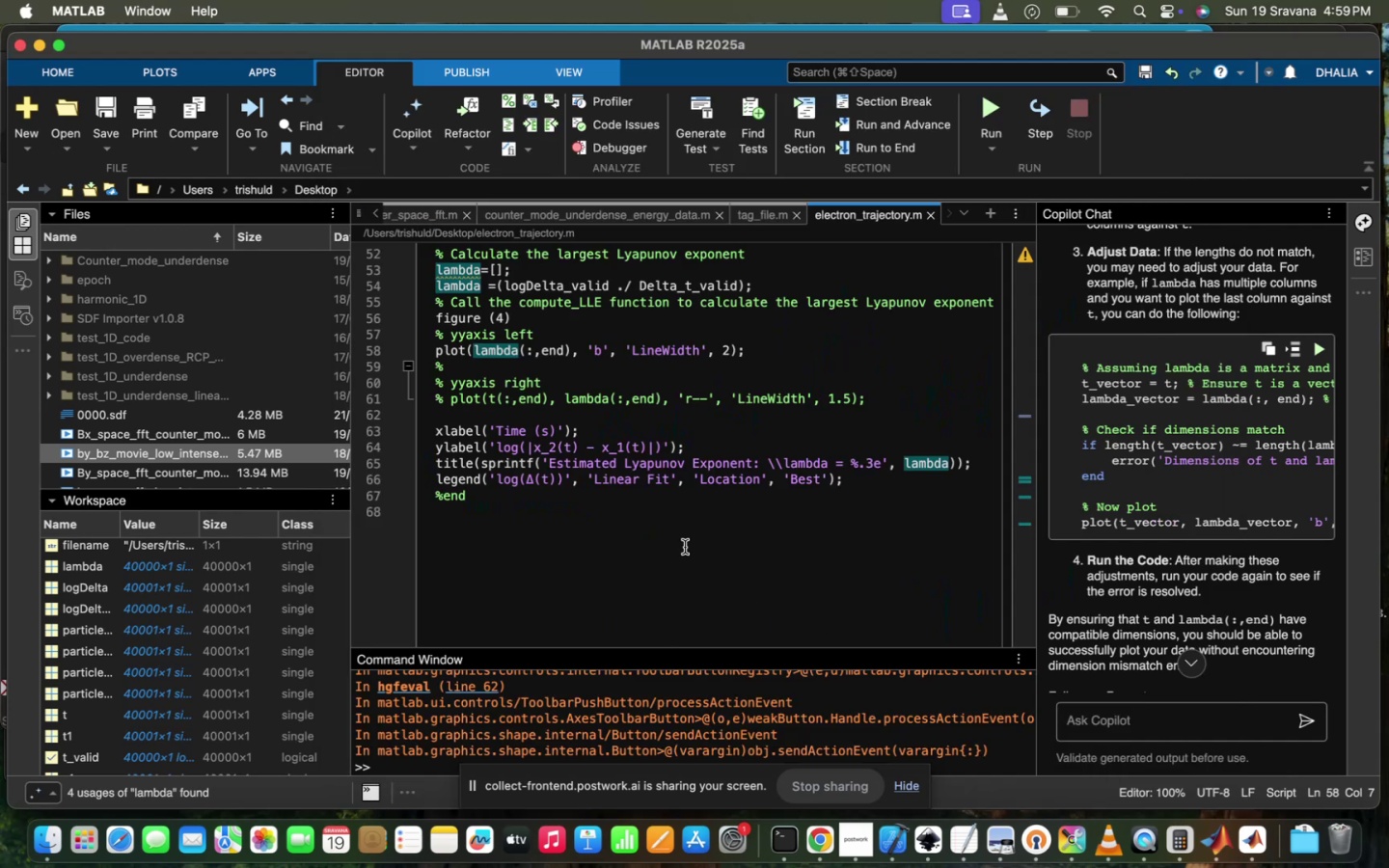 
left_click([685, 547])
 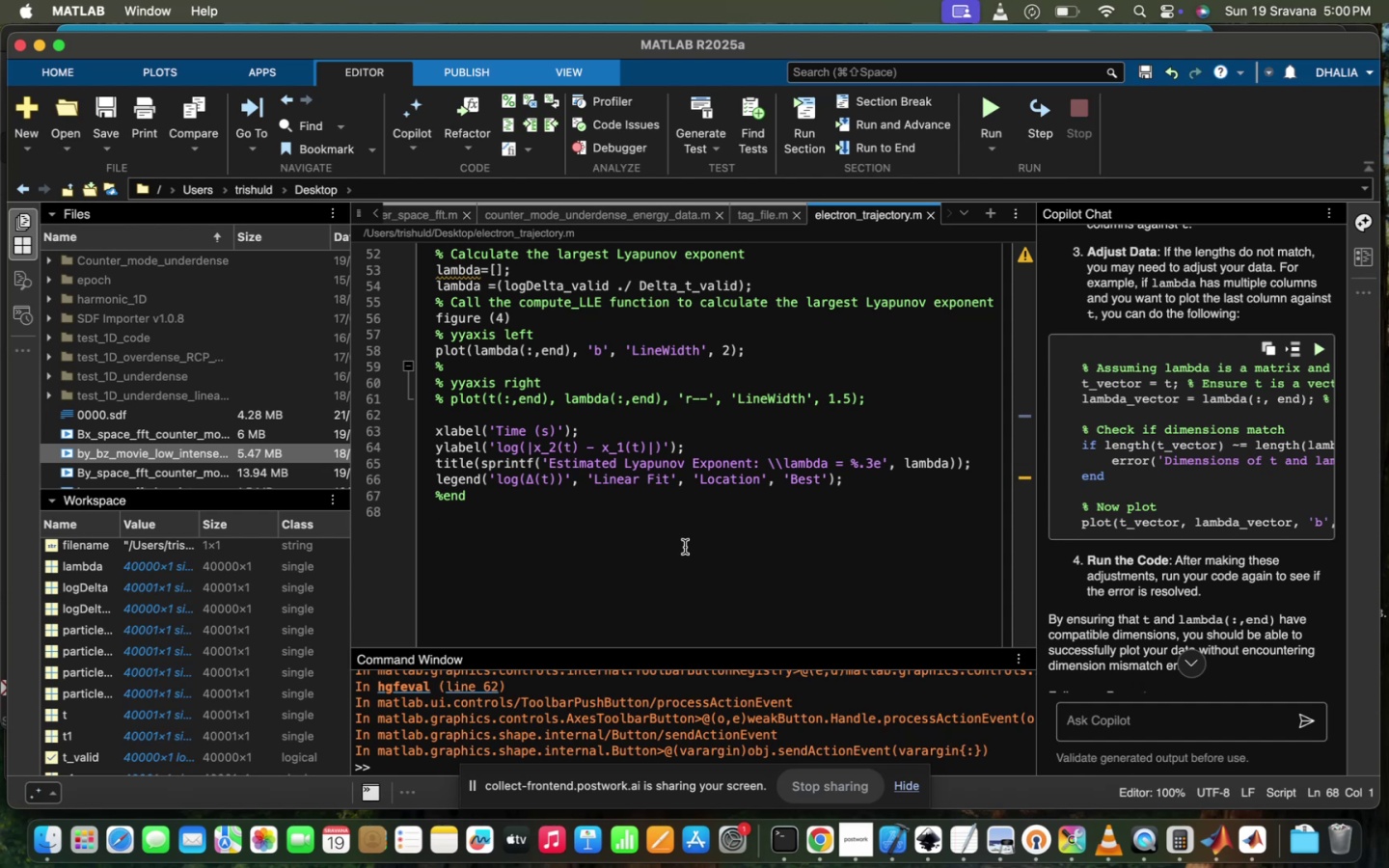 
wait(87.84)
 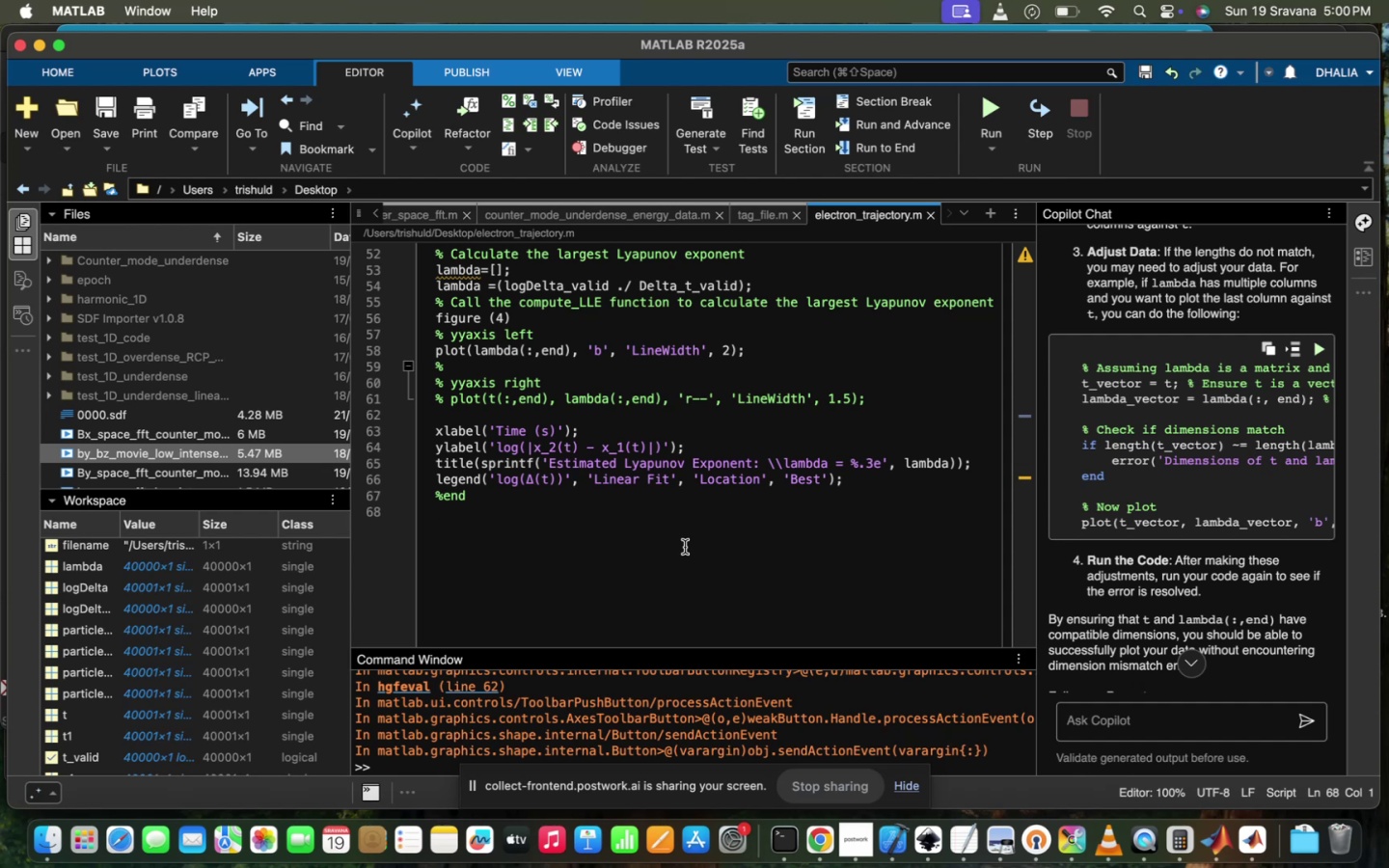 
scroll: coordinate [685, 547], scroll_direction: up, amount: 35.0
 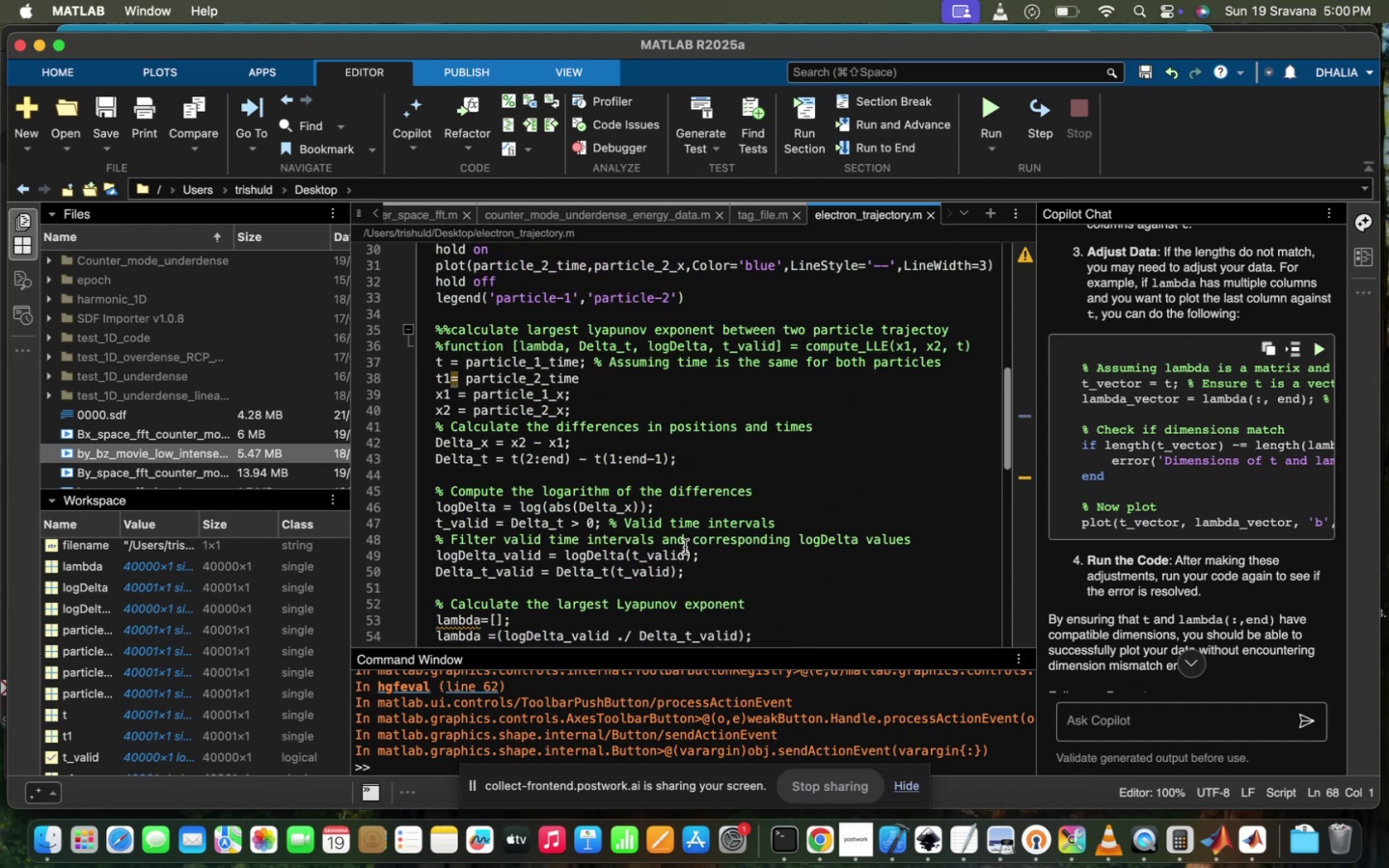 
scroll: coordinate [505, 576], scroll_direction: down, amount: 36.0
 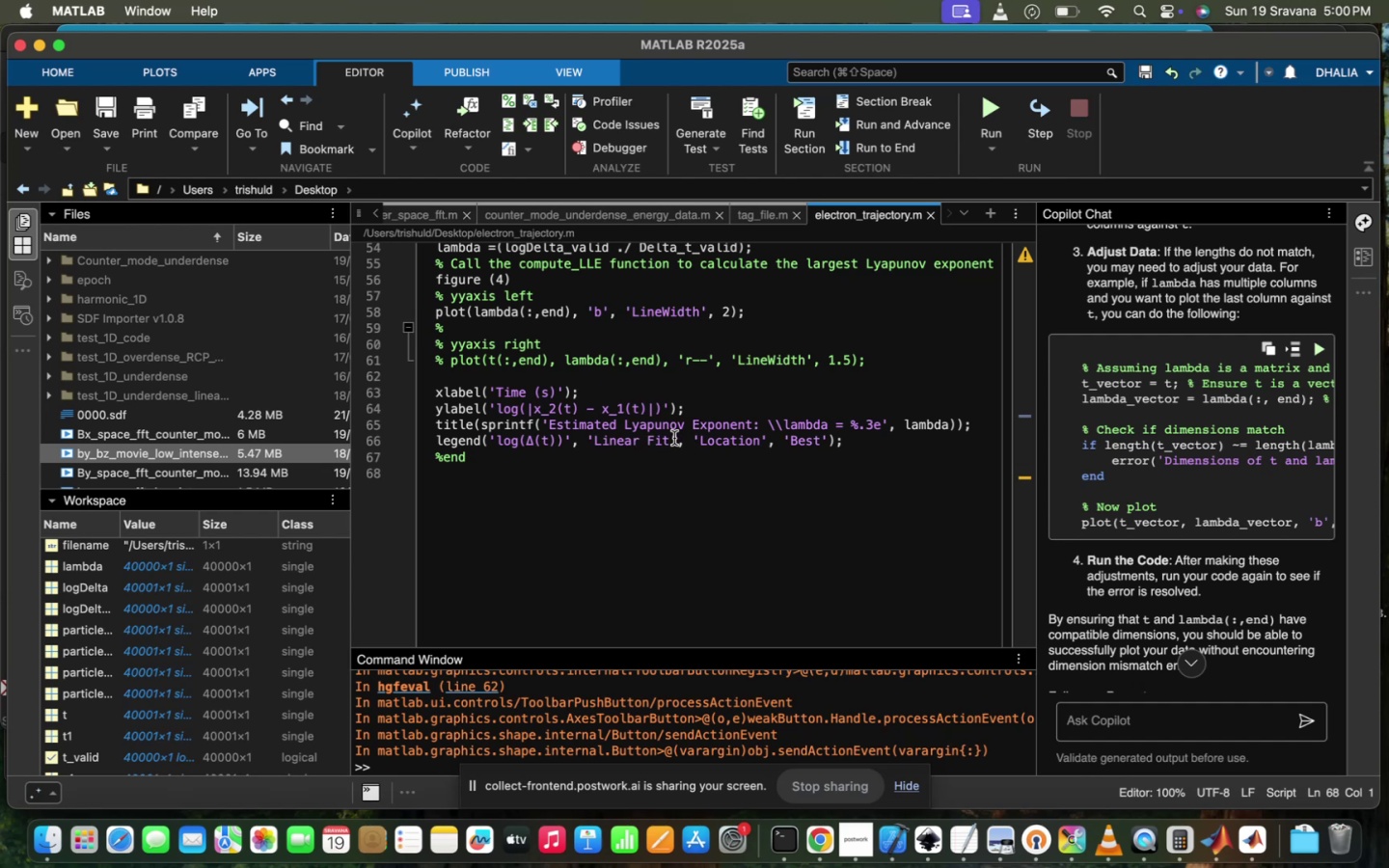 
wait(9.4)
 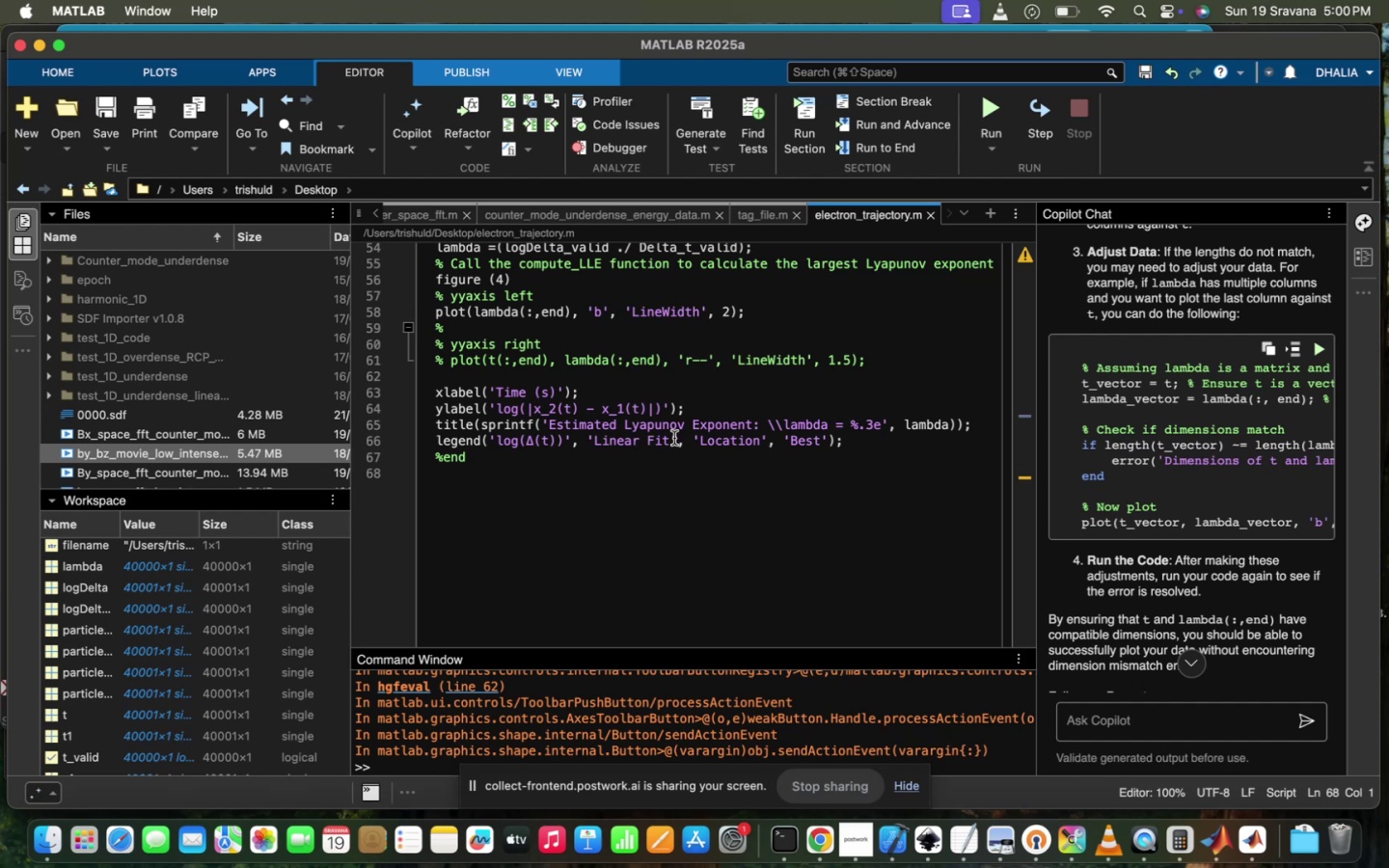 
left_click_drag(start_coordinate=[564, 442], to_coordinate=[494, 444])
 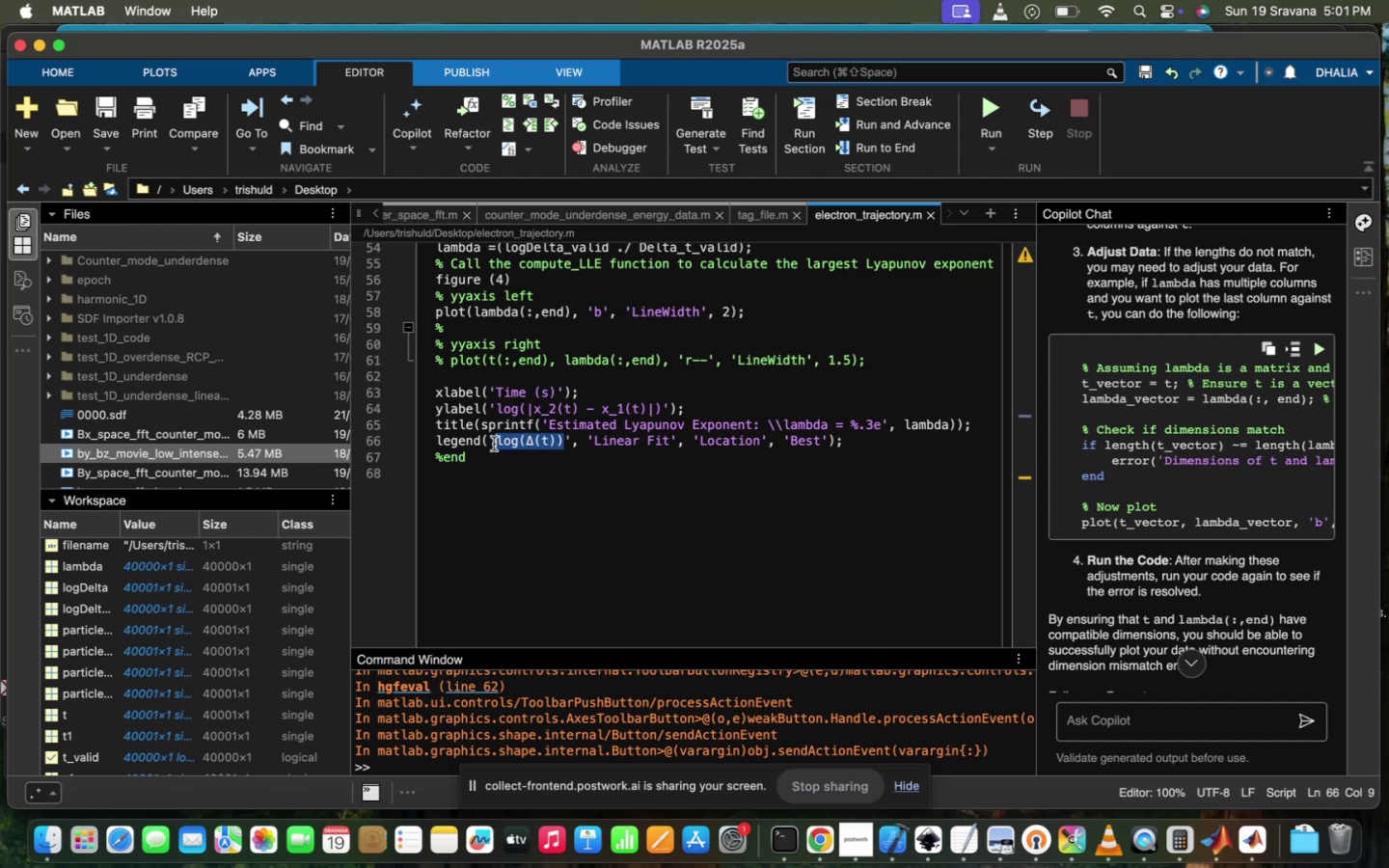 
type(\lambda)
 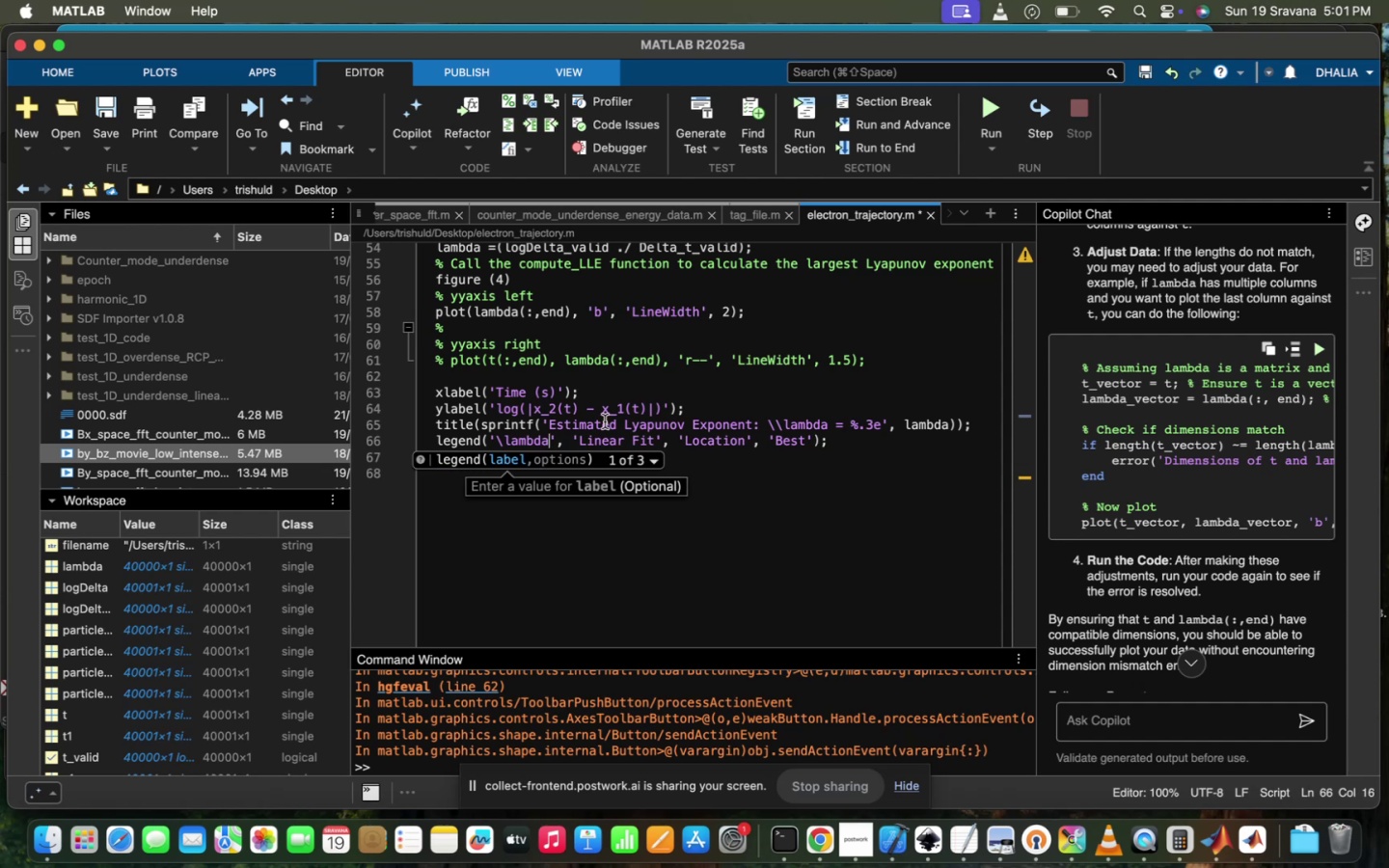 
left_click([661, 433])
 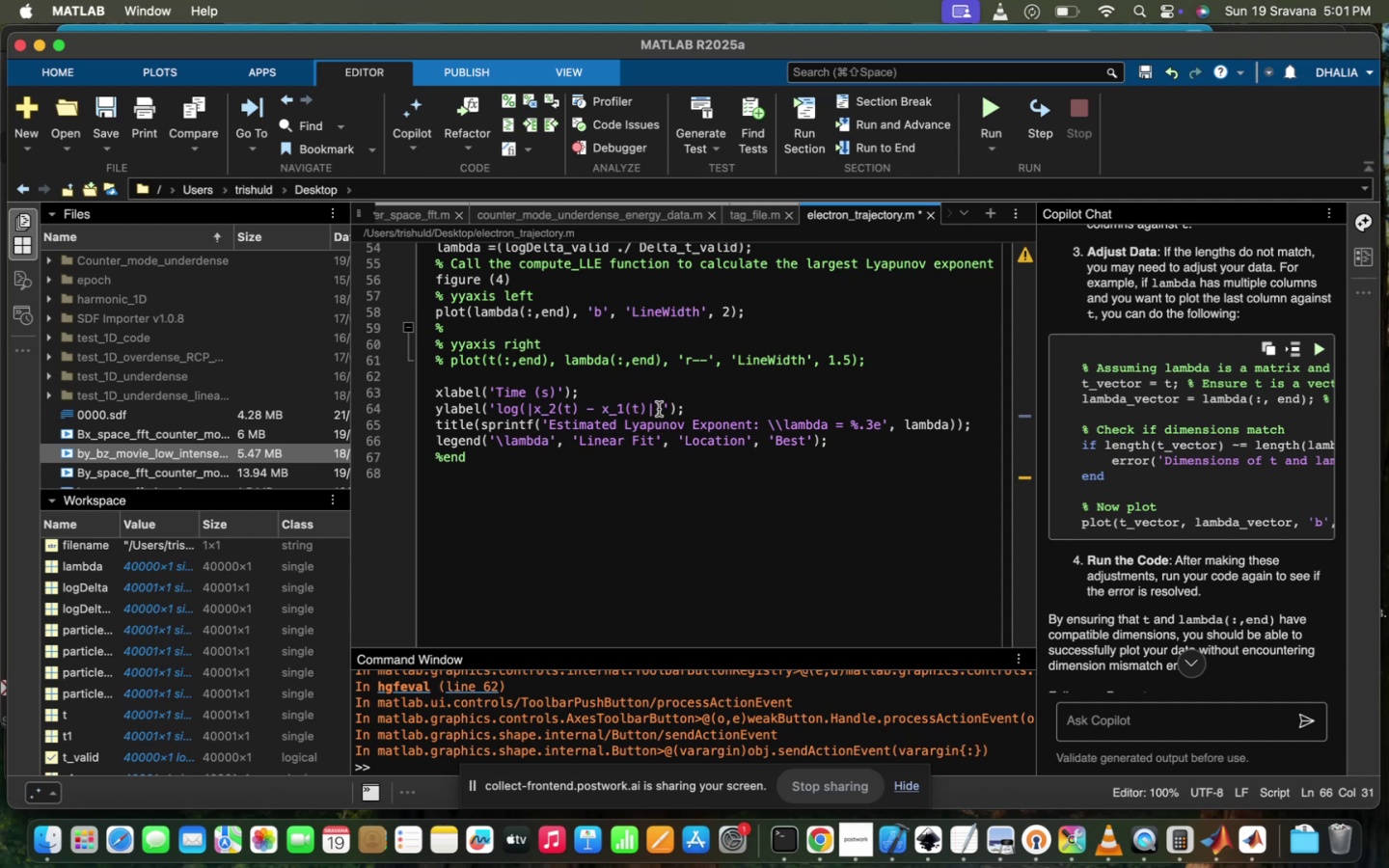 
left_click_drag(start_coordinate=[665, 409], to_coordinate=[500, 415])
 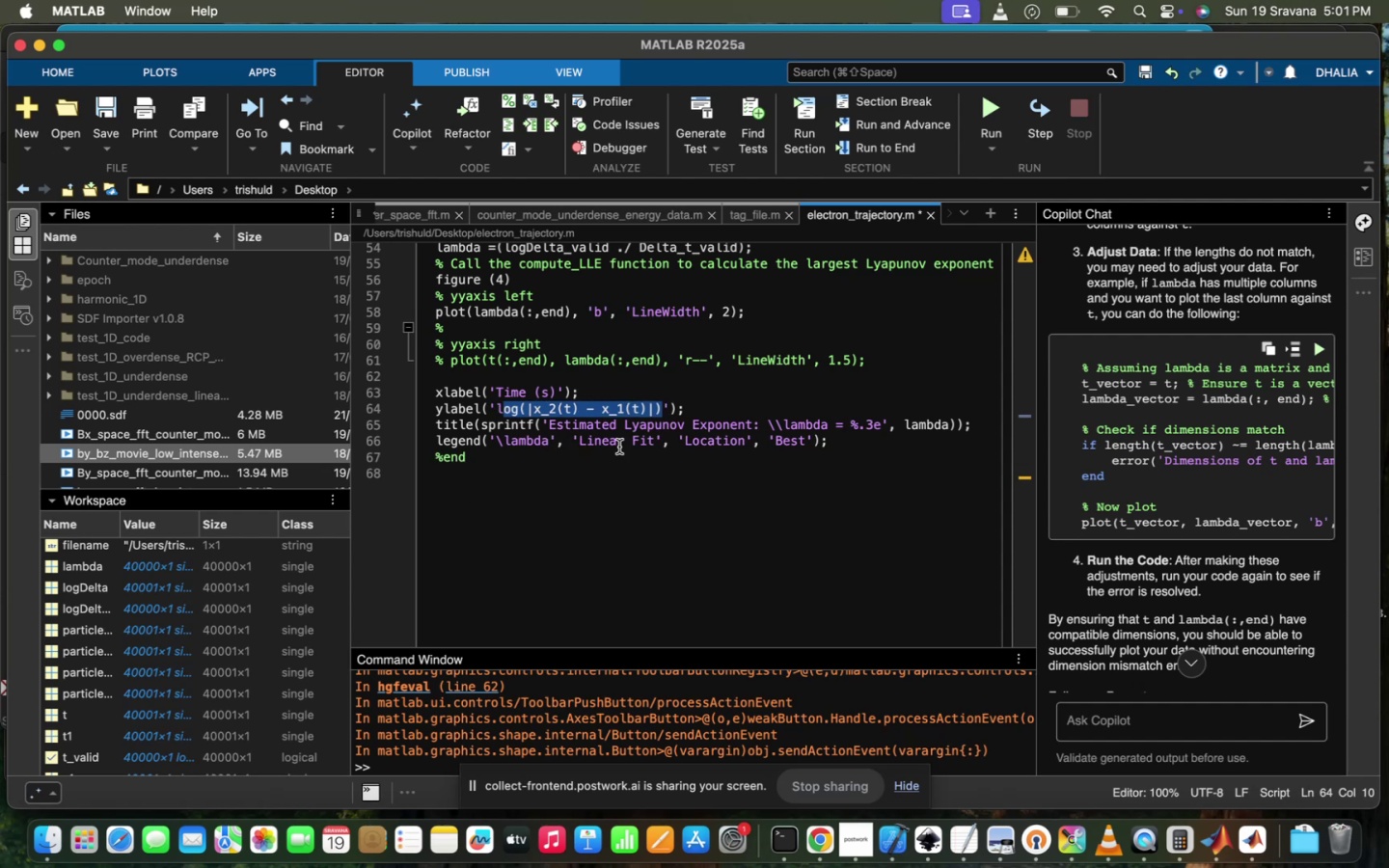 
left_click([619, 447])
 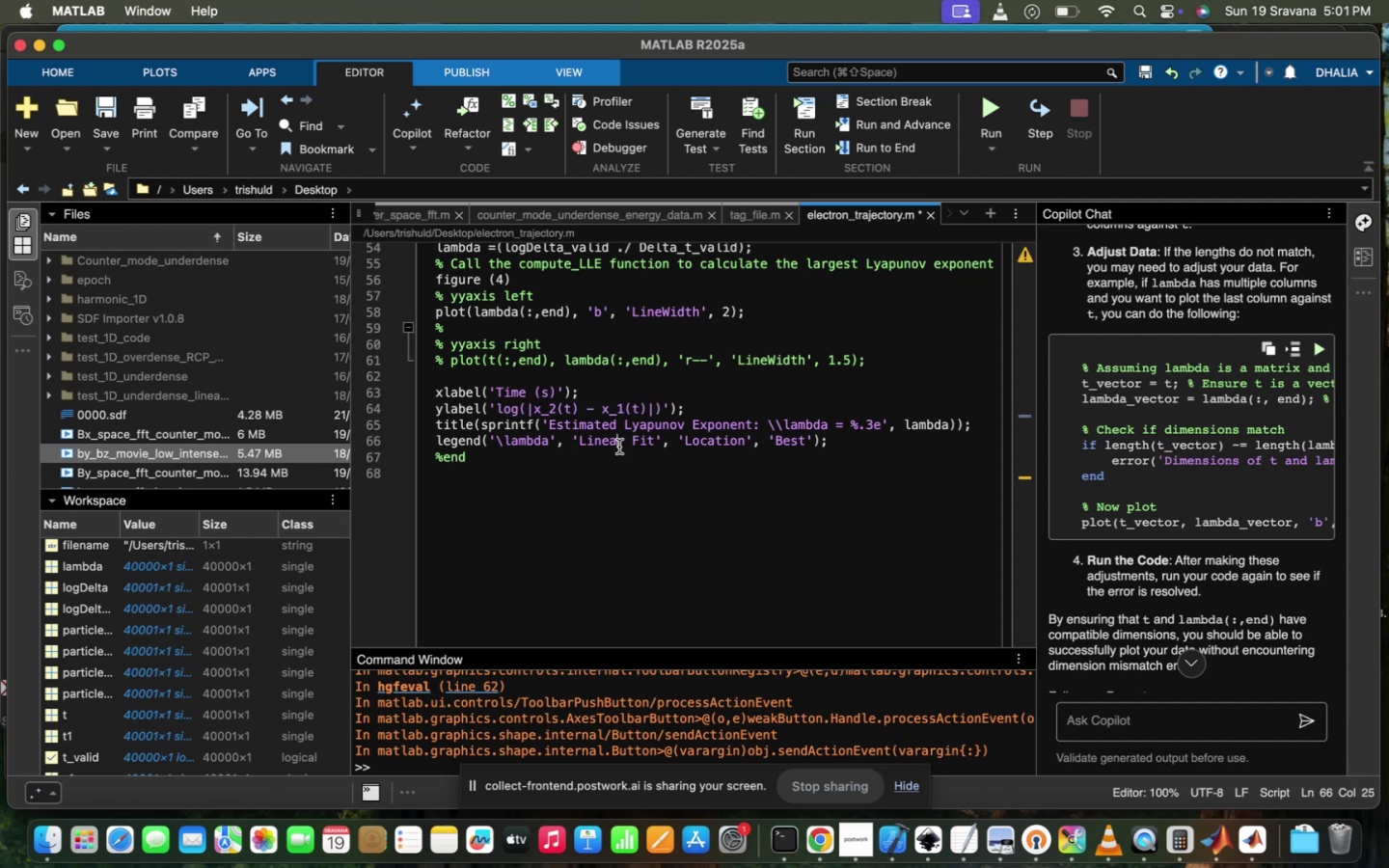 
scroll: coordinate [616, 430], scroll_direction: up, amount: 28.0
 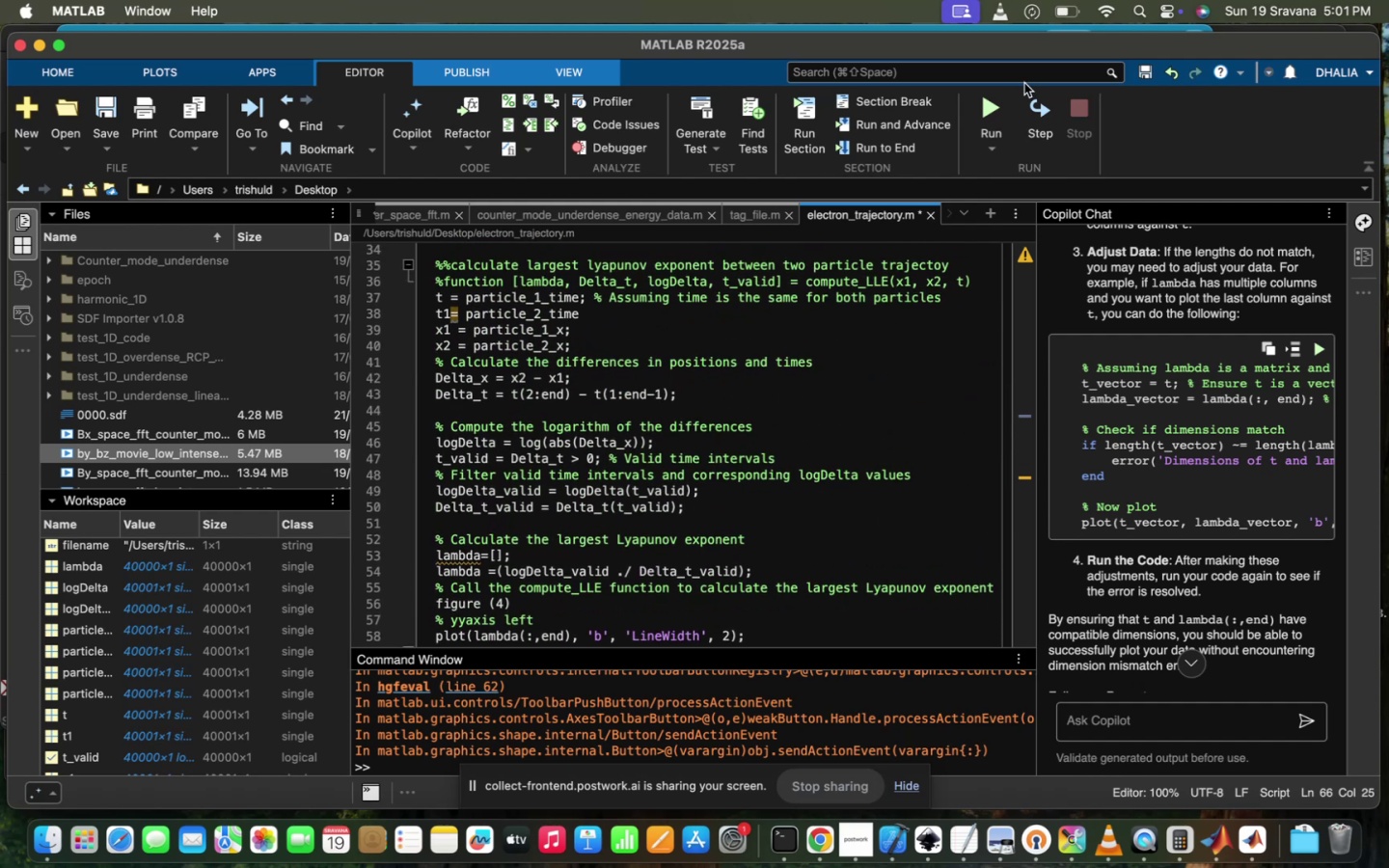 
left_click([977, 105])
 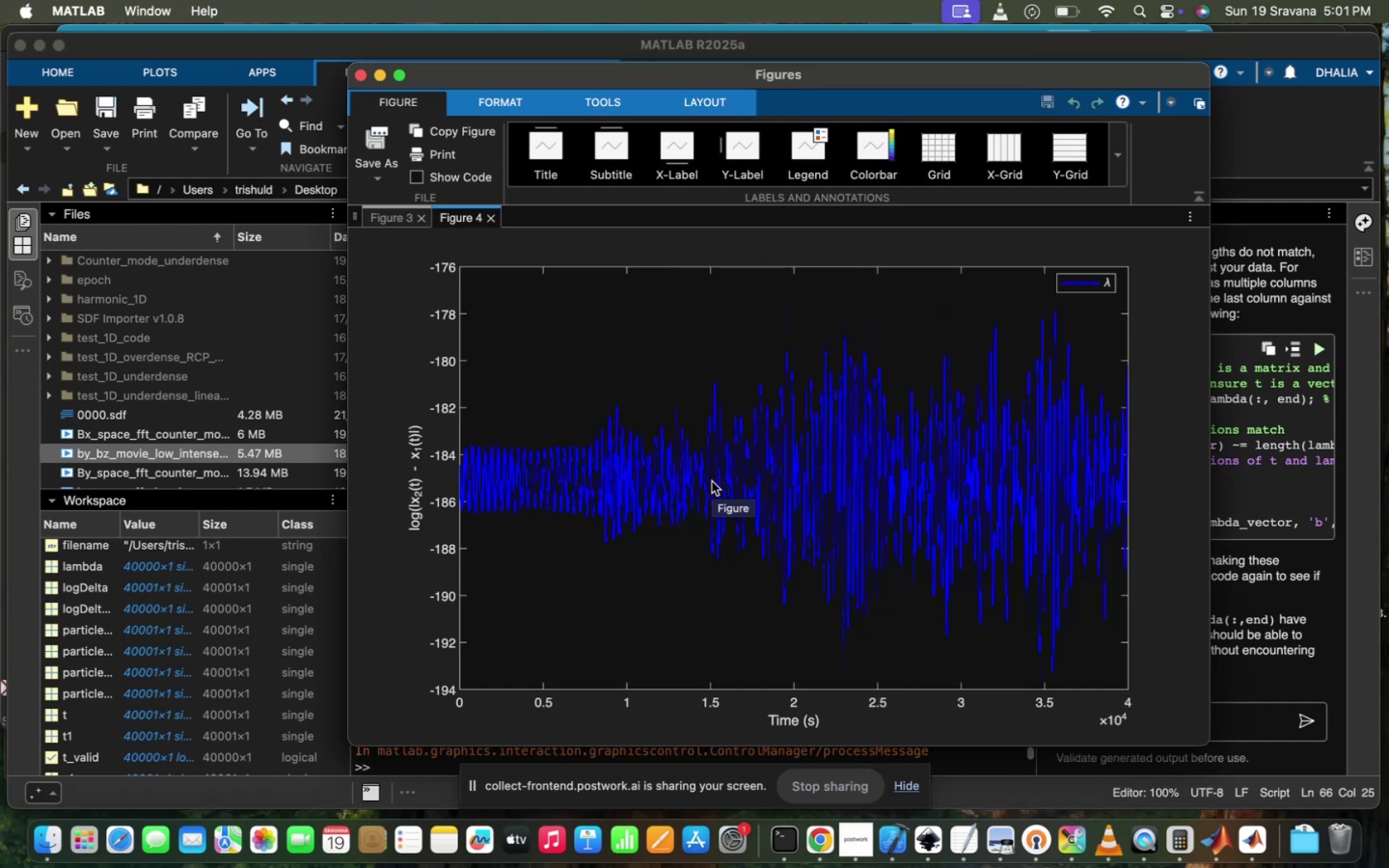 
wait(8.34)
 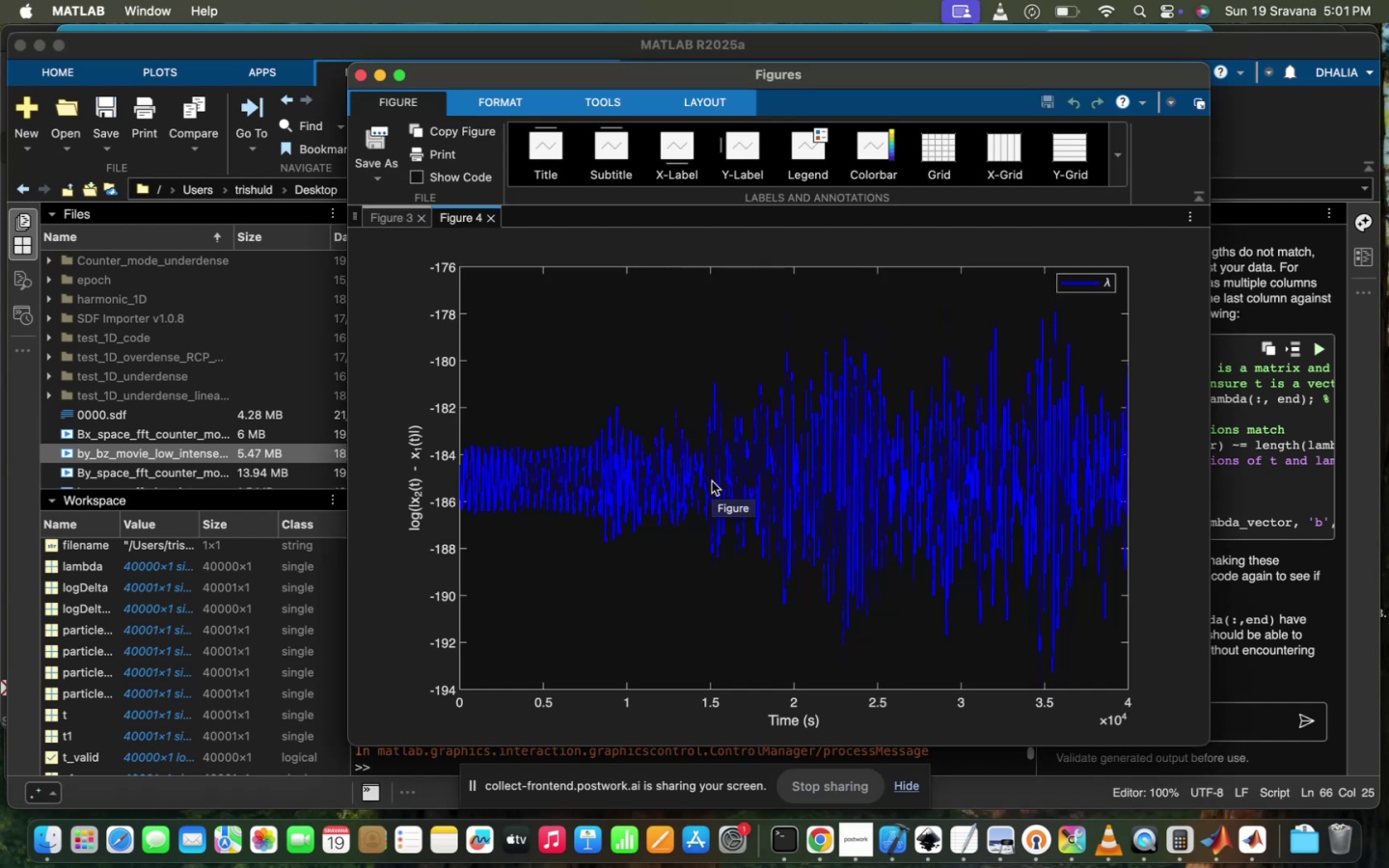 
left_click([373, 212])
 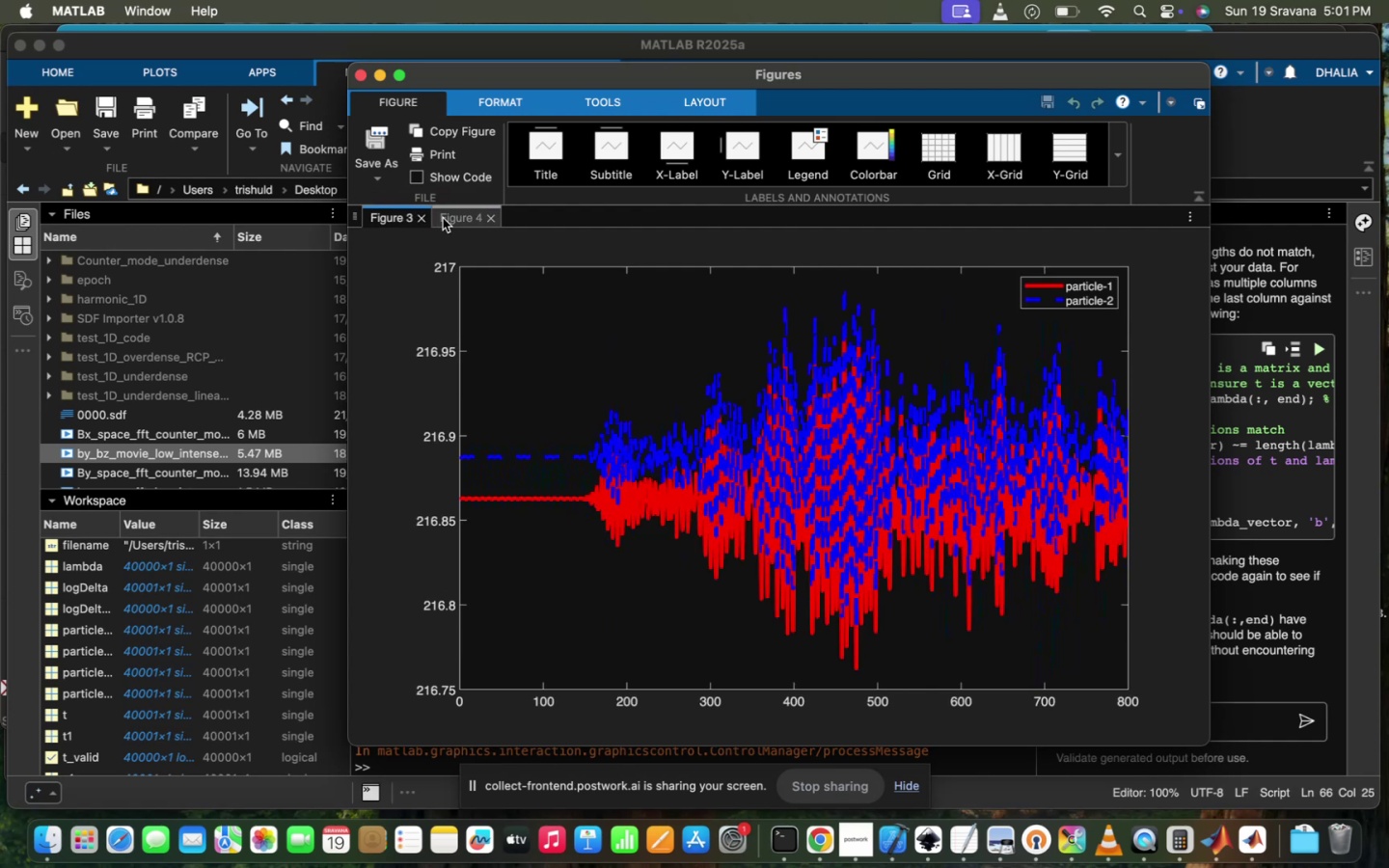 
left_click([449, 217])
 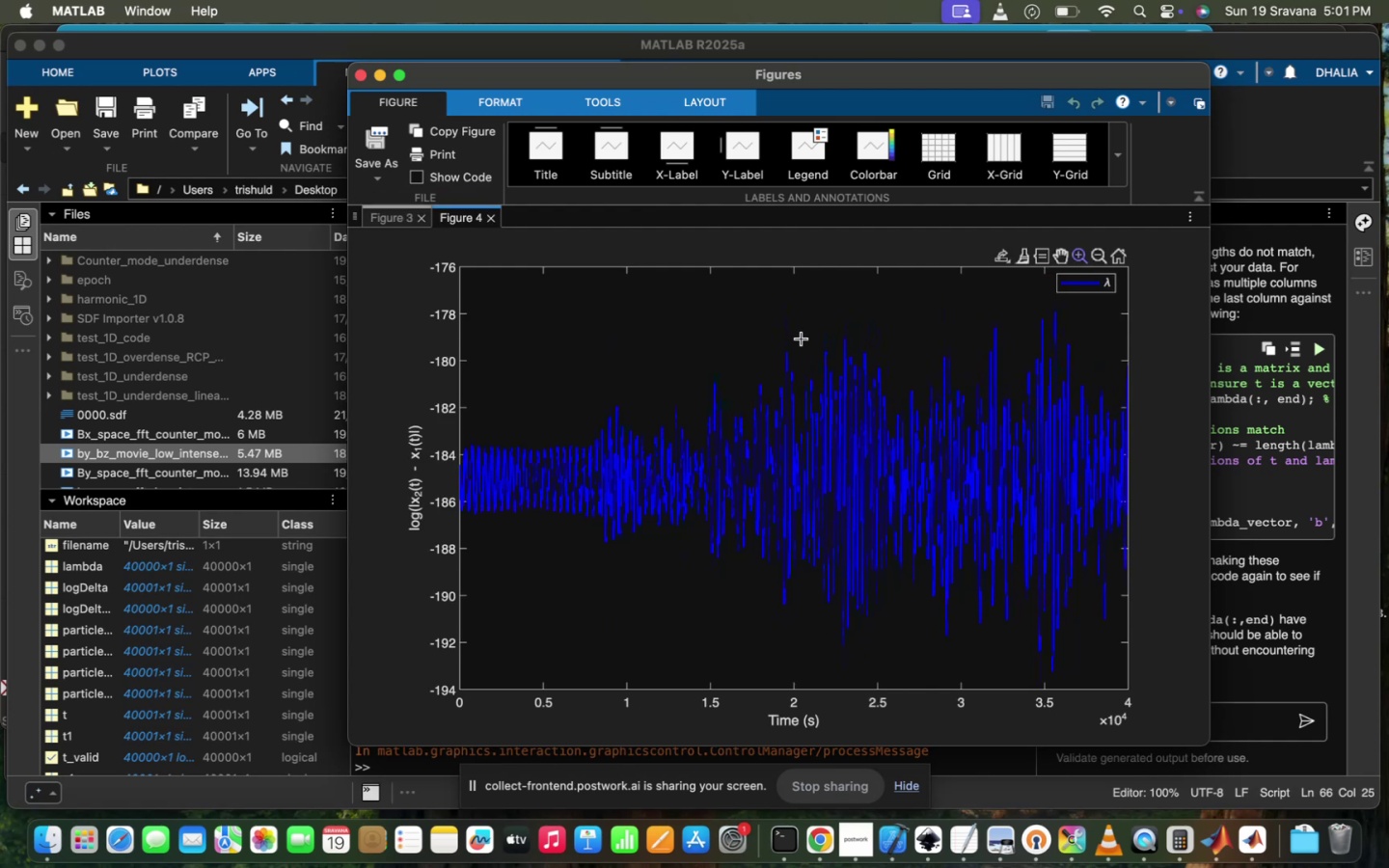 
left_click_drag(start_coordinate=[925, 314], to_coordinate=[986, 671])
 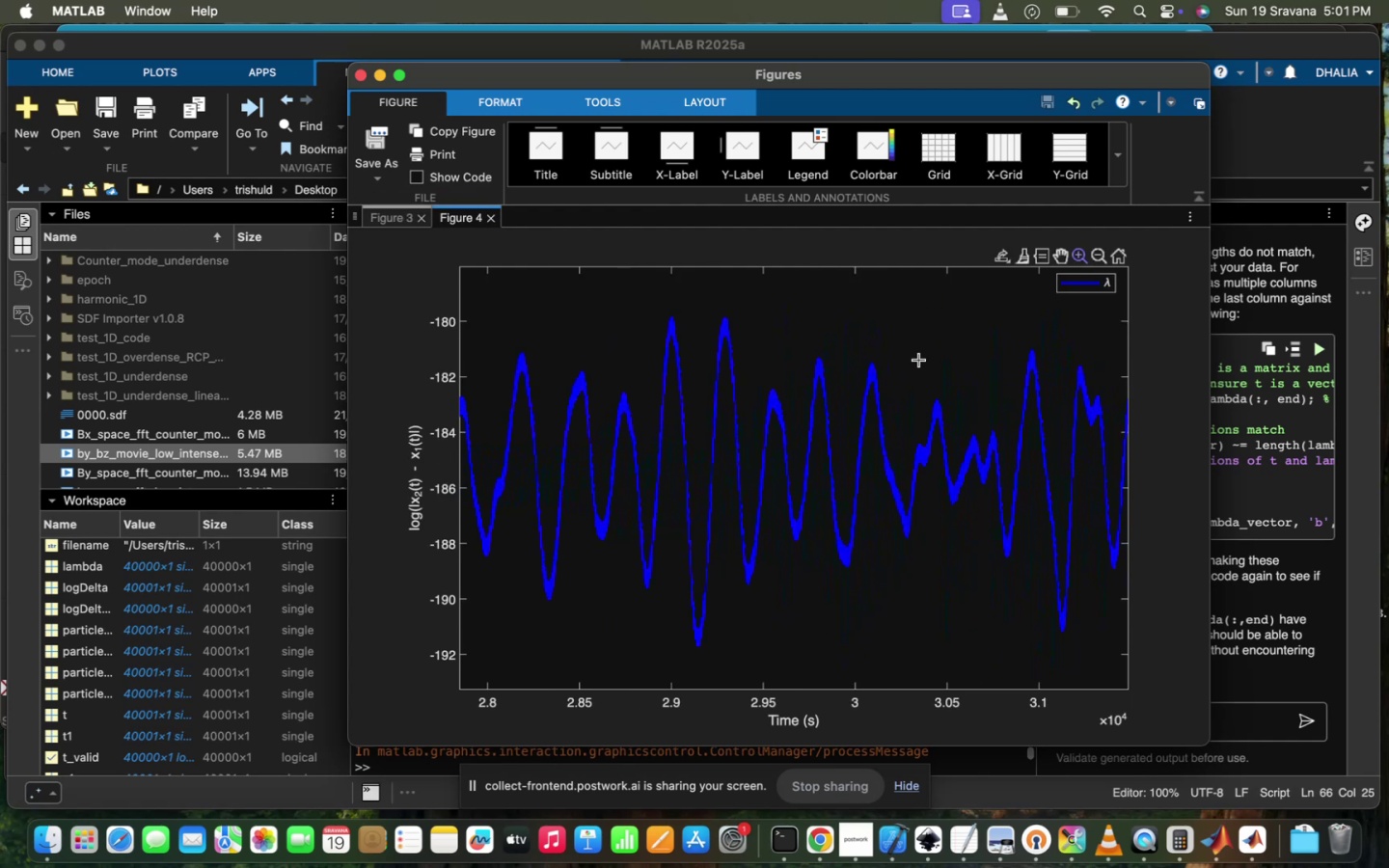 
left_click_drag(start_coordinate=[923, 347], to_coordinate=[1086, 565])
 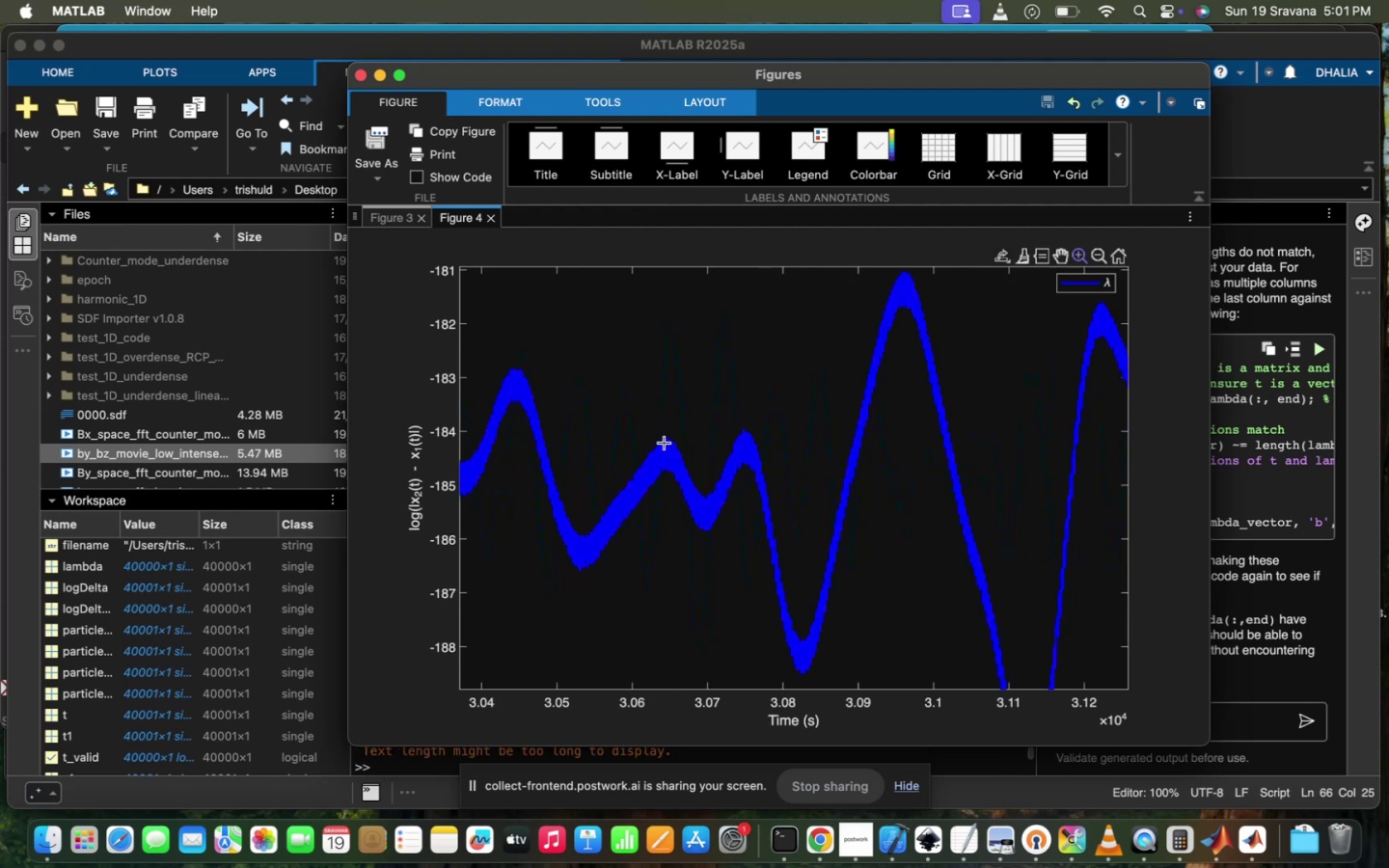 
left_click_drag(start_coordinate=[613, 434], to_coordinate=[770, 526])
 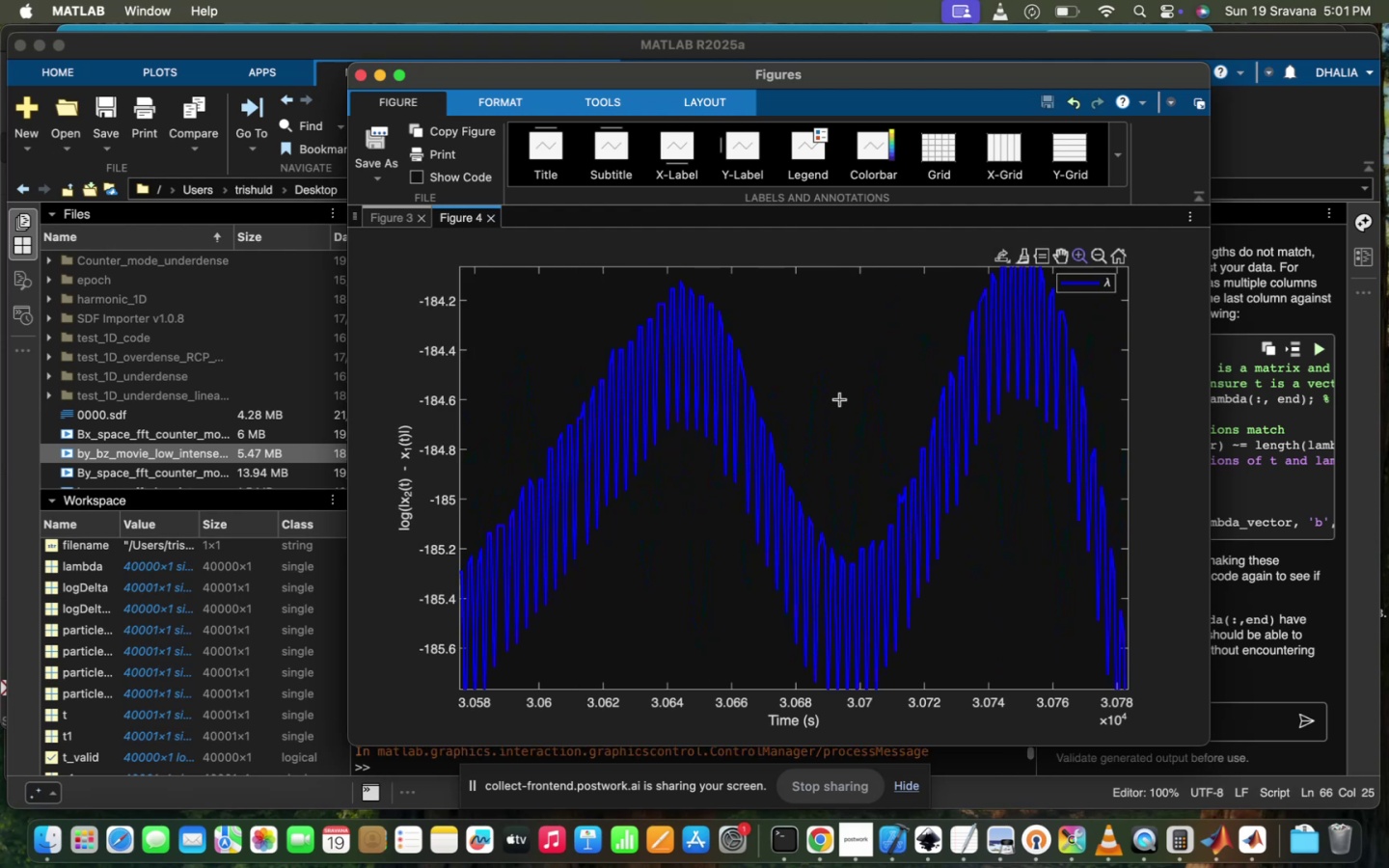 
left_click_drag(start_coordinate=[840, 399], to_coordinate=[951, 625])
 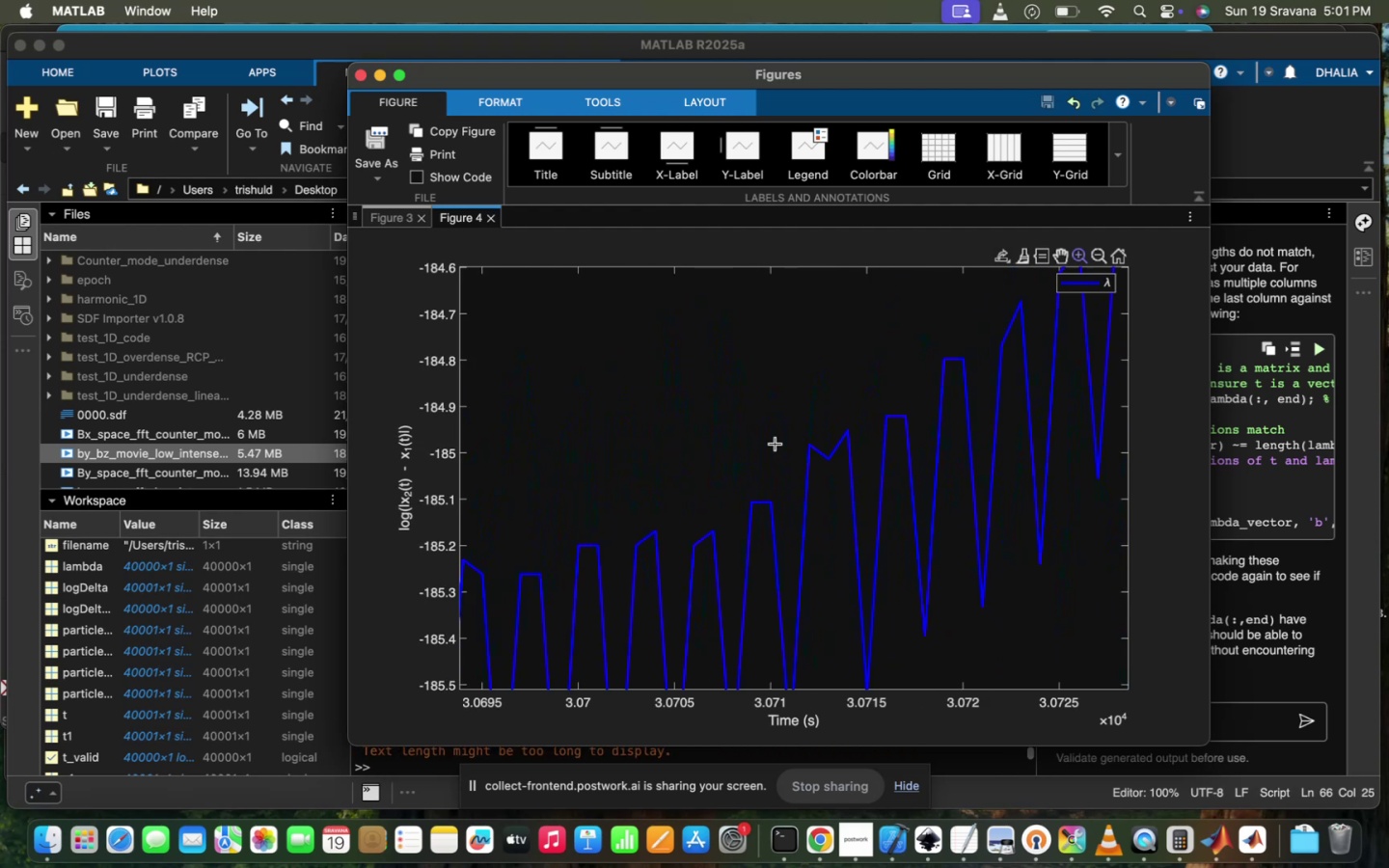 
left_click_drag(start_coordinate=[777, 426], to_coordinate=[948, 764])
 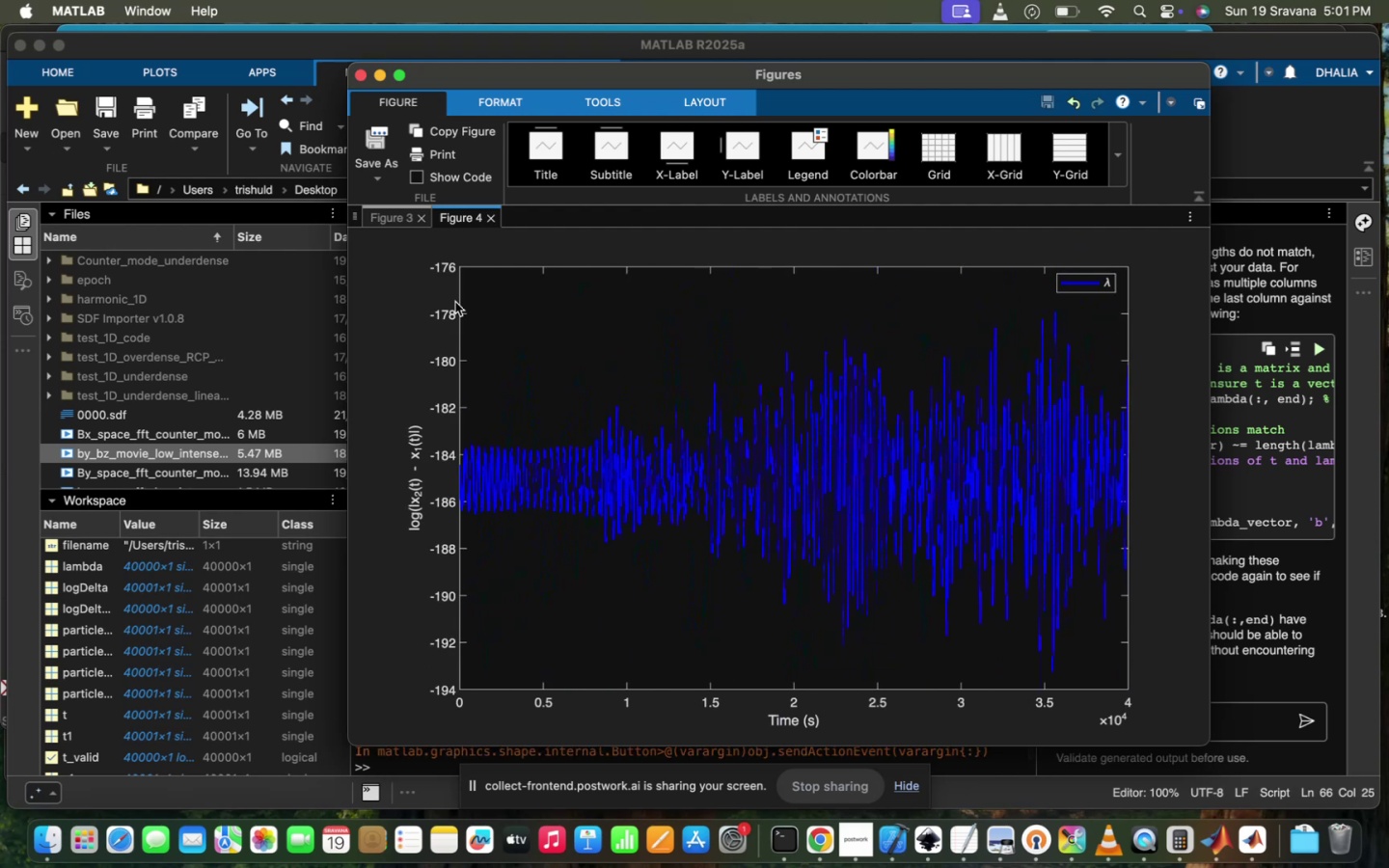 
left_click([489, 213])
 